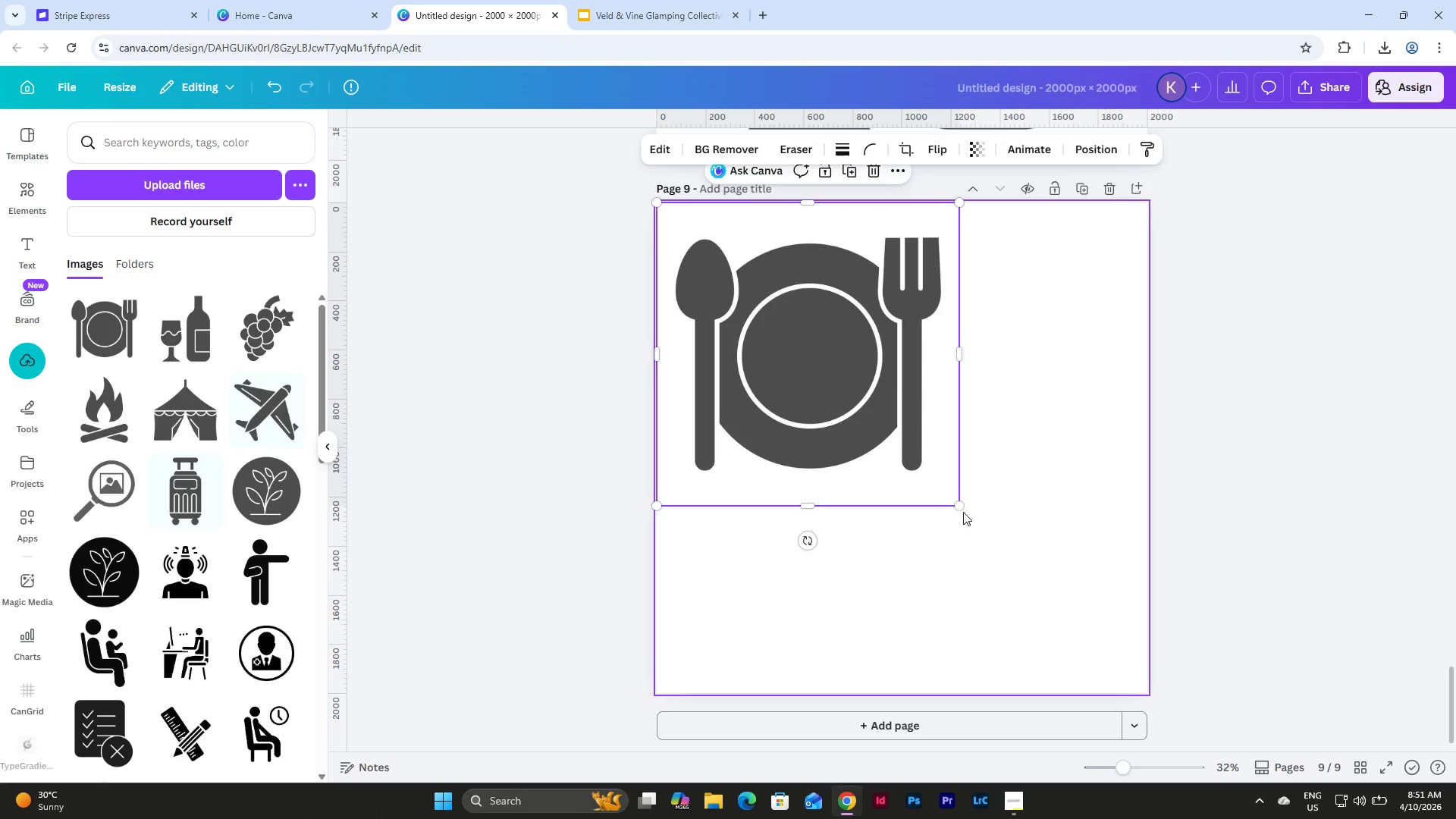 
left_click_drag(start_coordinate=[961, 502], to_coordinate=[1156, 682])
 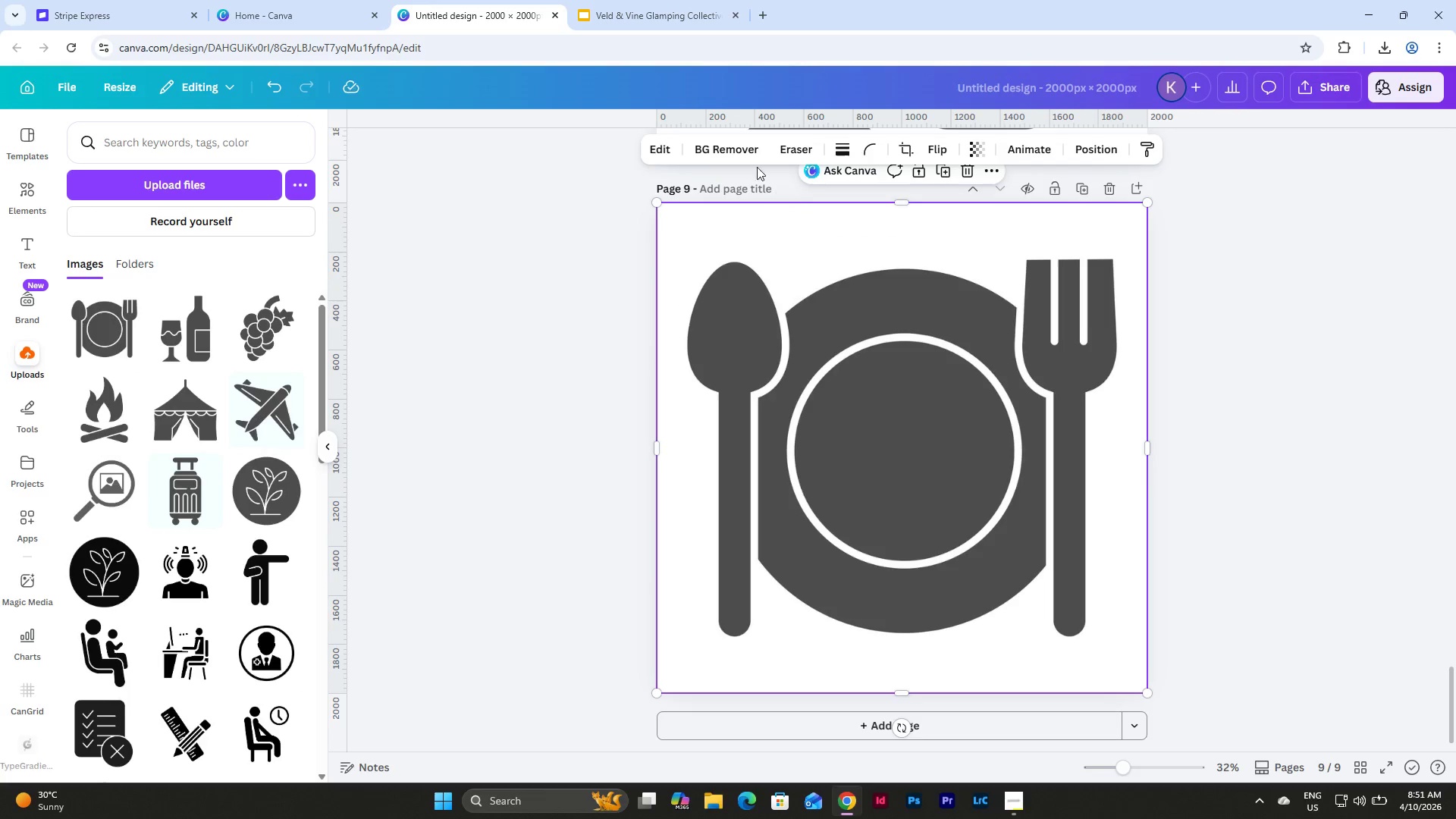 
left_click([747, 147])
 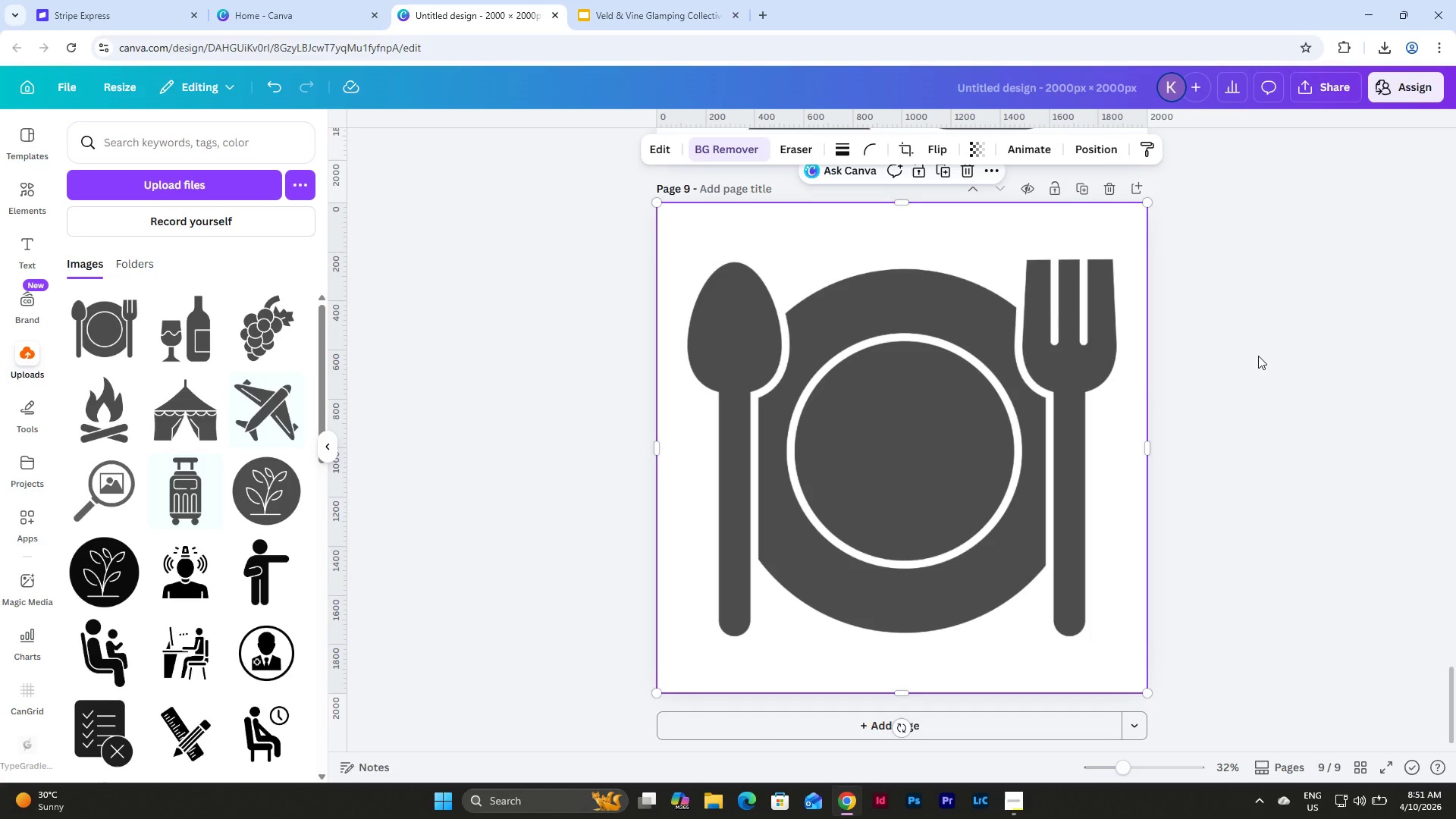 
left_click([1319, 81])
 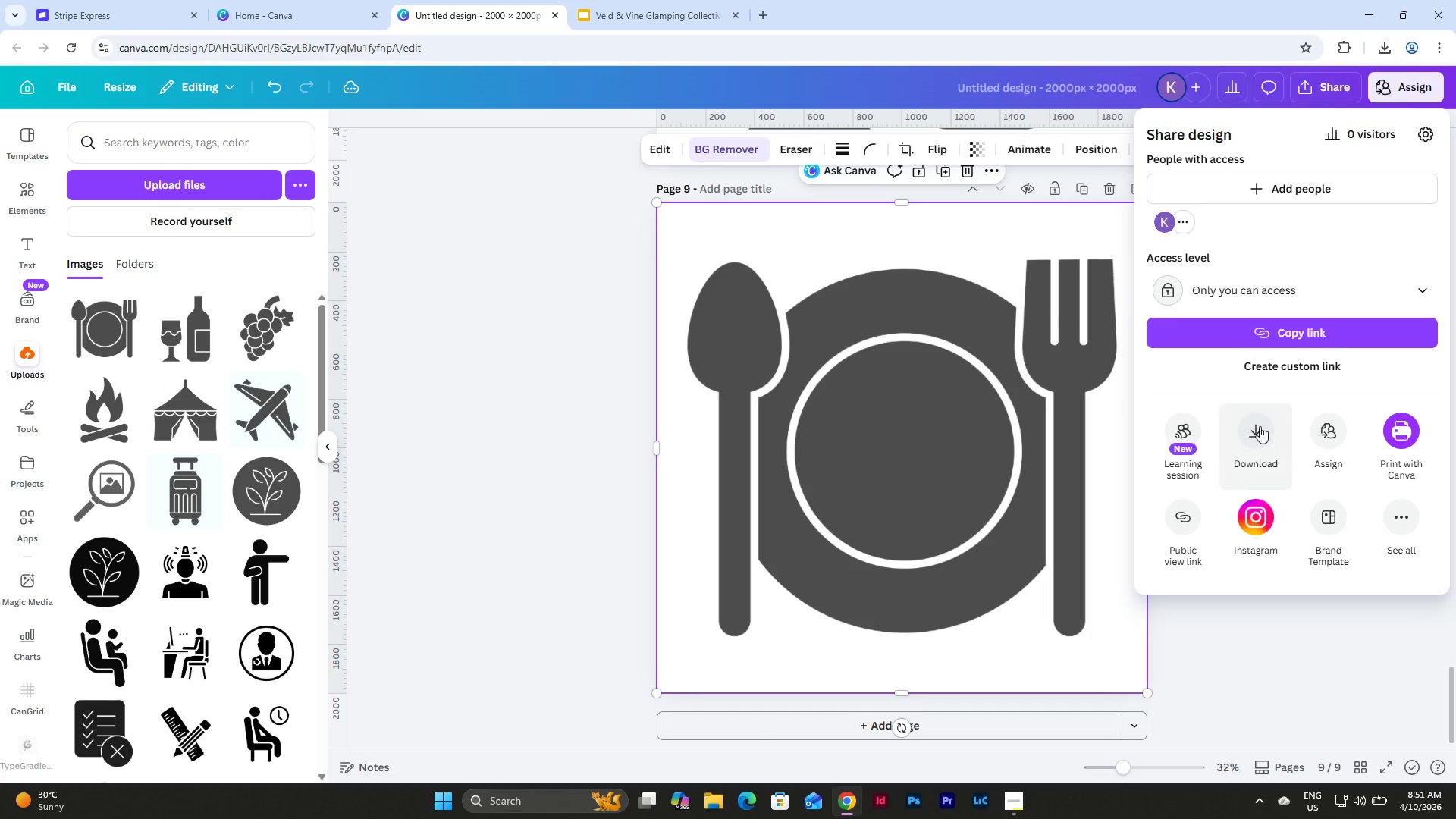 
left_click([1260, 426])
 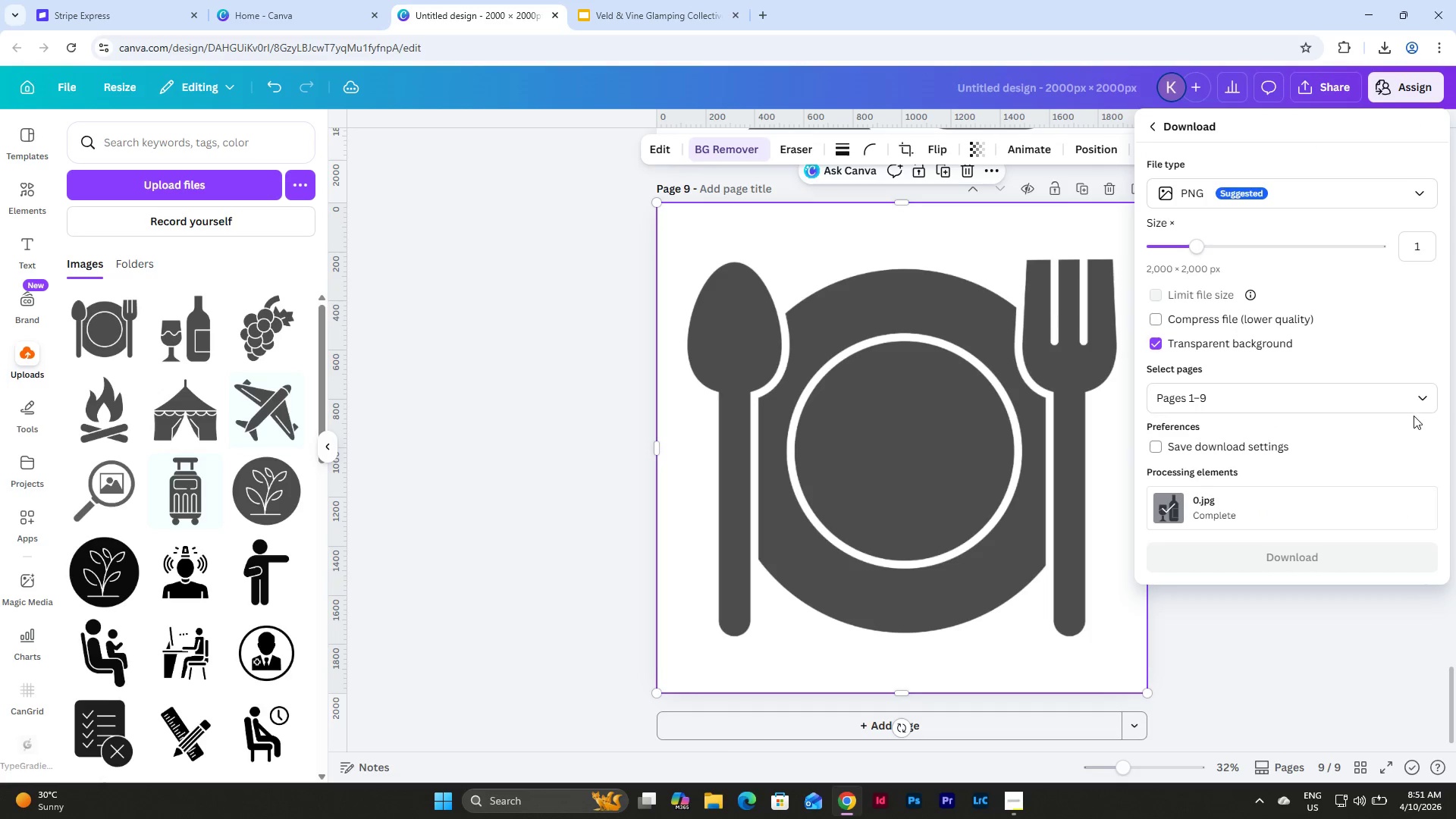 
left_click([1428, 391])
 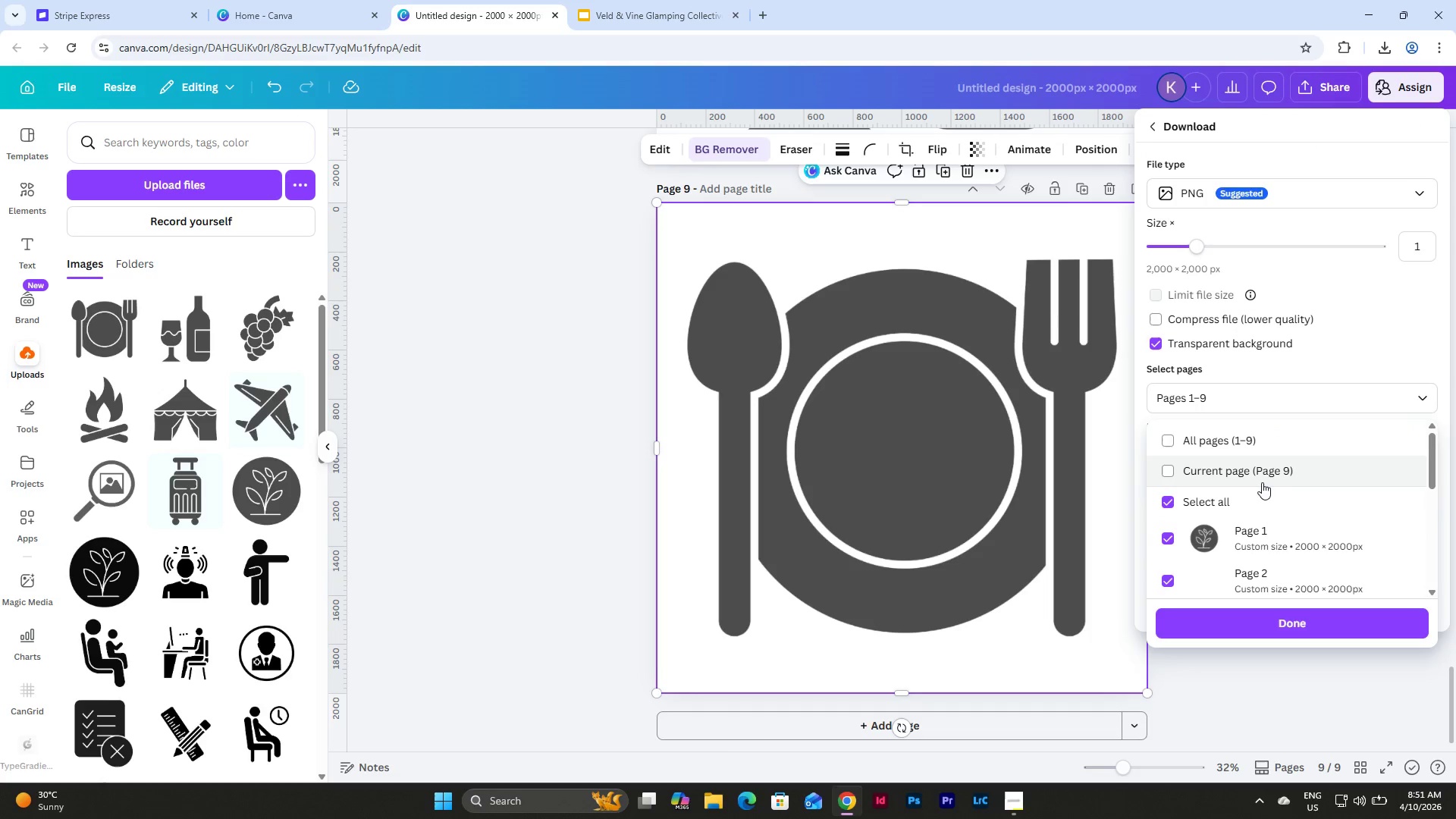 
left_click([1258, 475])
 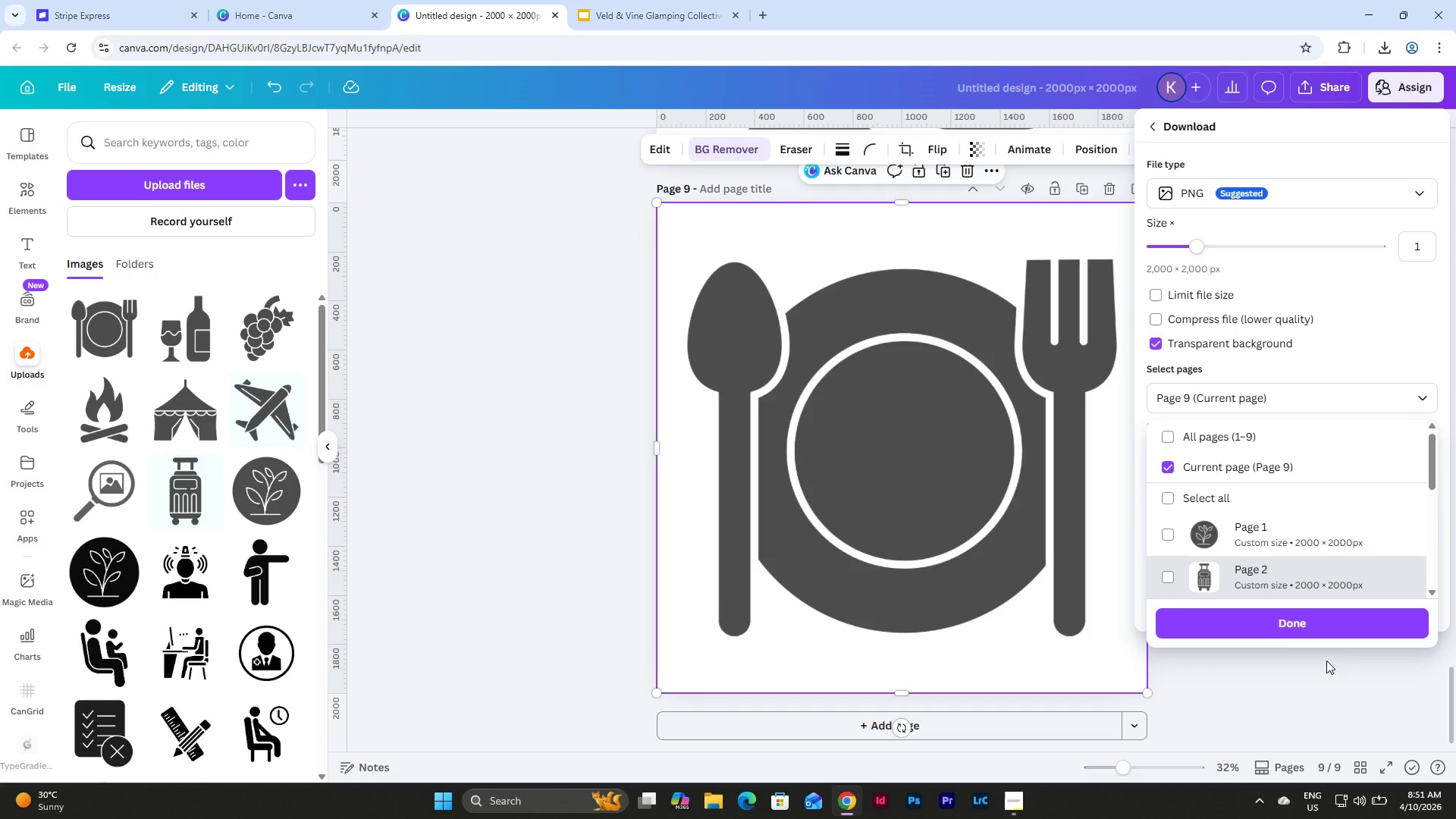 
left_click([1290, 620])
 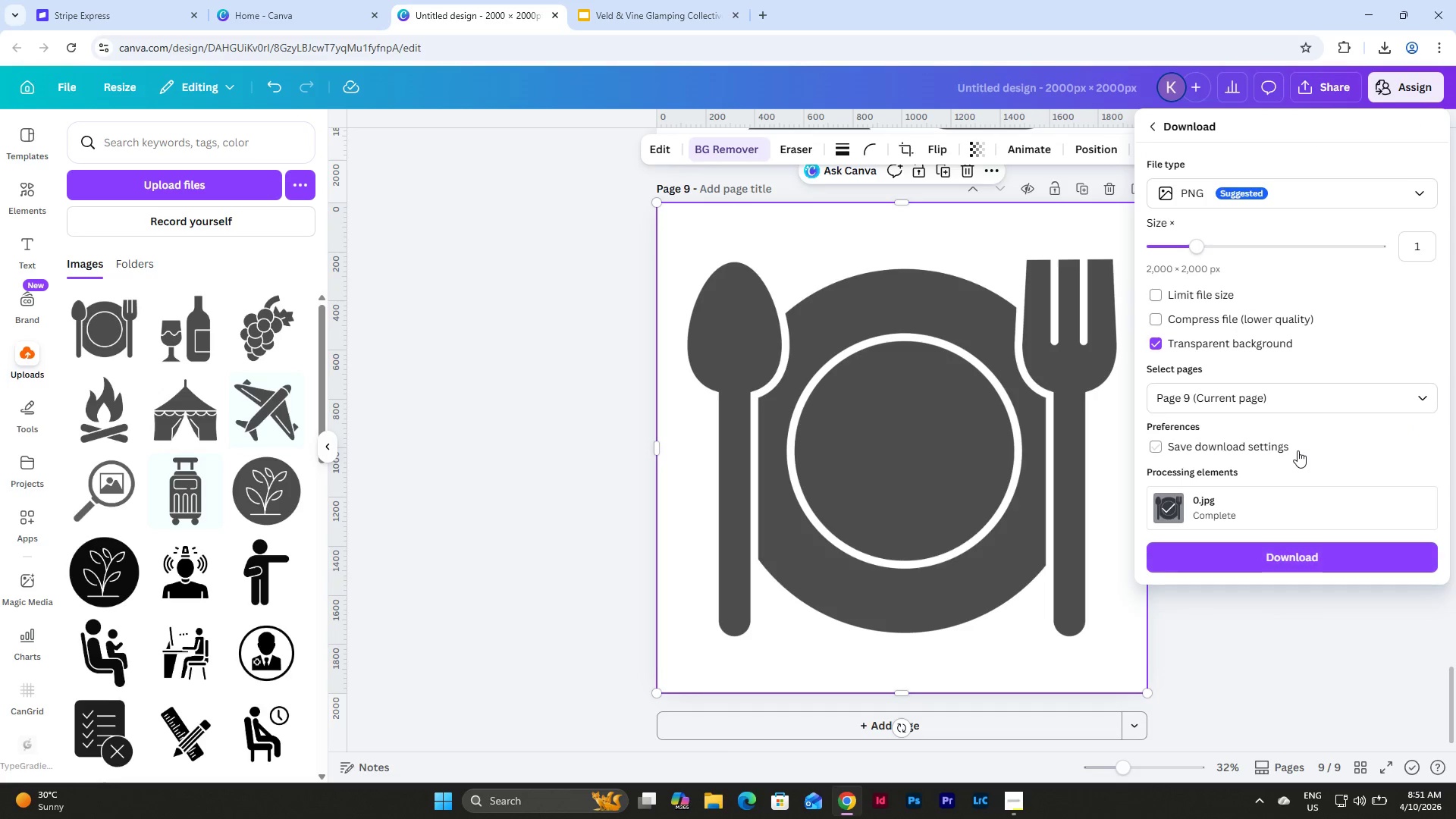 
left_click([1283, 553])
 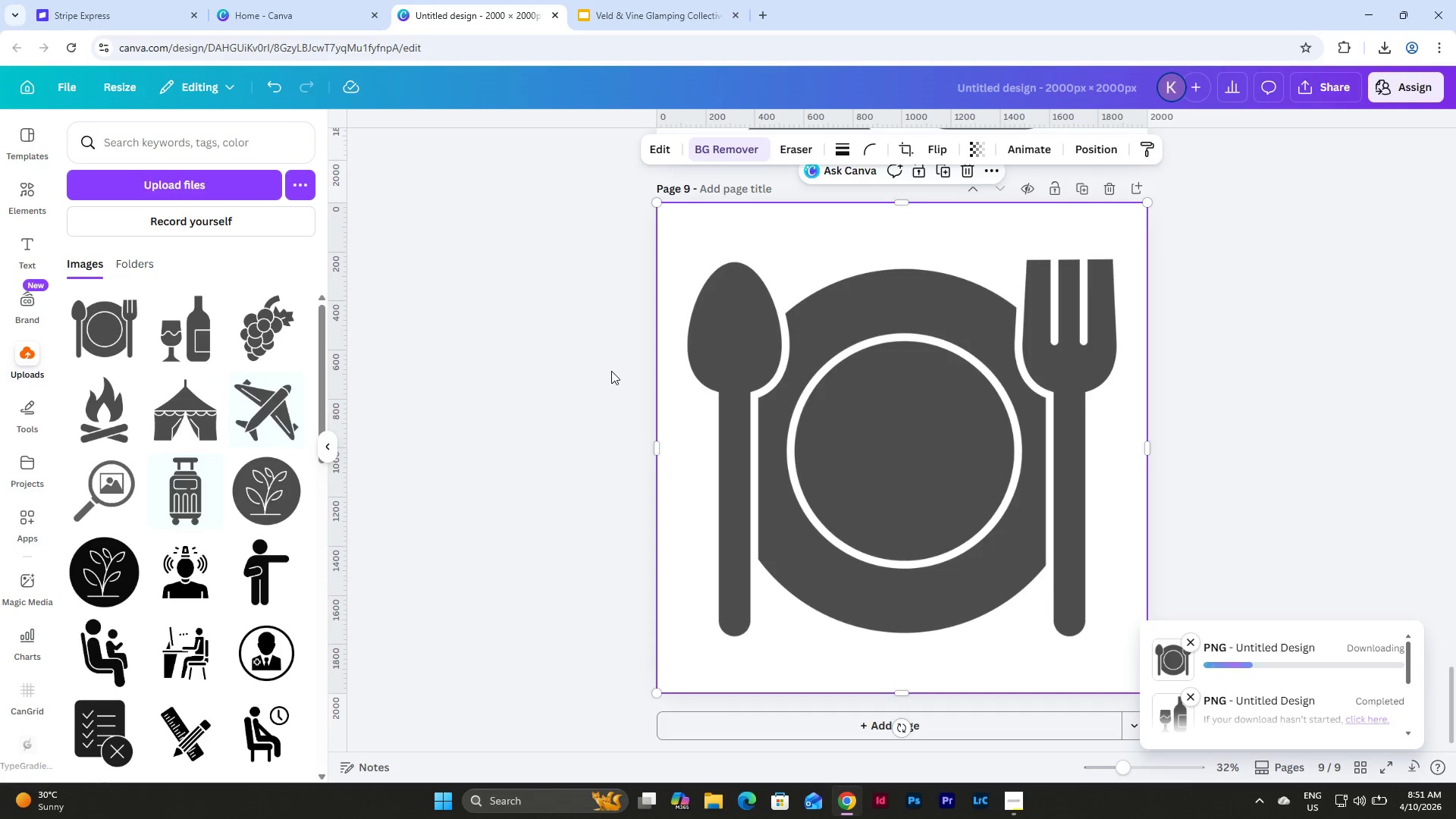 
left_click([633, 0])
 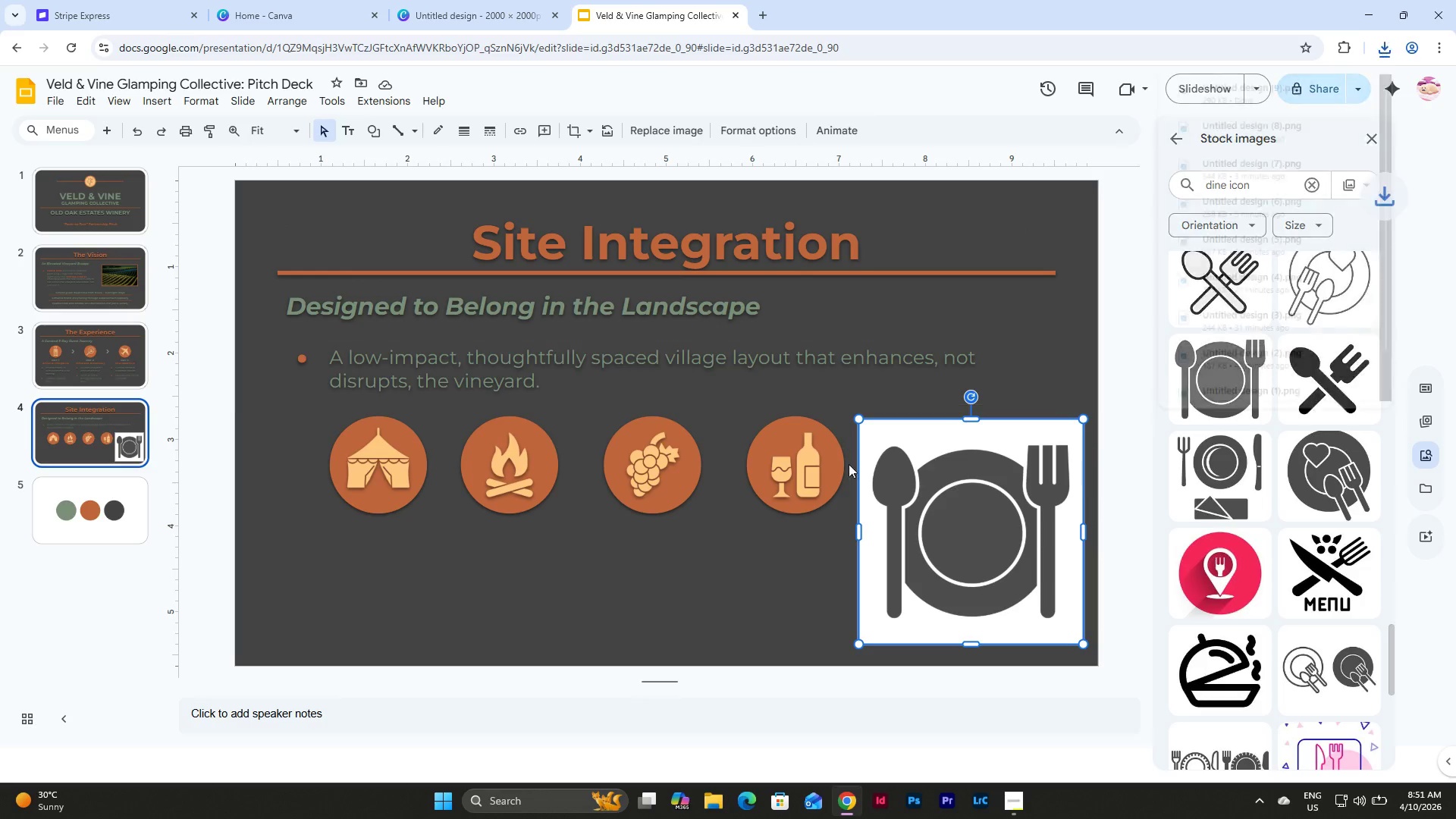 
left_click([970, 512])
 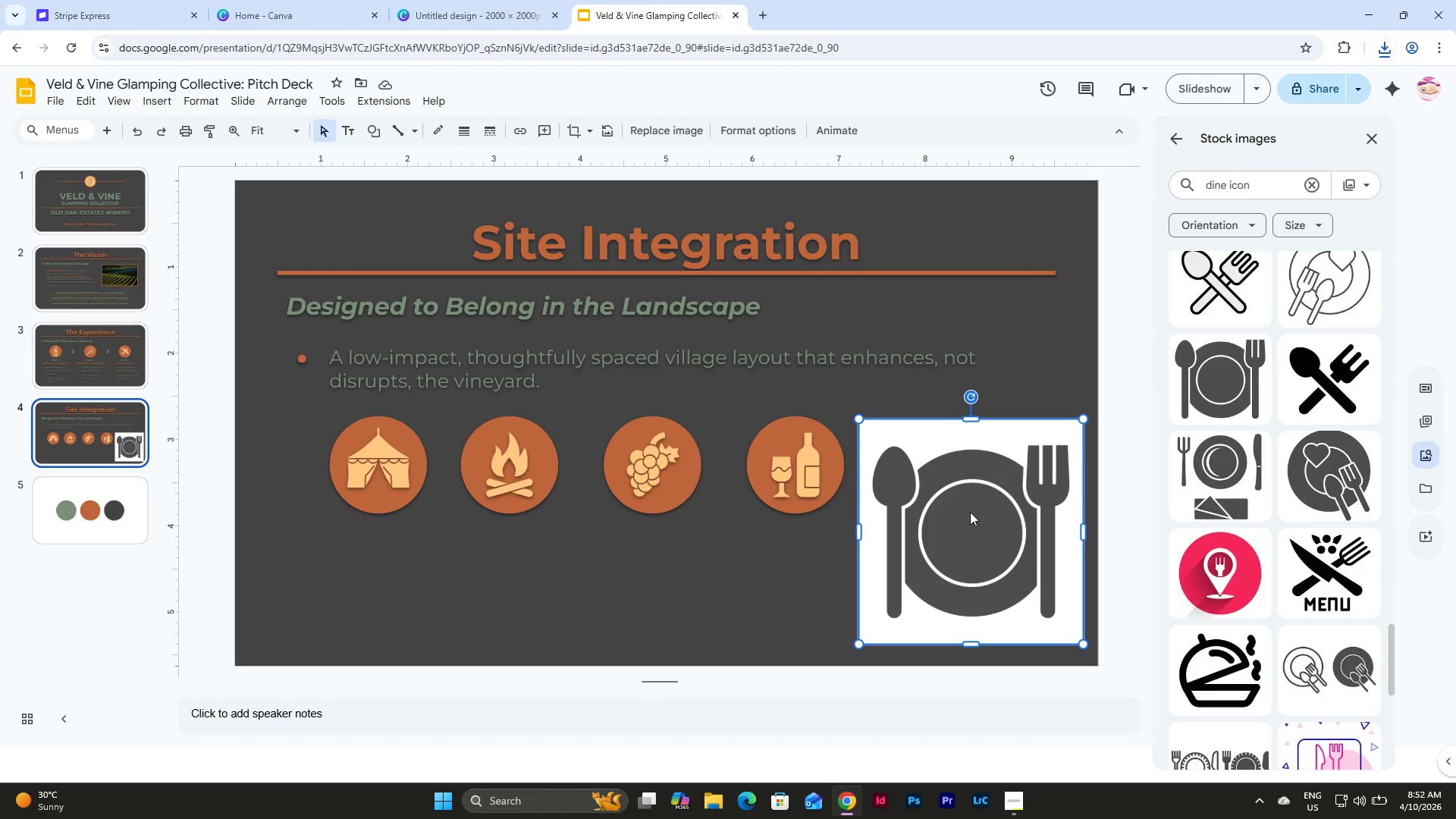 
key(Backspace)
 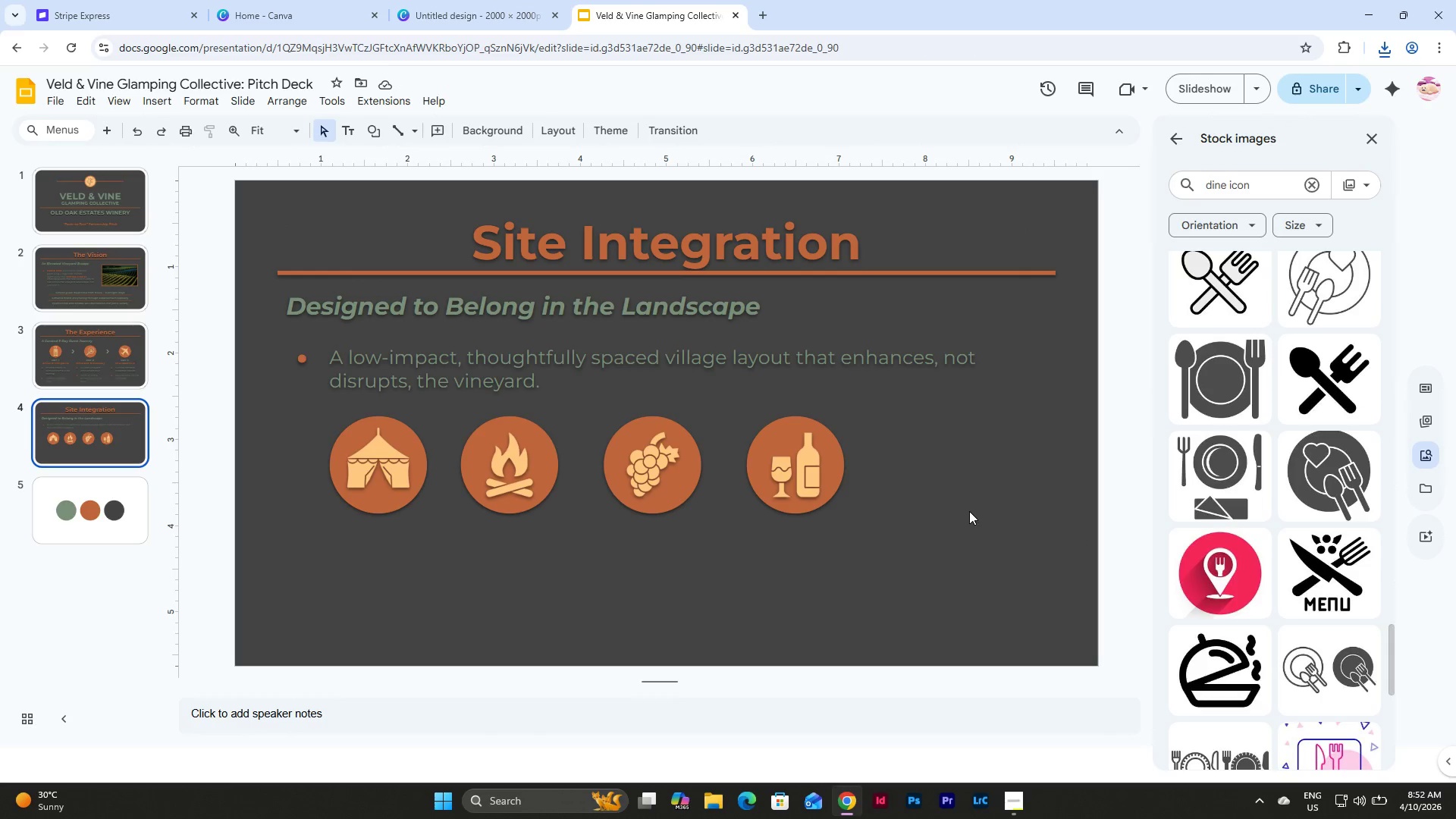 
wait(7.11)
 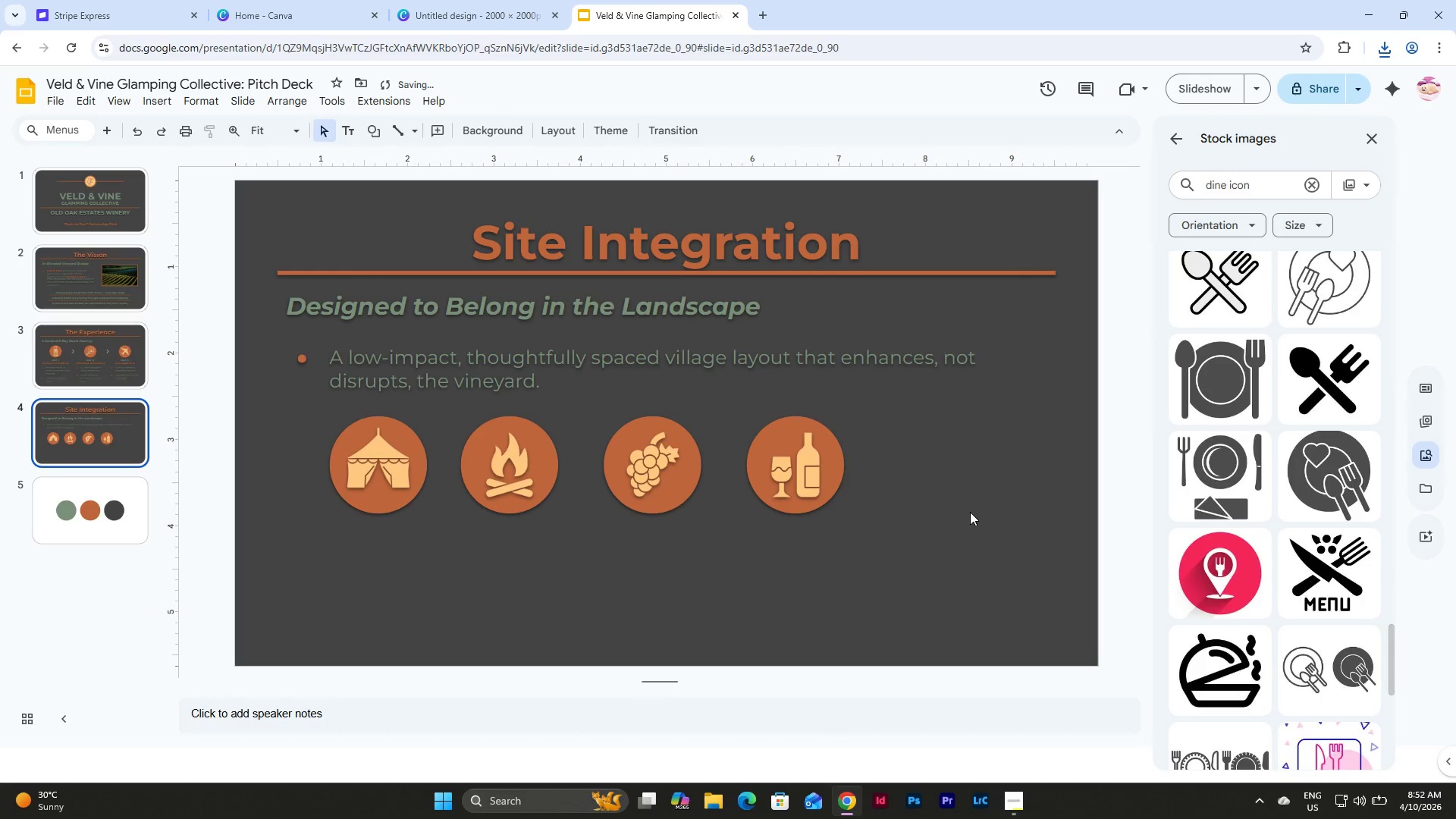 
left_click_drag(start_coordinate=[864, 534], to_coordinate=[760, 440])
 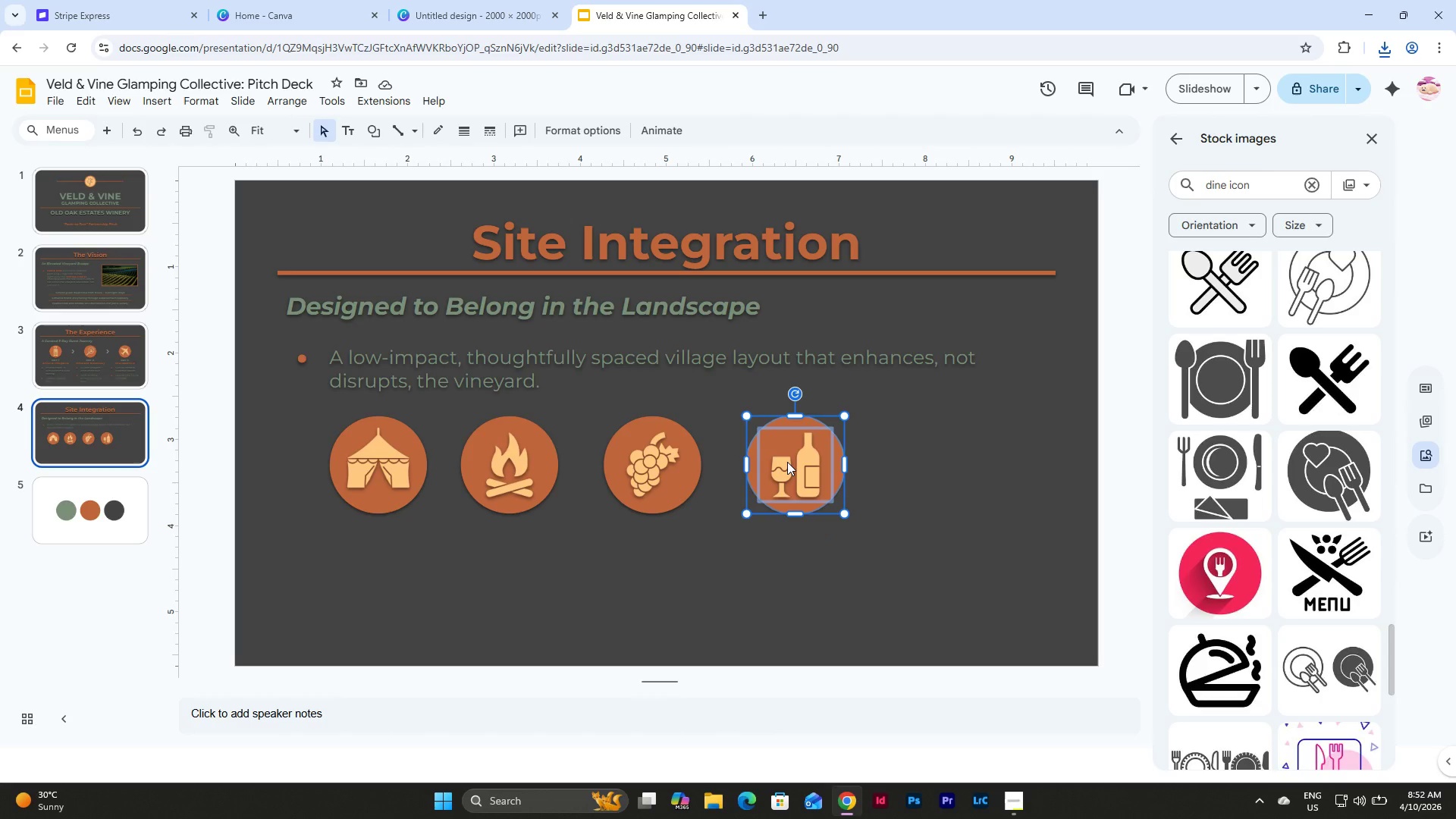 
key(Control+D)
 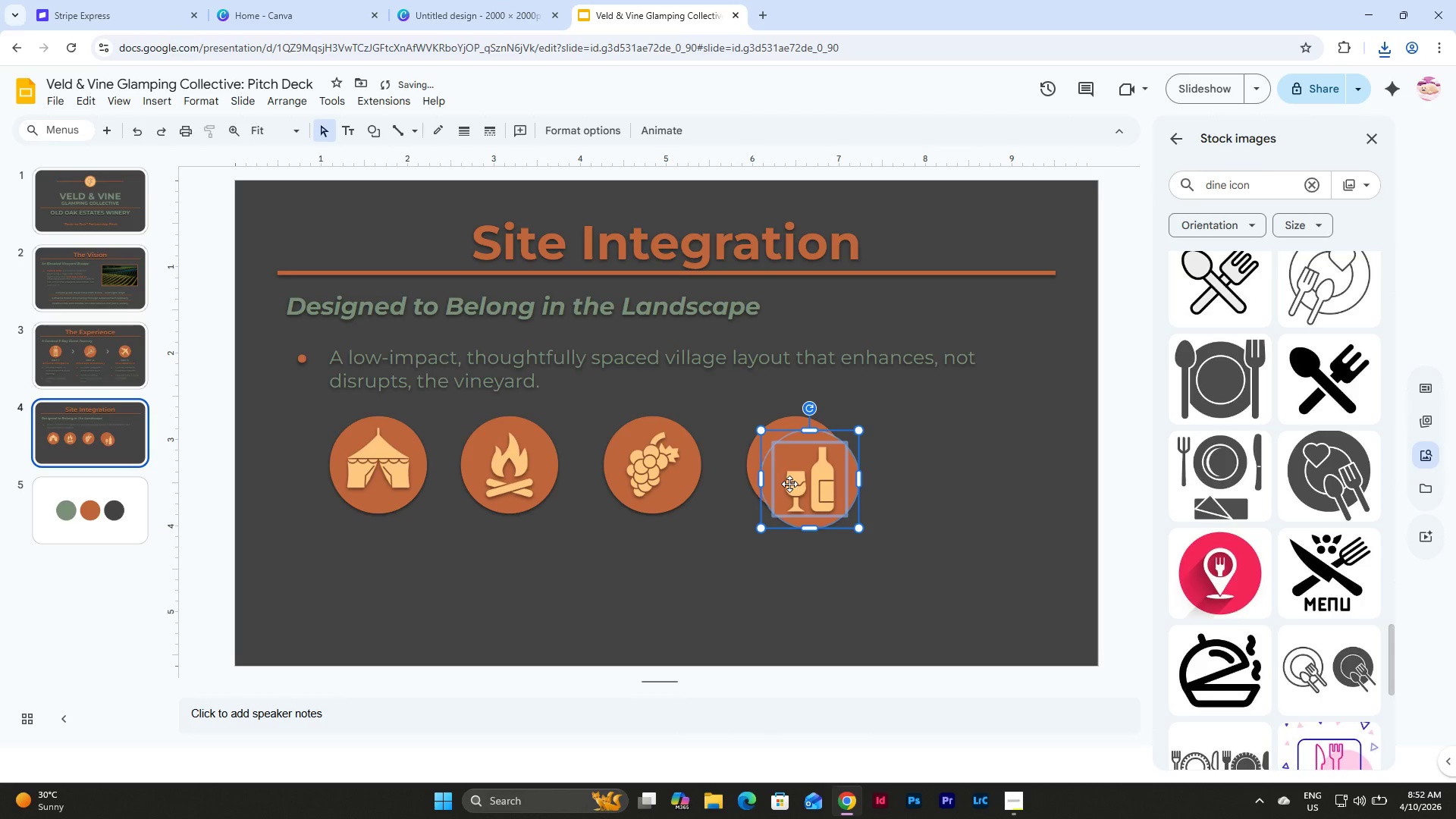 
left_click_drag(start_coordinate=[789, 484], to_coordinate=[905, 469])
 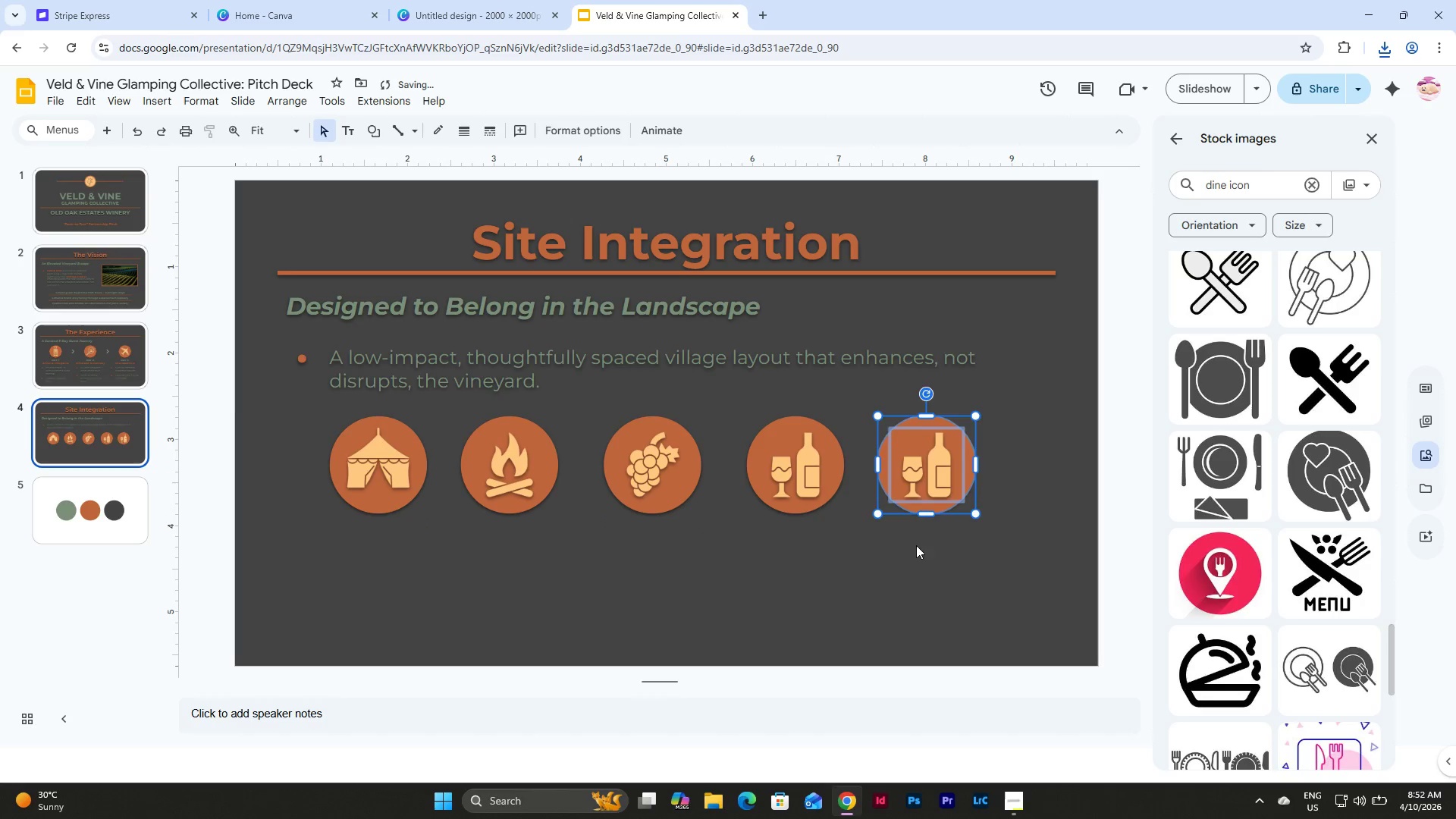 
left_click([916, 551])
 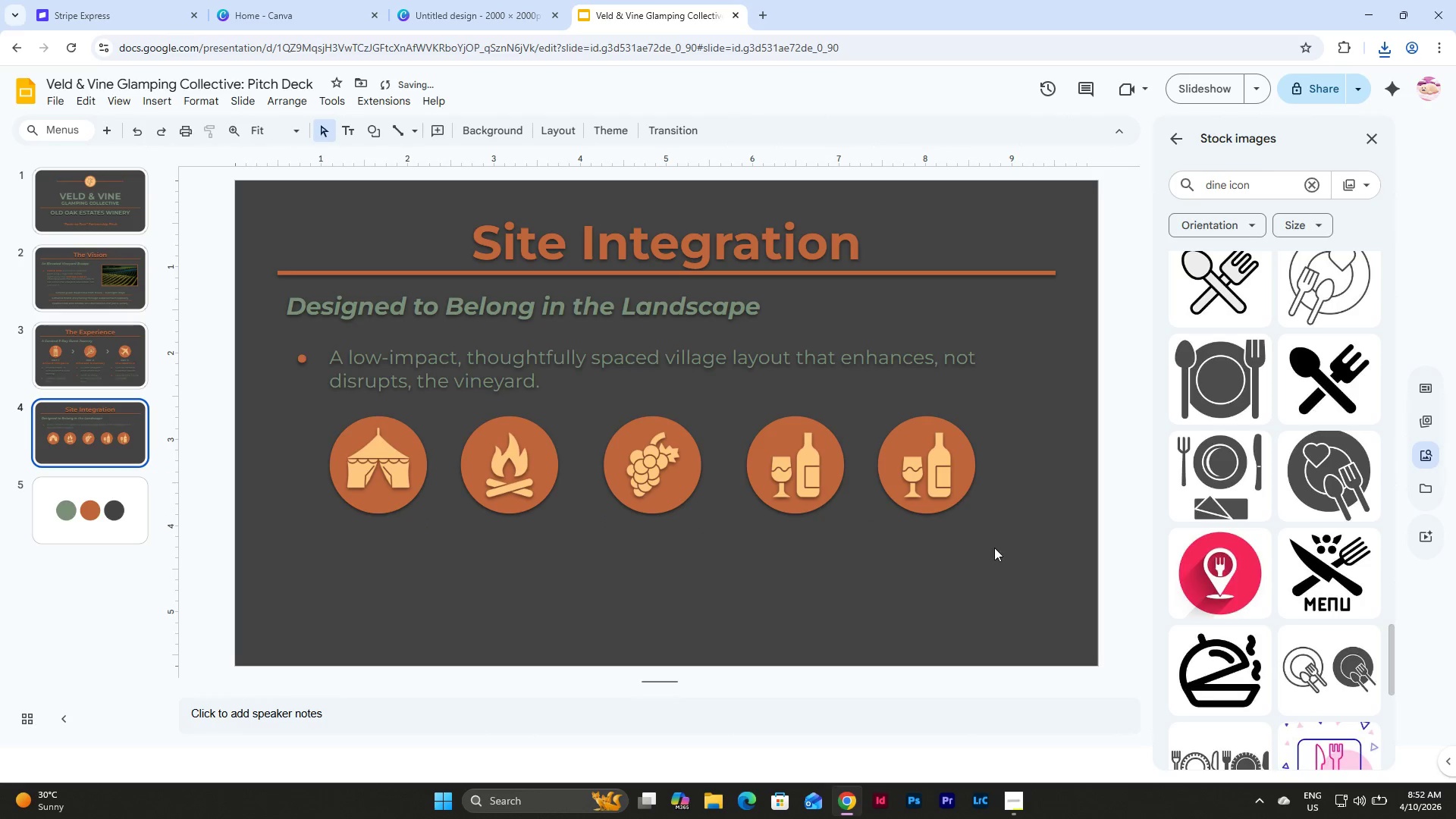 
left_click_drag(start_coordinate=[995, 548], to_coordinate=[912, 454])
 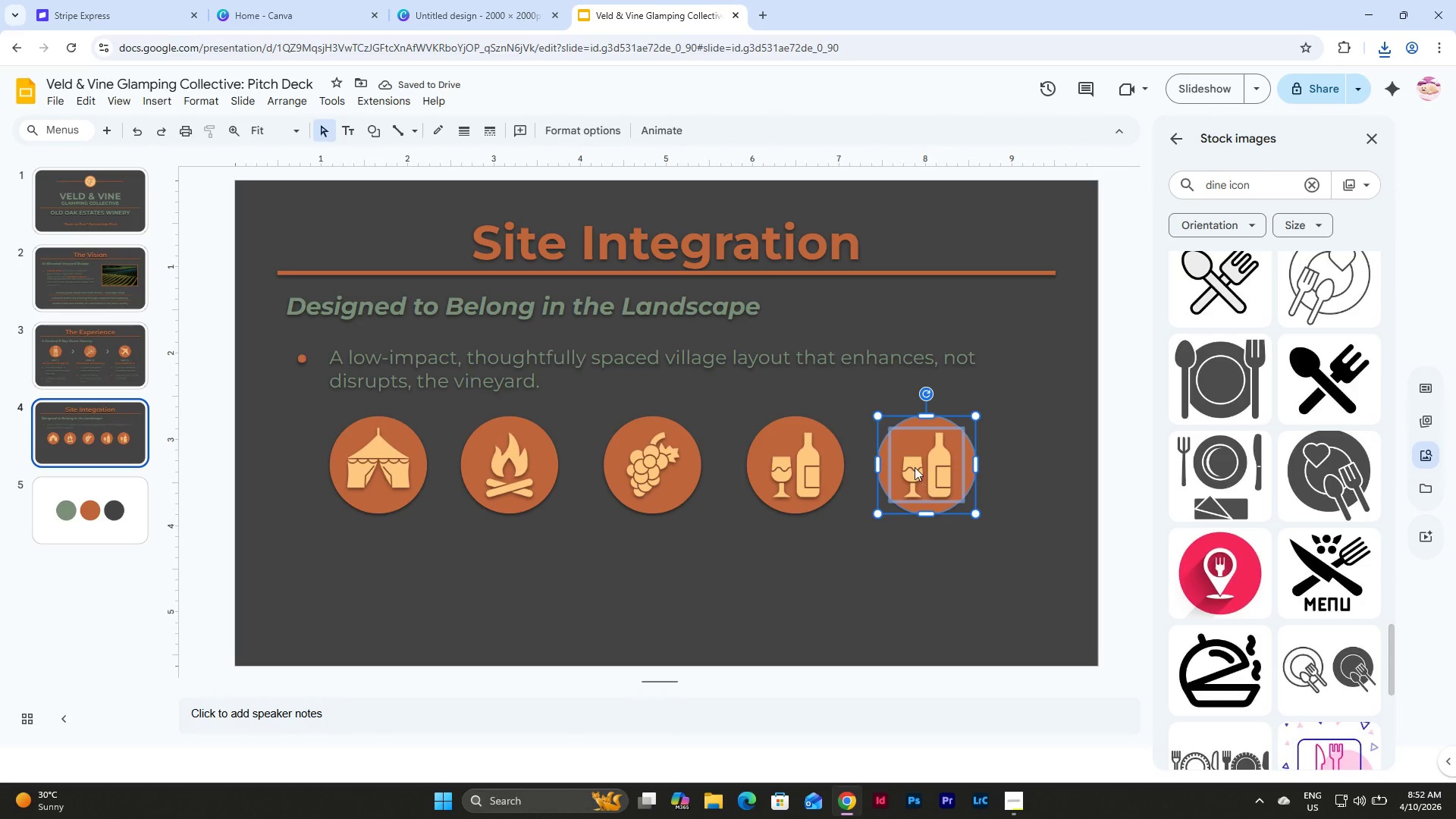 
left_click_drag(start_coordinate=[915, 467], to_coordinate=[924, 467])
 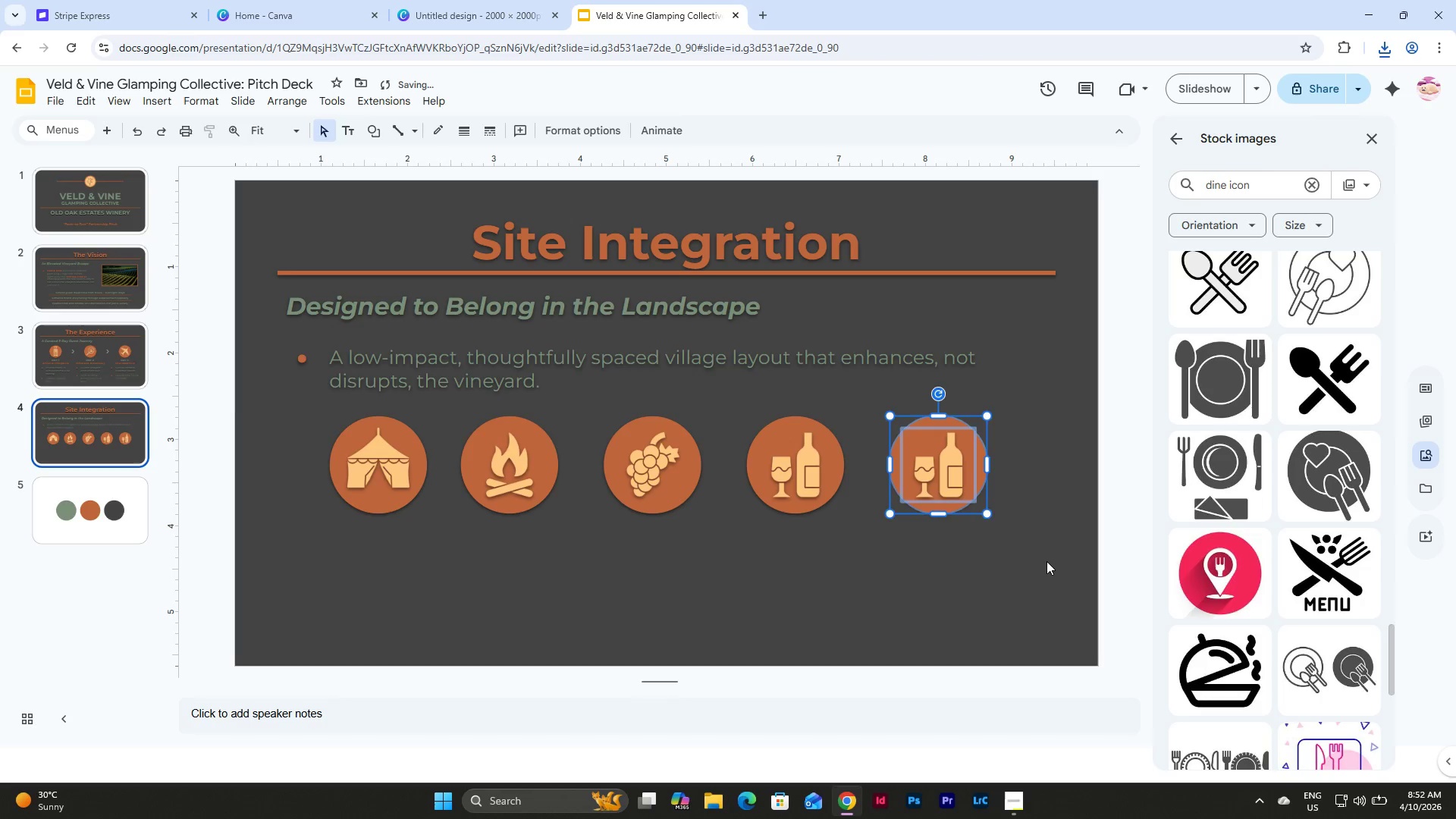 
left_click([1046, 561])
 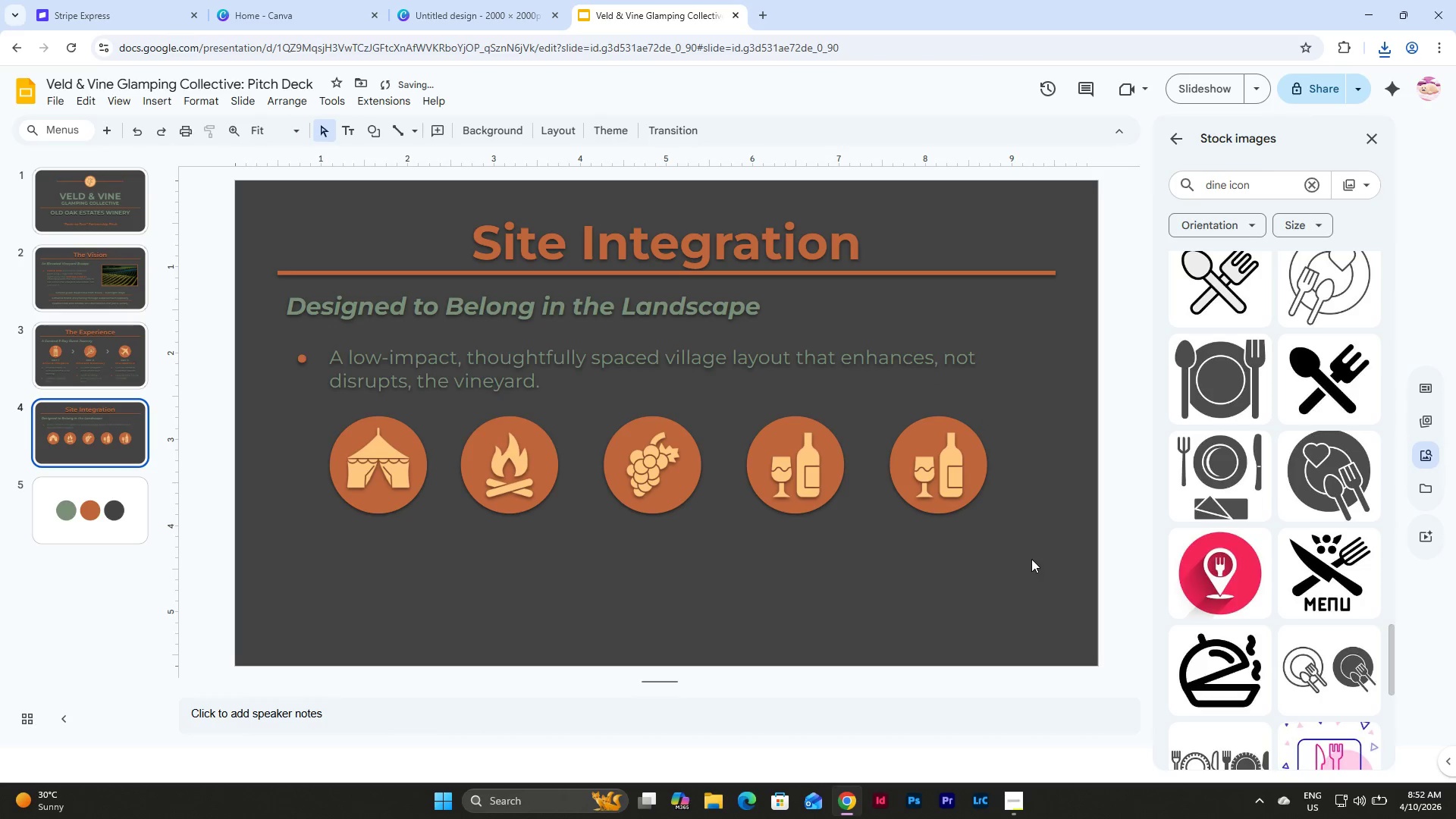 
left_click_drag(start_coordinate=[1031, 559], to_coordinate=[331, 420])
 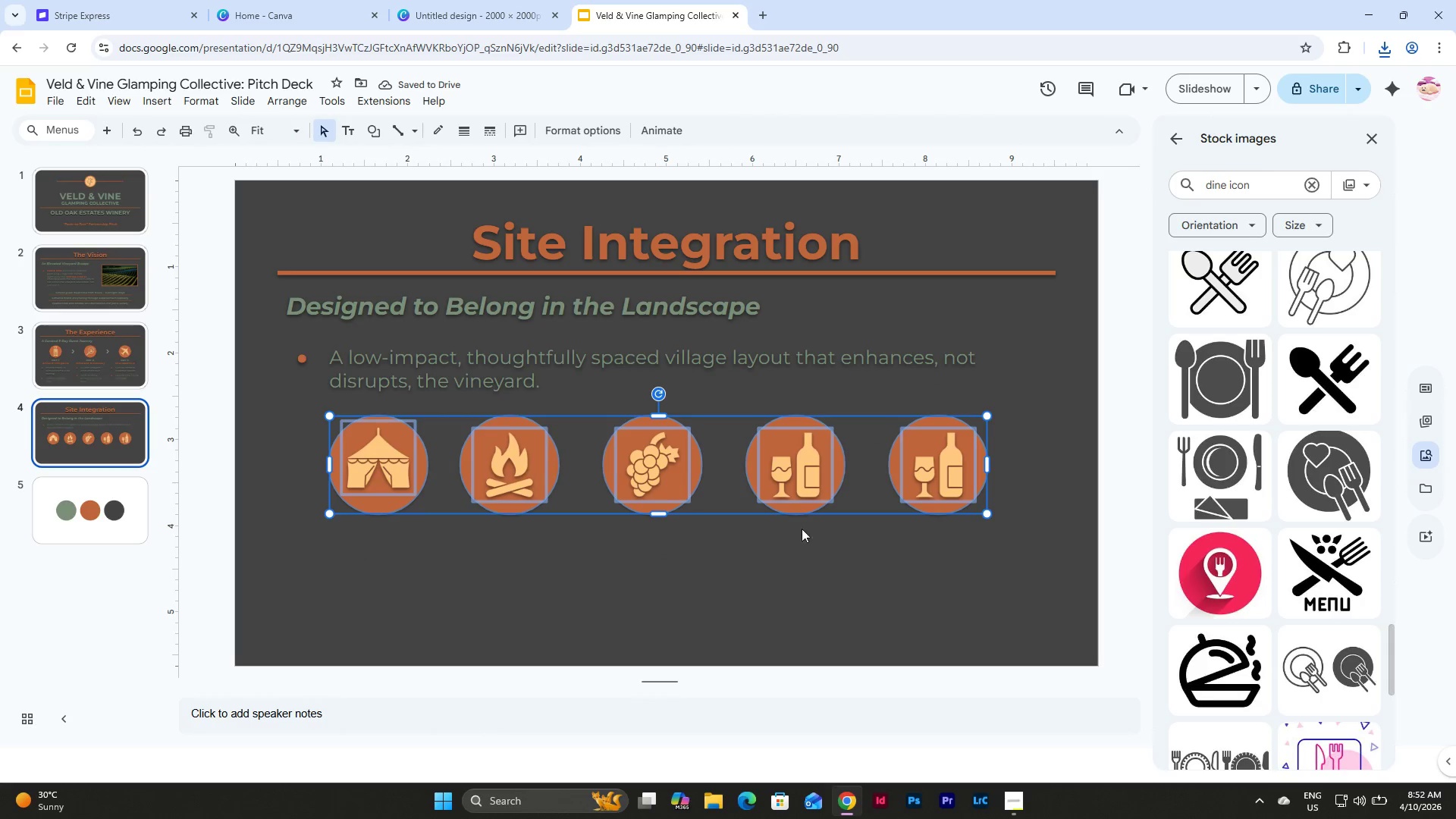 
left_click([843, 539])
 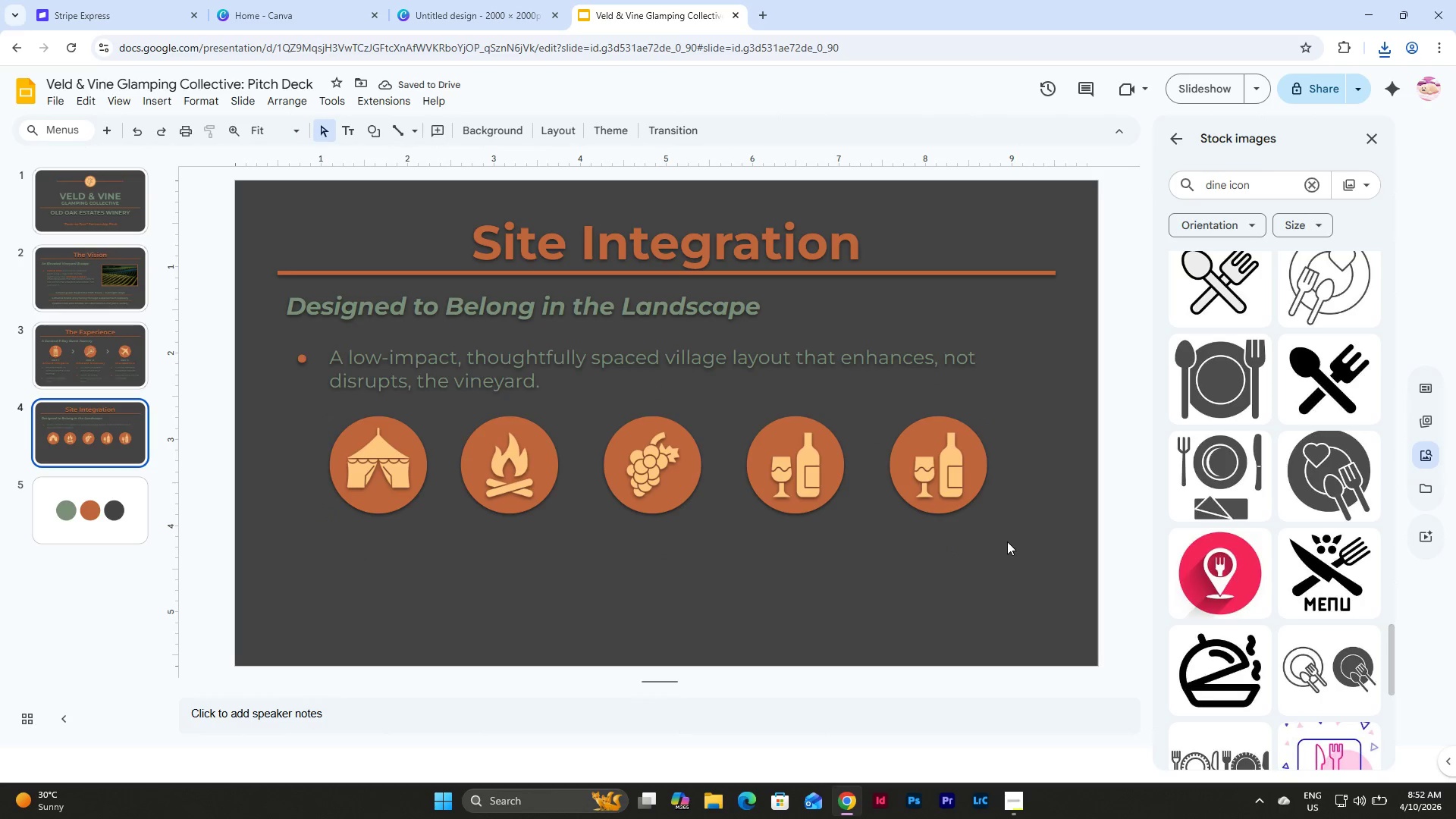 
left_click_drag(start_coordinate=[1007, 541], to_coordinate=[902, 435])
 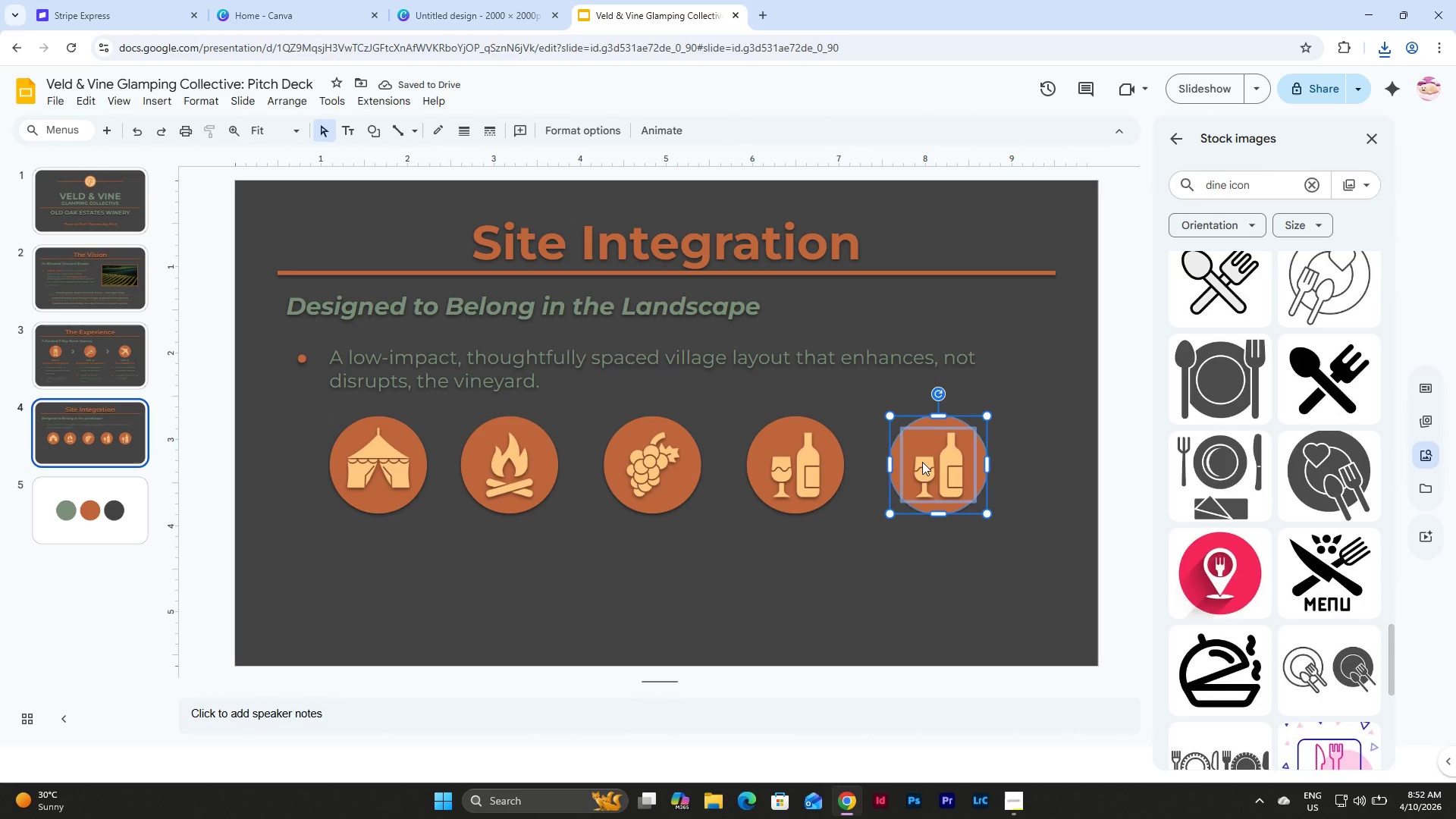 
left_click_drag(start_coordinate=[922, 462], to_coordinate=[913, 462])
 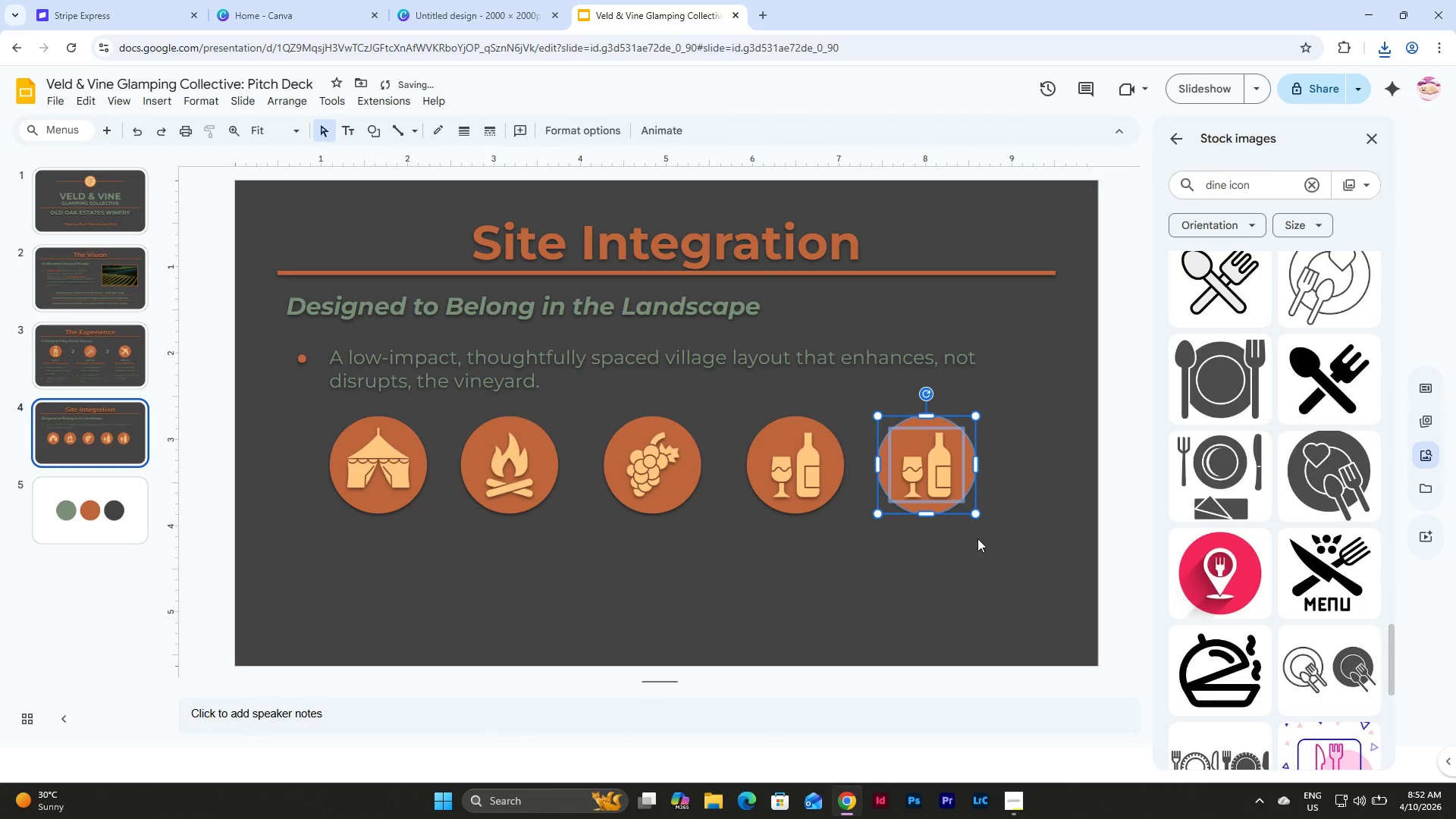 
left_click([977, 539])
 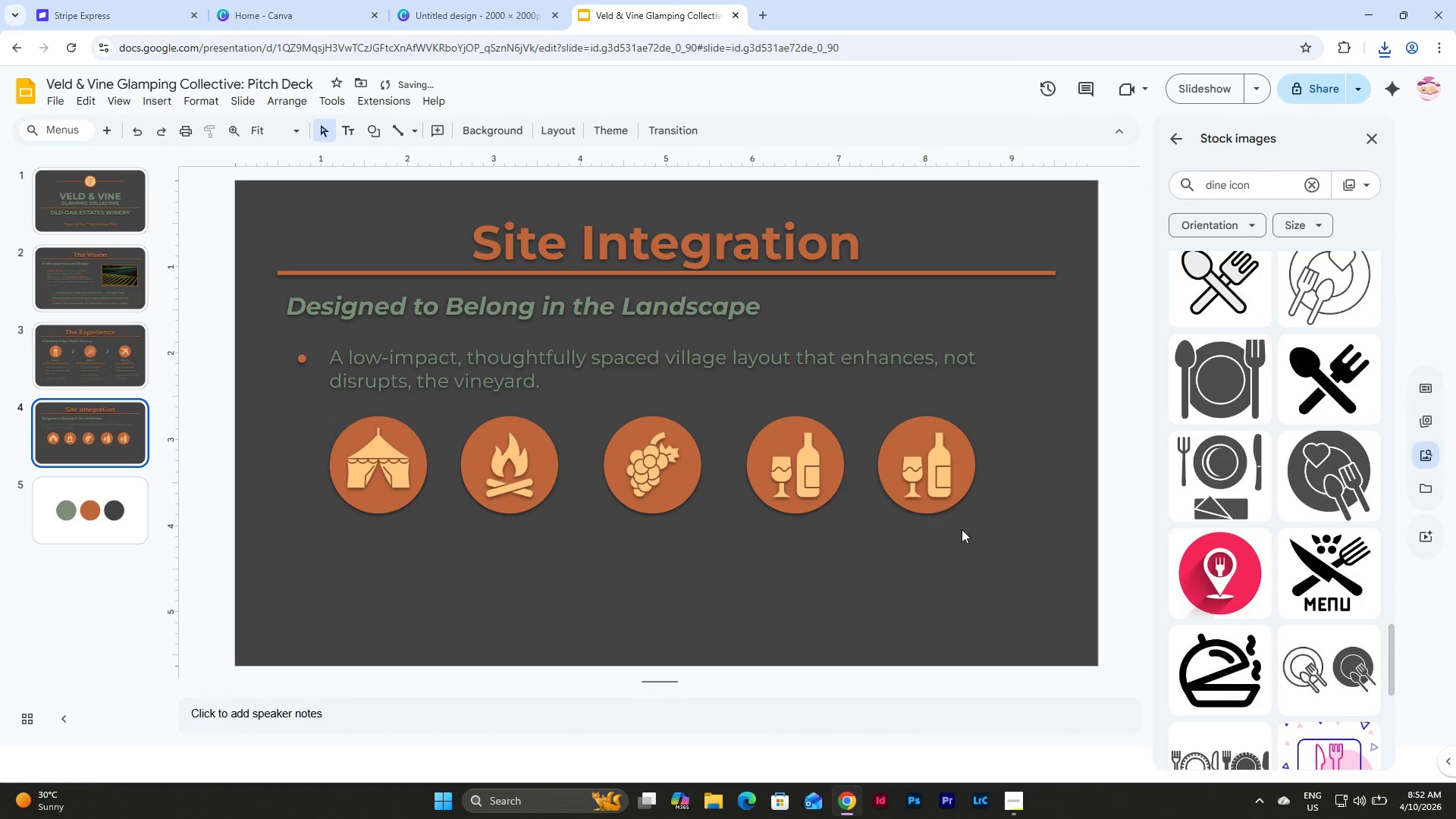 
left_click_drag(start_coordinate=[974, 537], to_coordinate=[526, 444])
 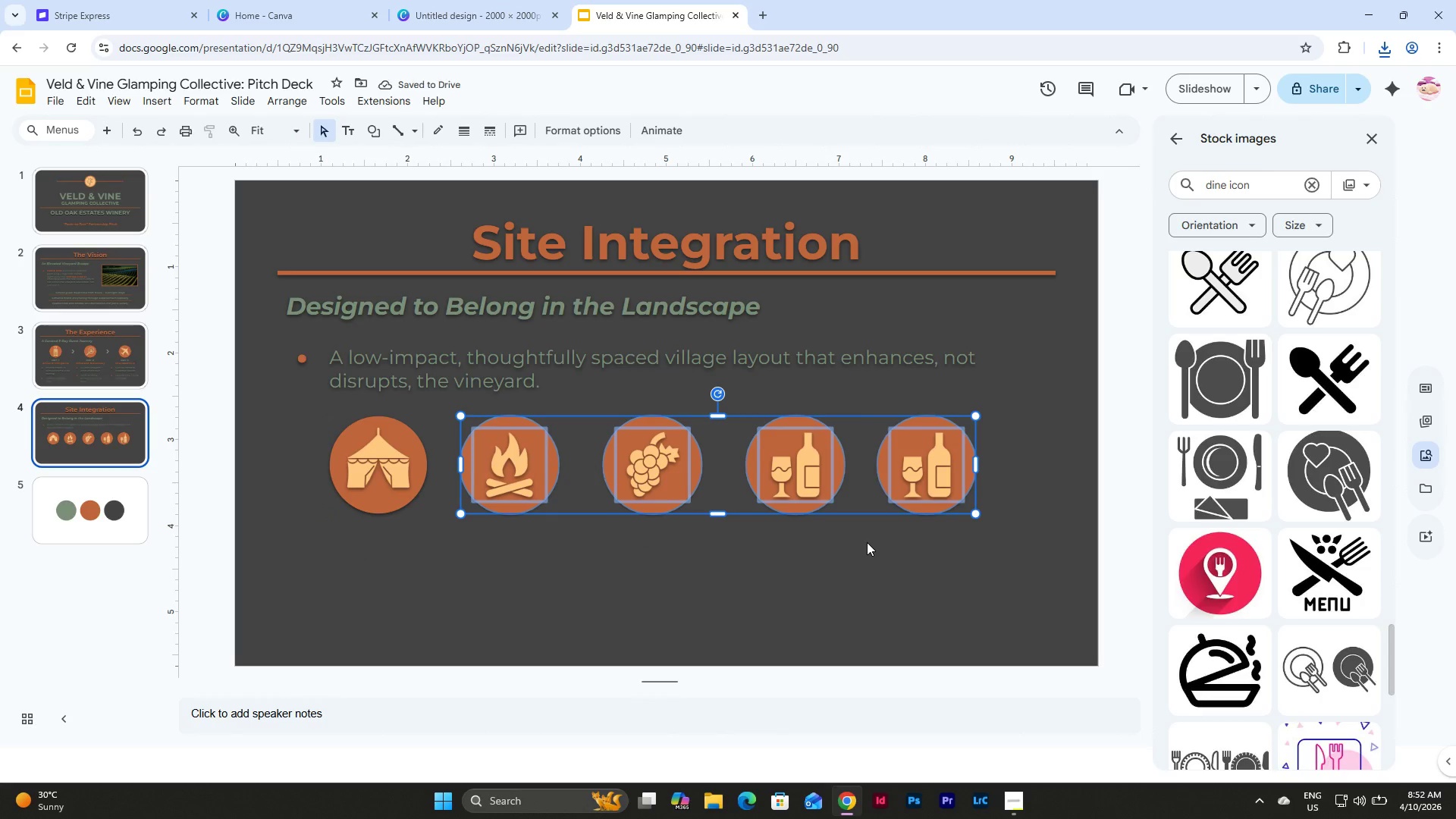 
left_click([867, 542])
 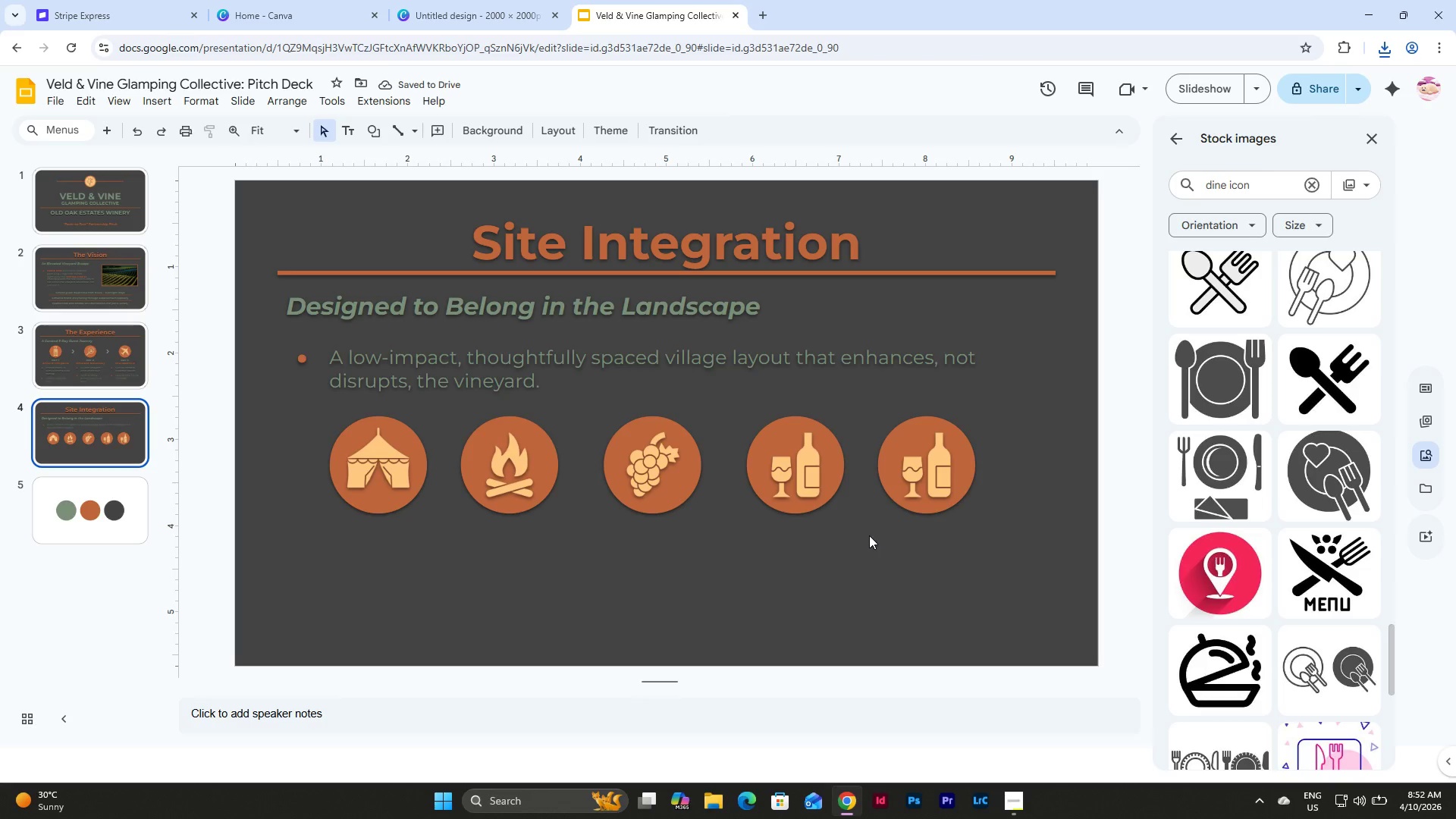 
left_click_drag(start_coordinate=[687, 531], to_coordinate=[602, 408])
 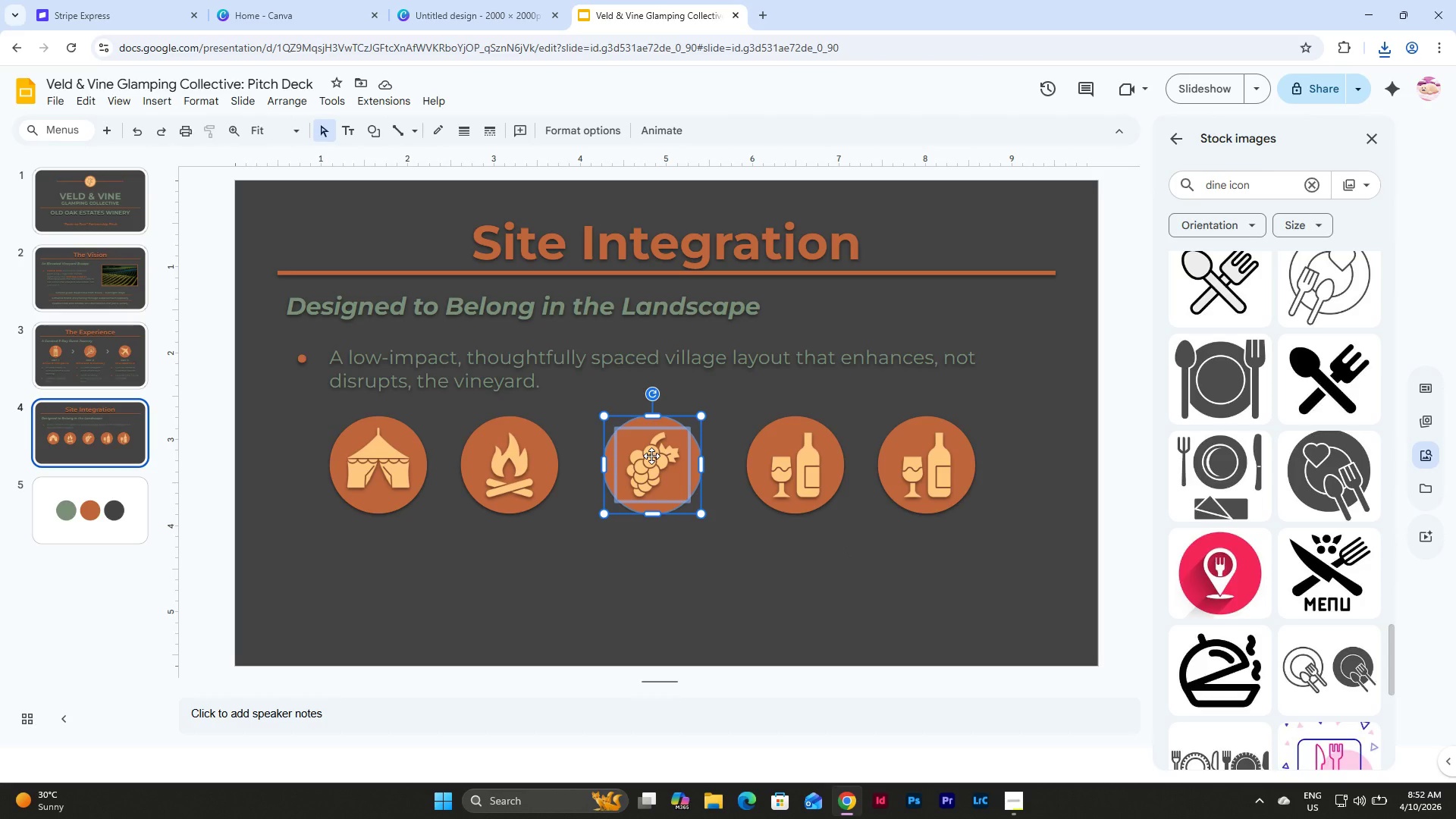 
left_click_drag(start_coordinate=[651, 456], to_coordinate=[642, 453])
 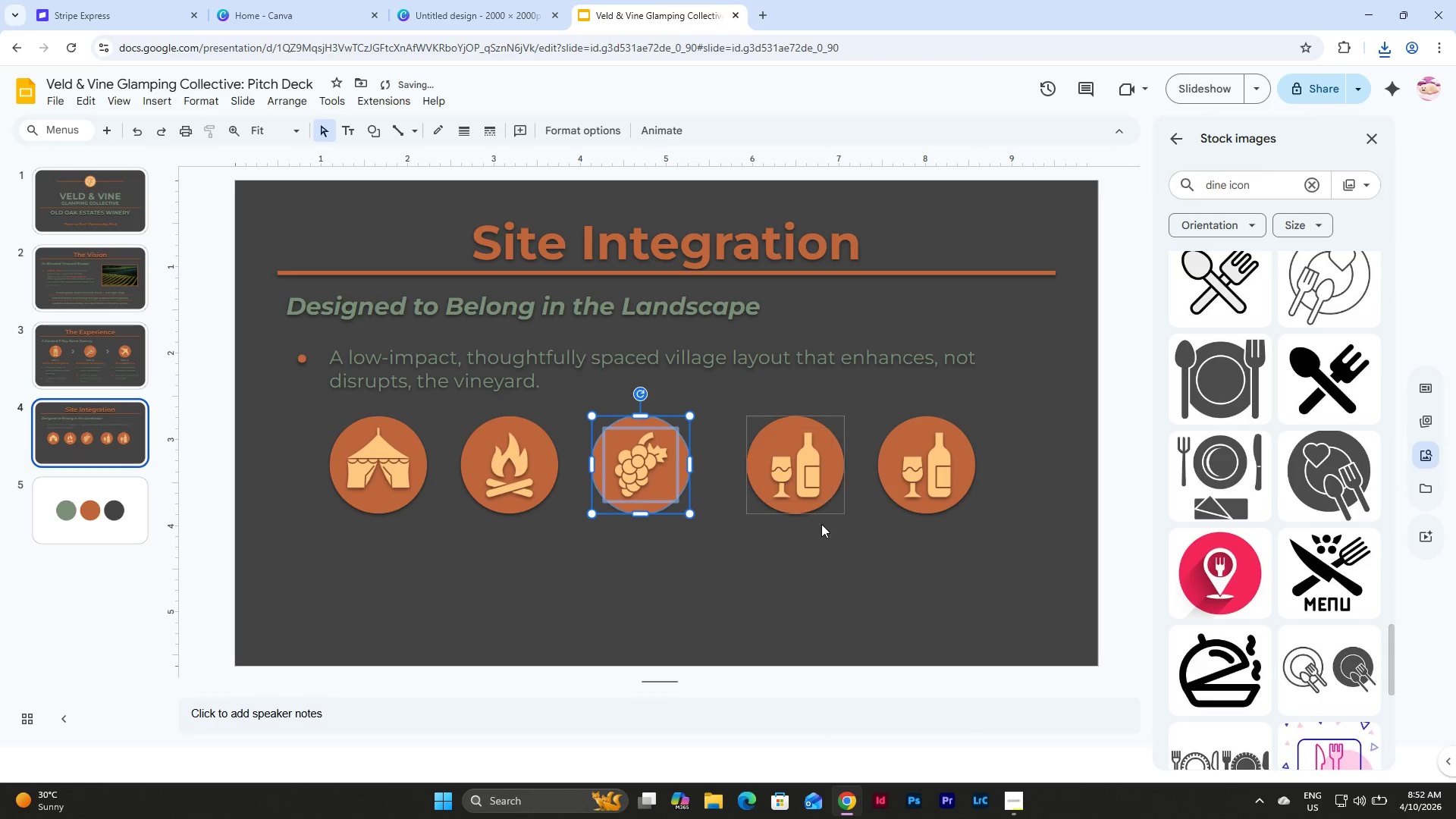 
left_click_drag(start_coordinate=[844, 544], to_coordinate=[781, 450])
 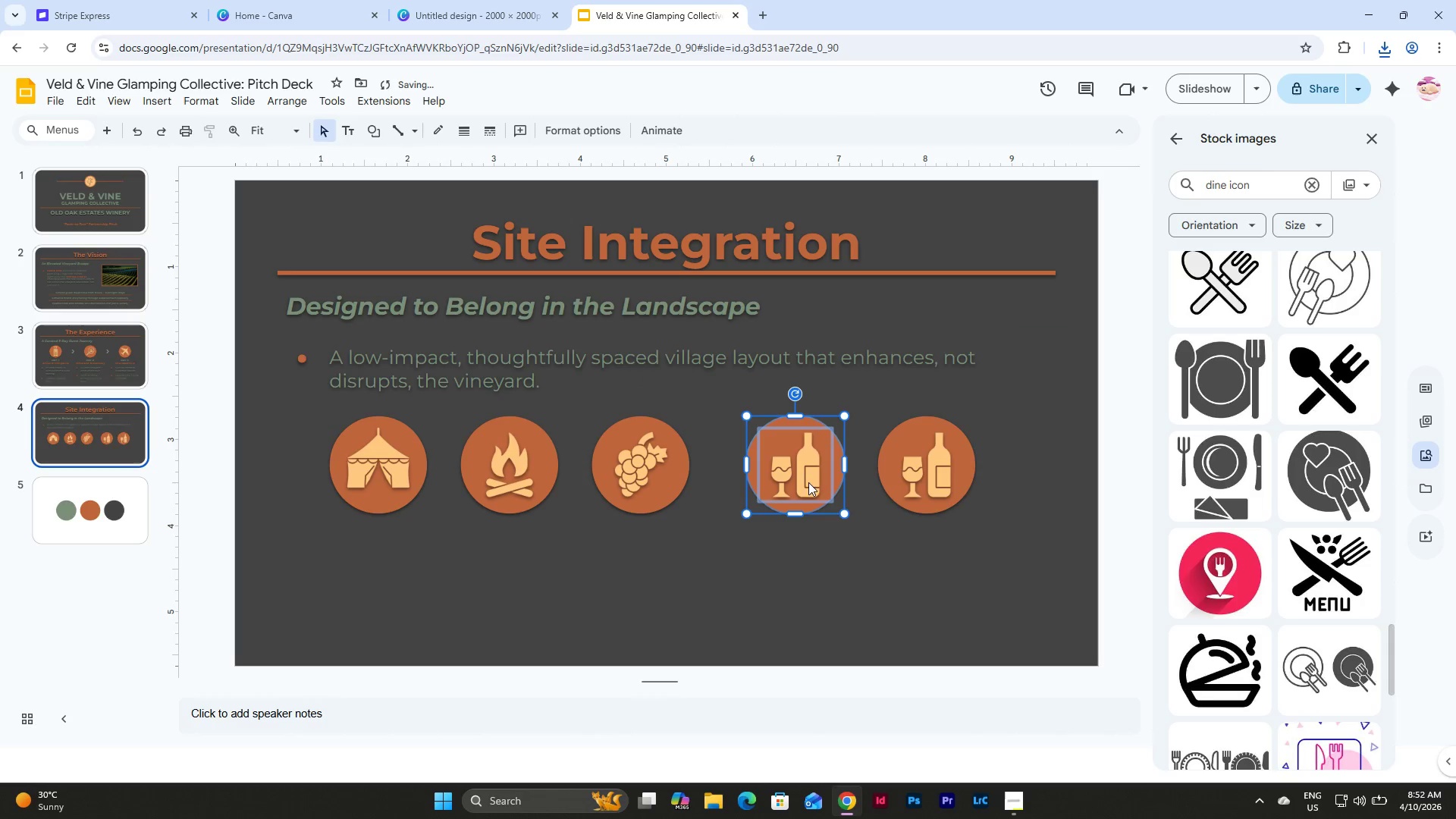 
left_click_drag(start_coordinate=[809, 484], to_coordinate=[786, 483])
 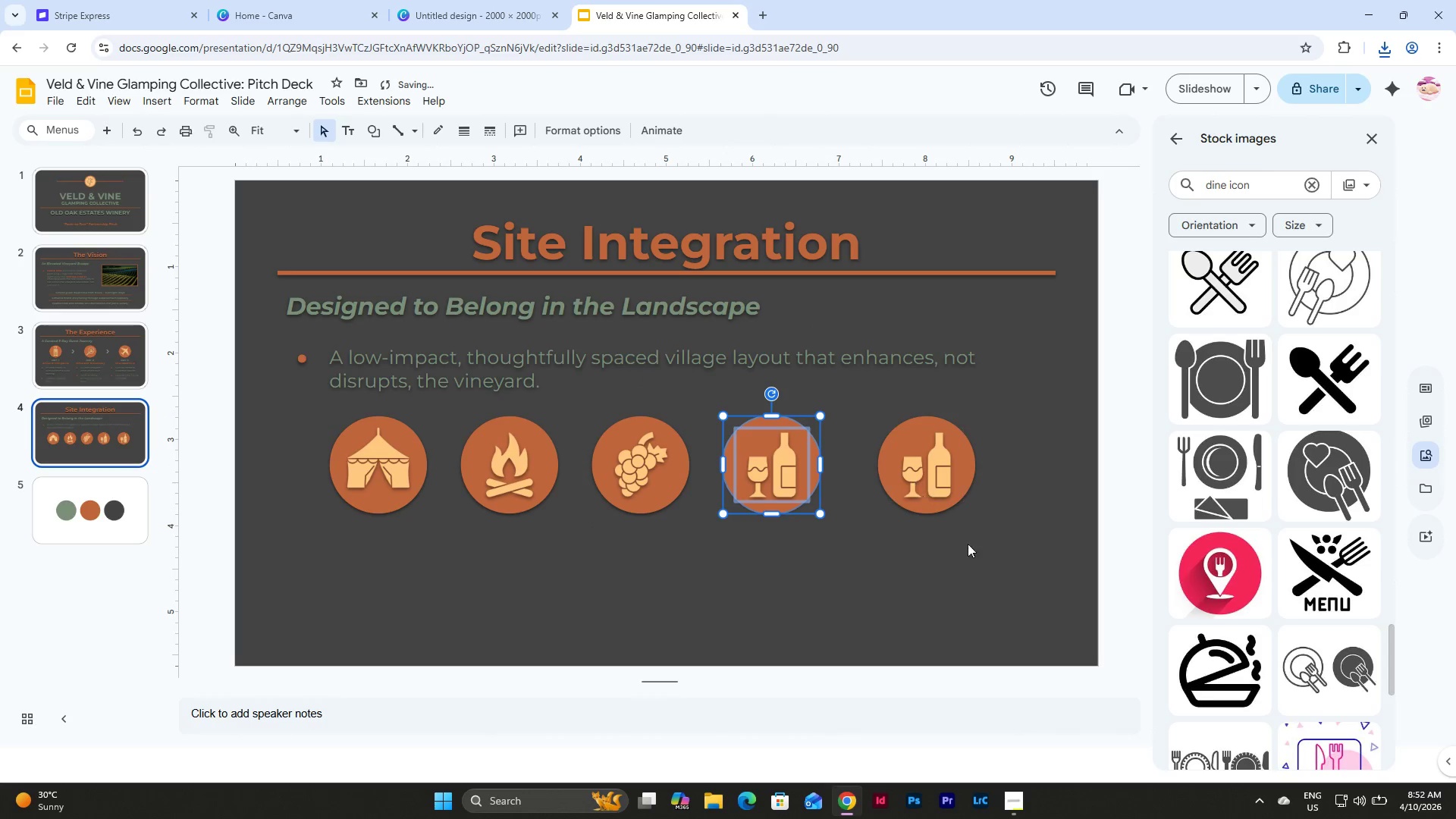 
left_click_drag(start_coordinate=[993, 561], to_coordinate=[899, 441])
 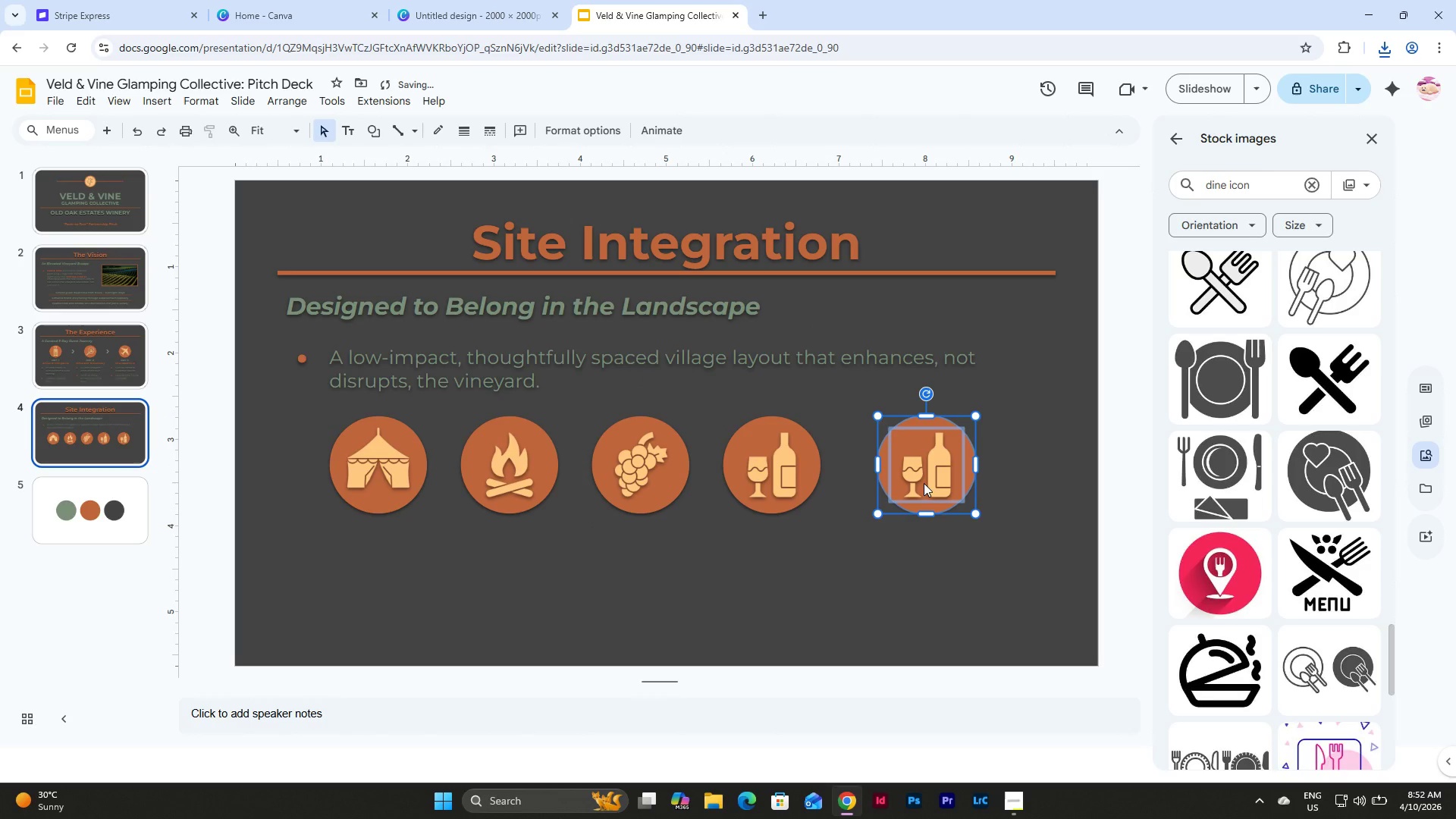 
left_click_drag(start_coordinate=[924, 483], to_coordinate=[902, 483])
 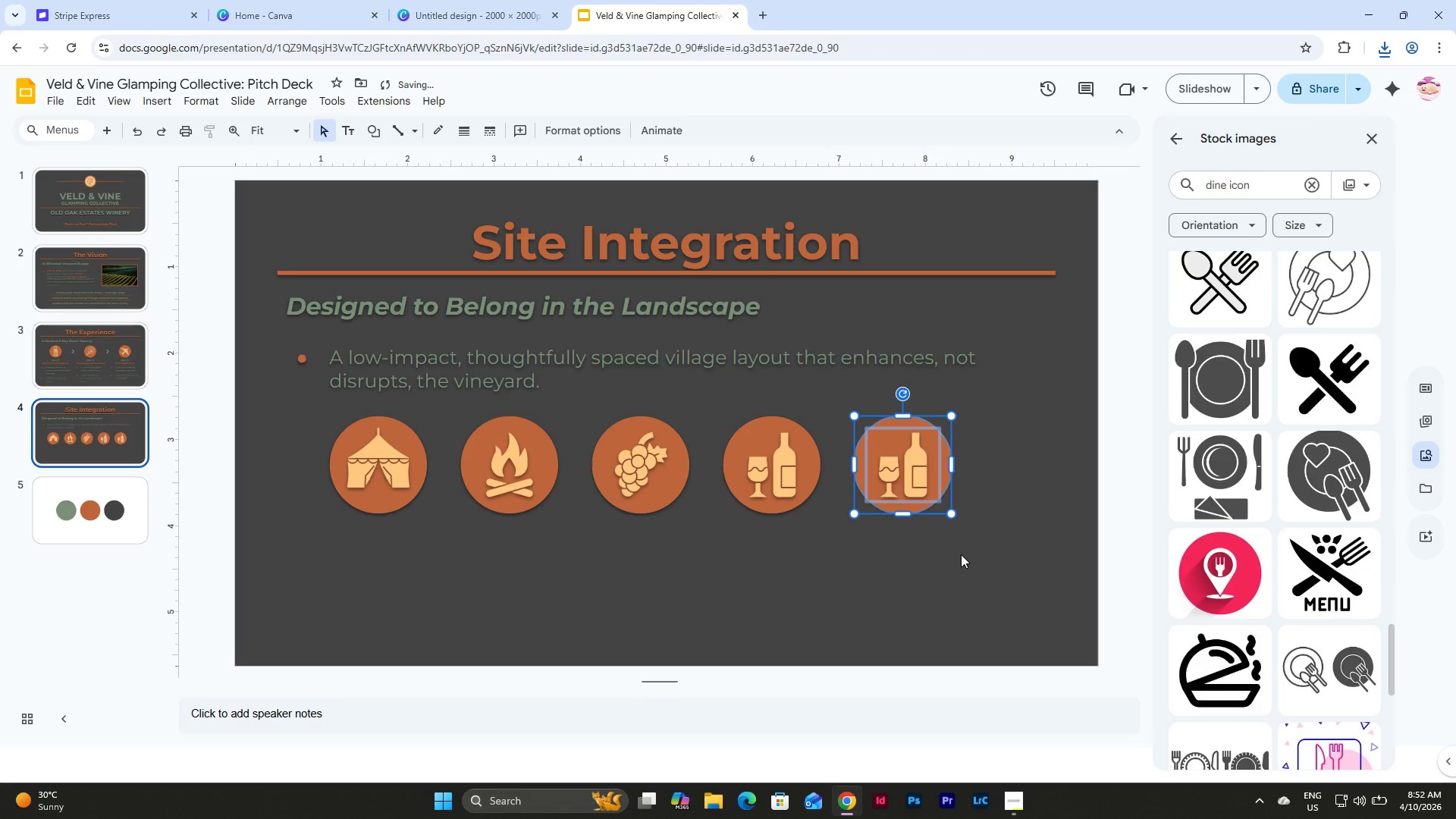 
left_click([961, 554])
 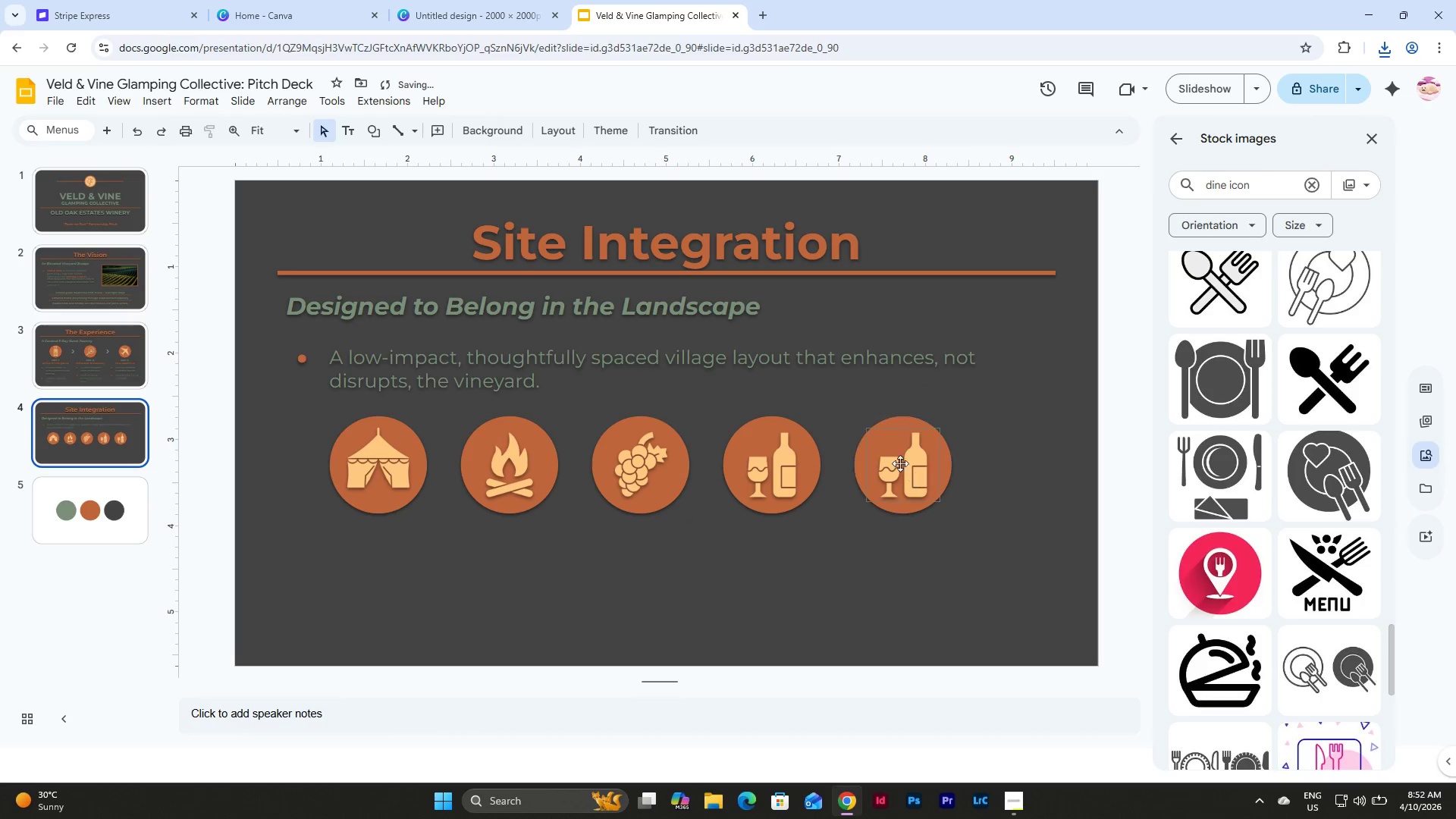 
left_click([889, 444])
 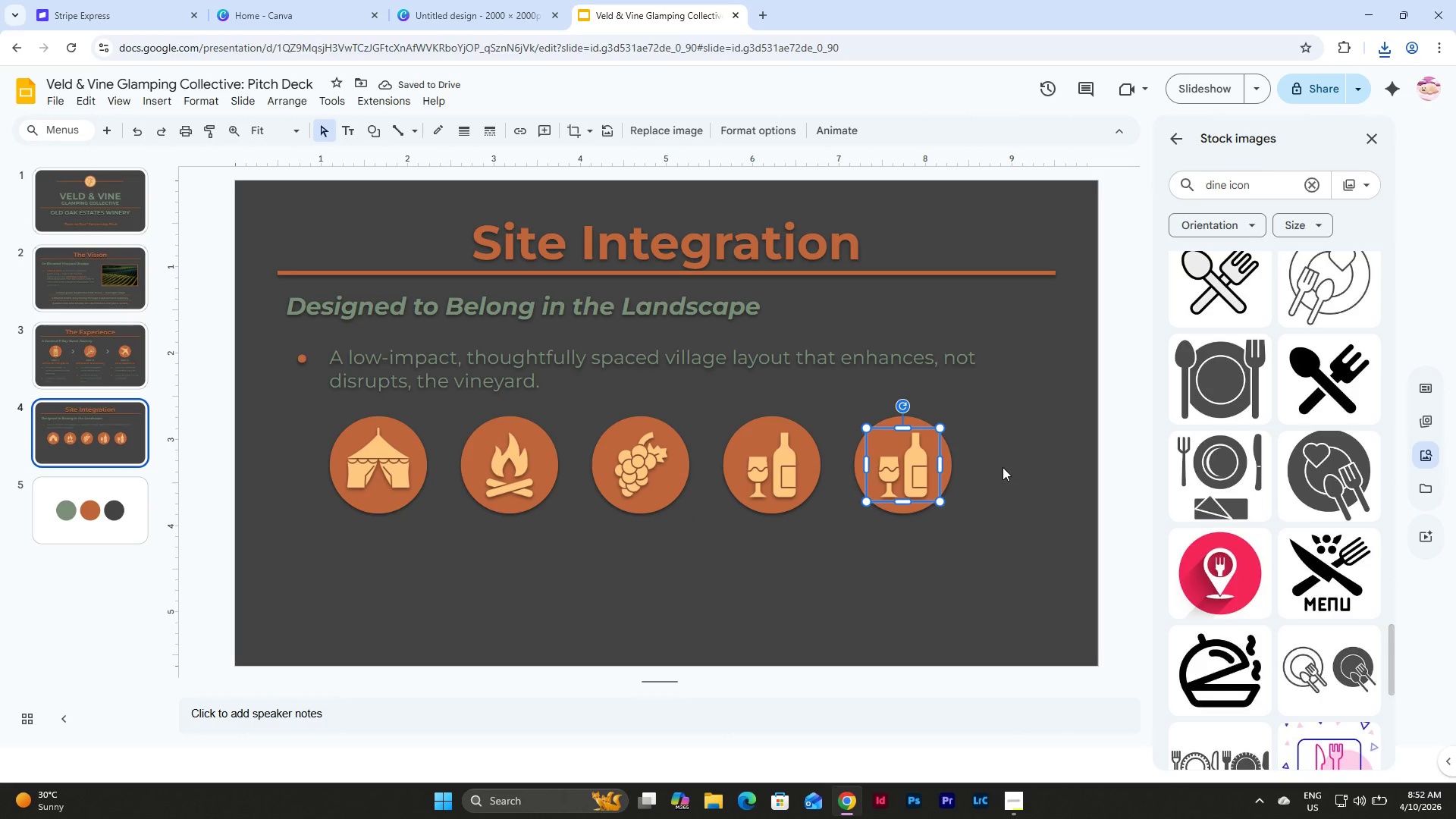 
key(Backspace)
 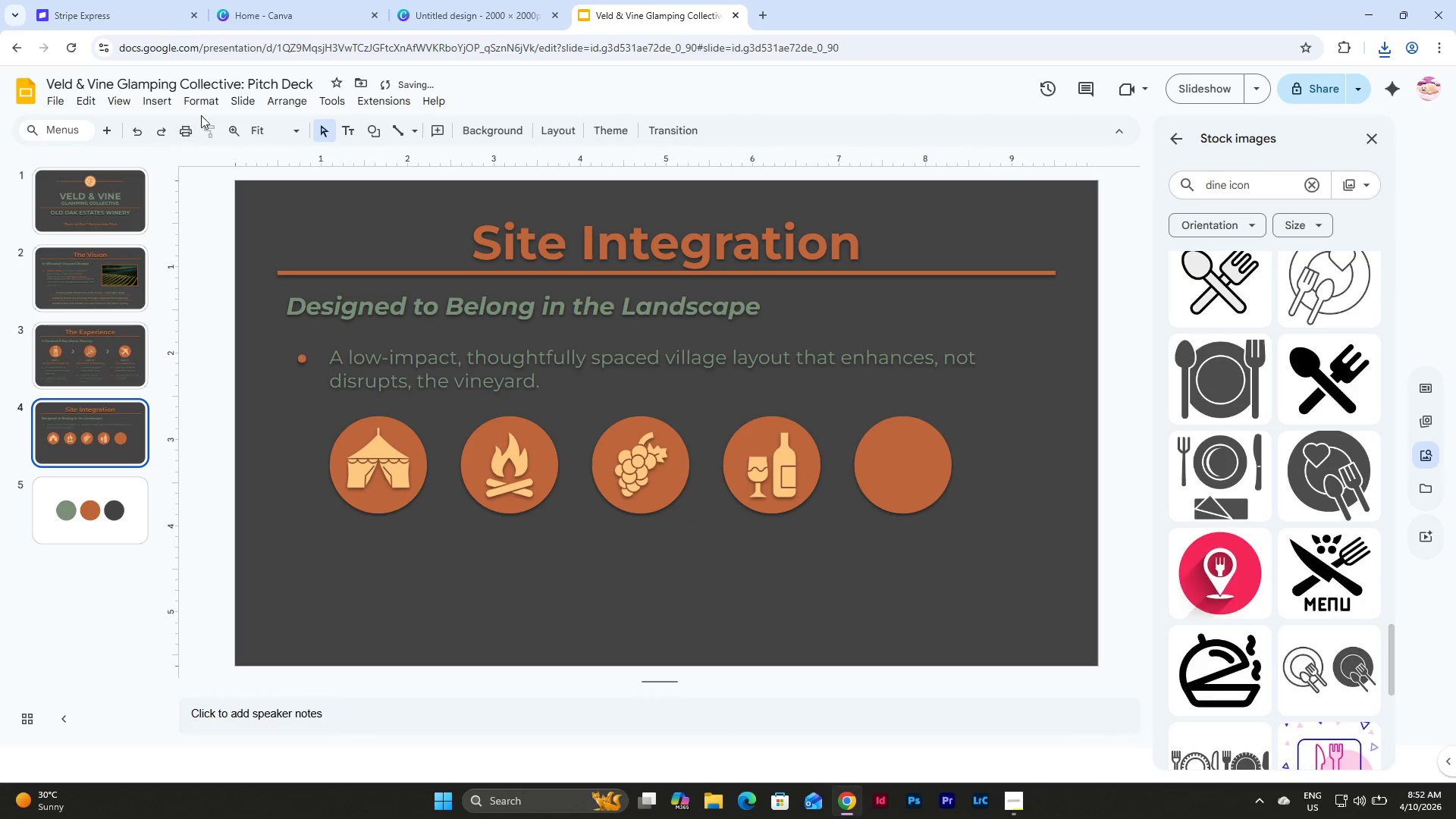 
left_click([155, 96])
 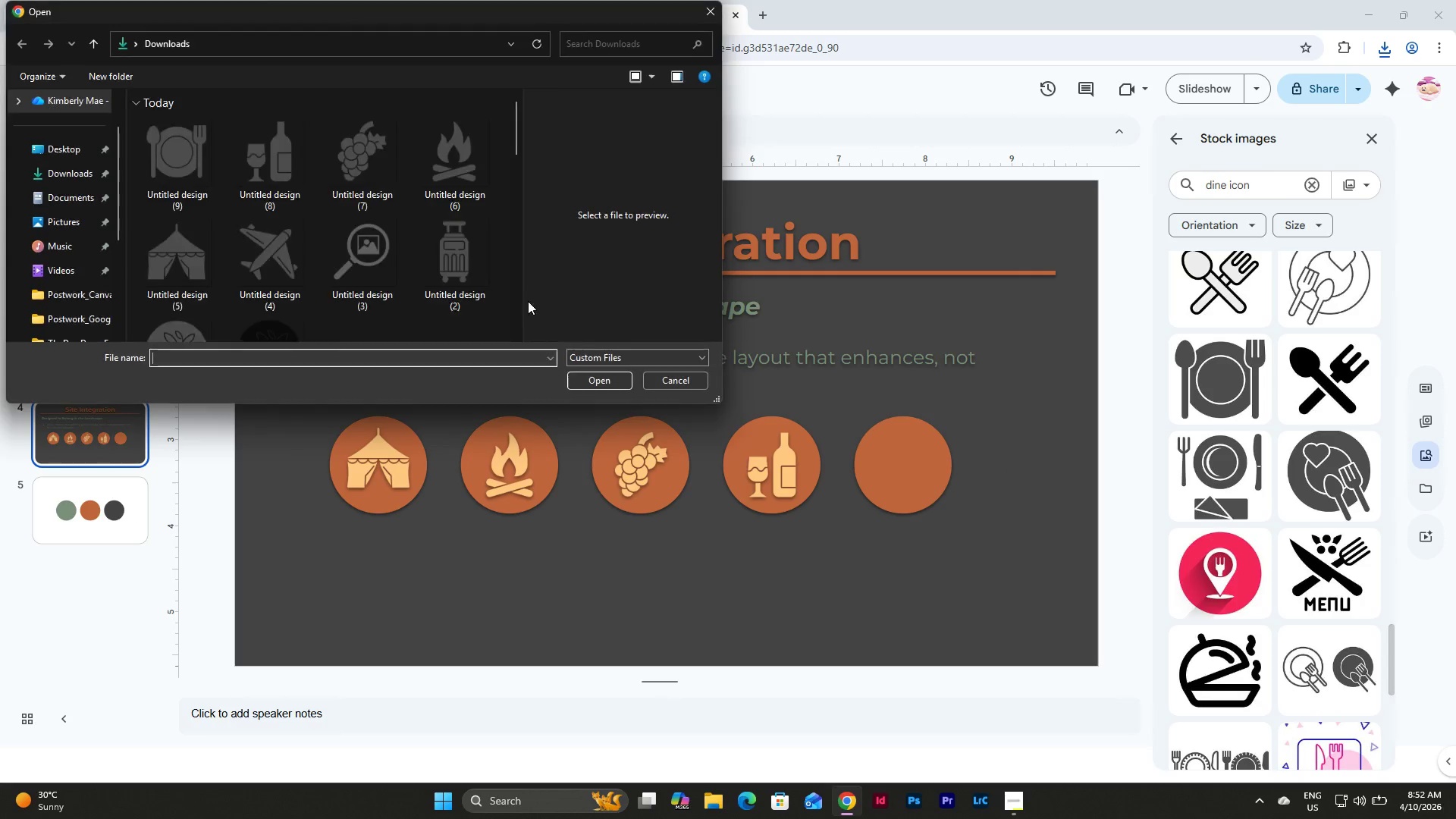 
left_click([205, 143])
 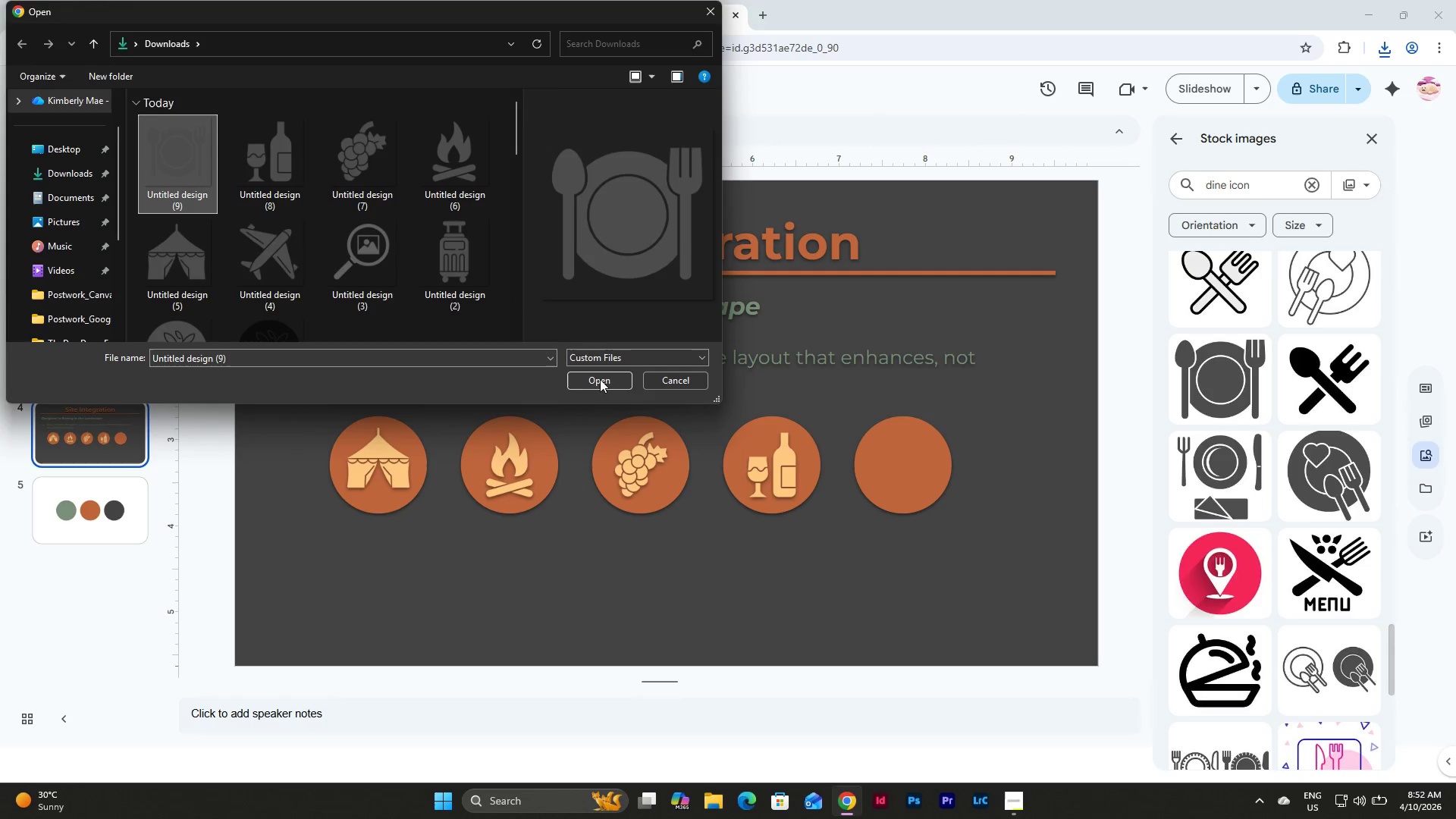 
left_click([610, 380])
 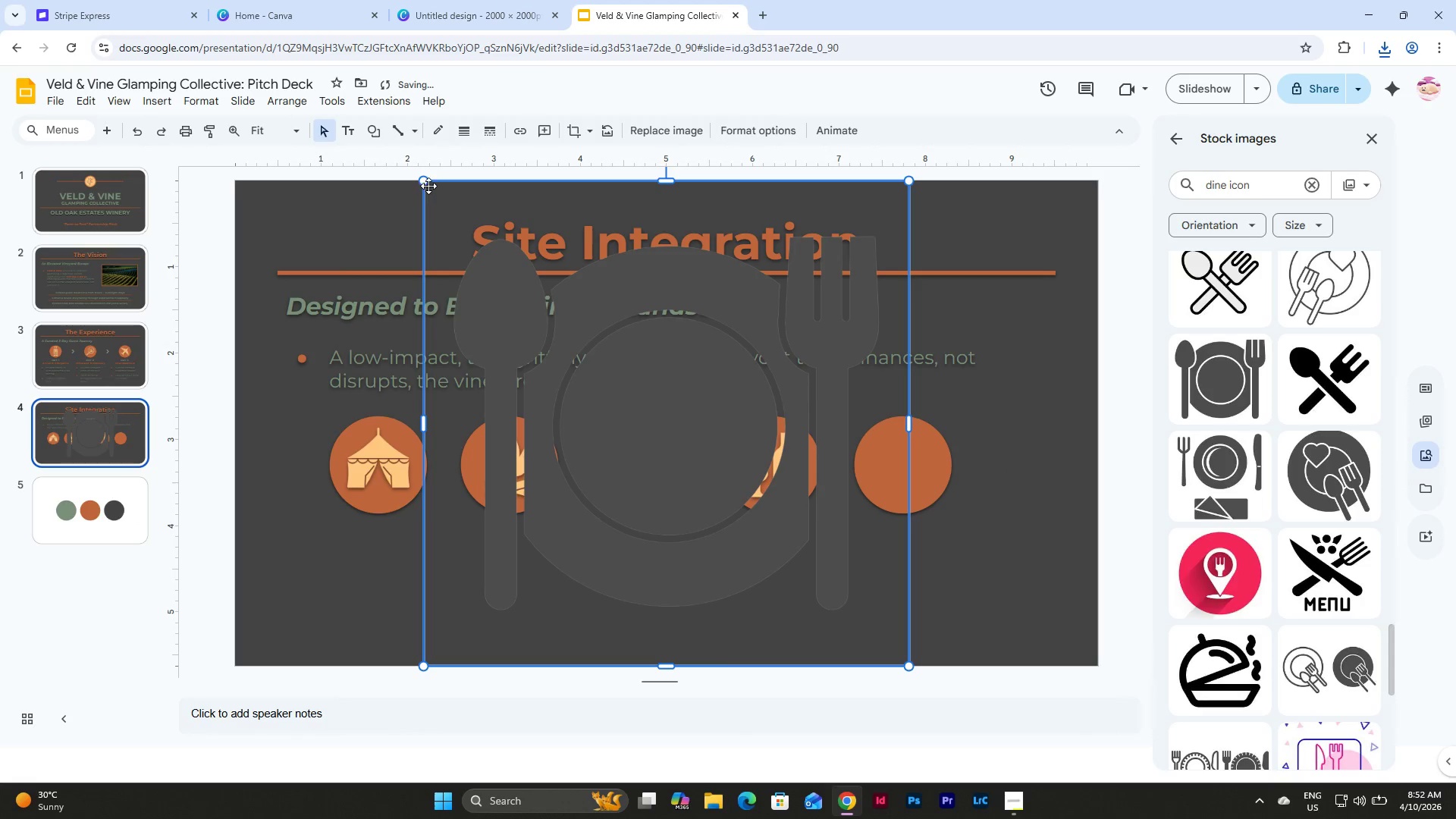 
left_click_drag(start_coordinate=[424, 180], to_coordinate=[882, 592])
 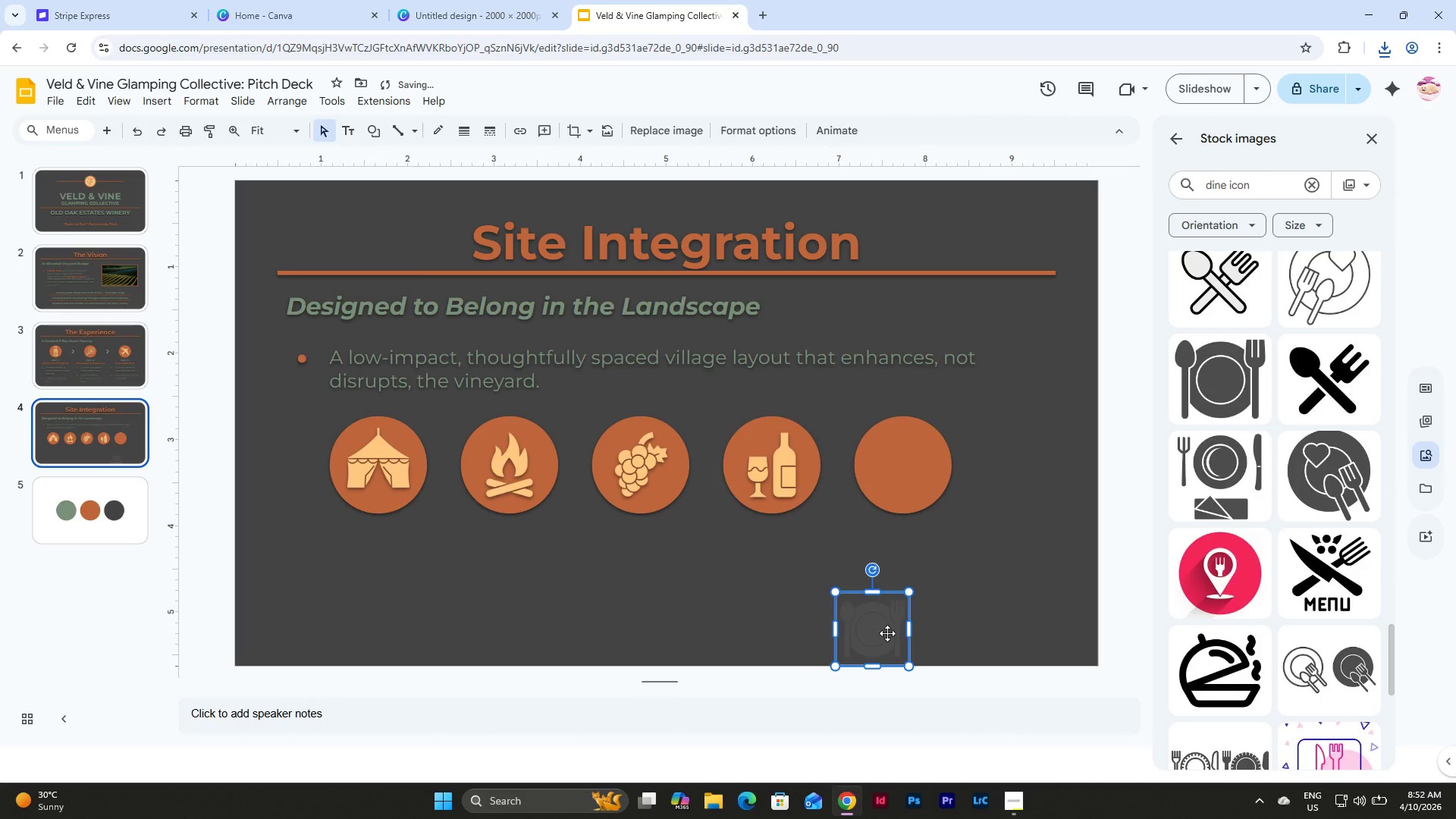 
left_click_drag(start_coordinate=[887, 633], to_coordinate=[887, 591])
 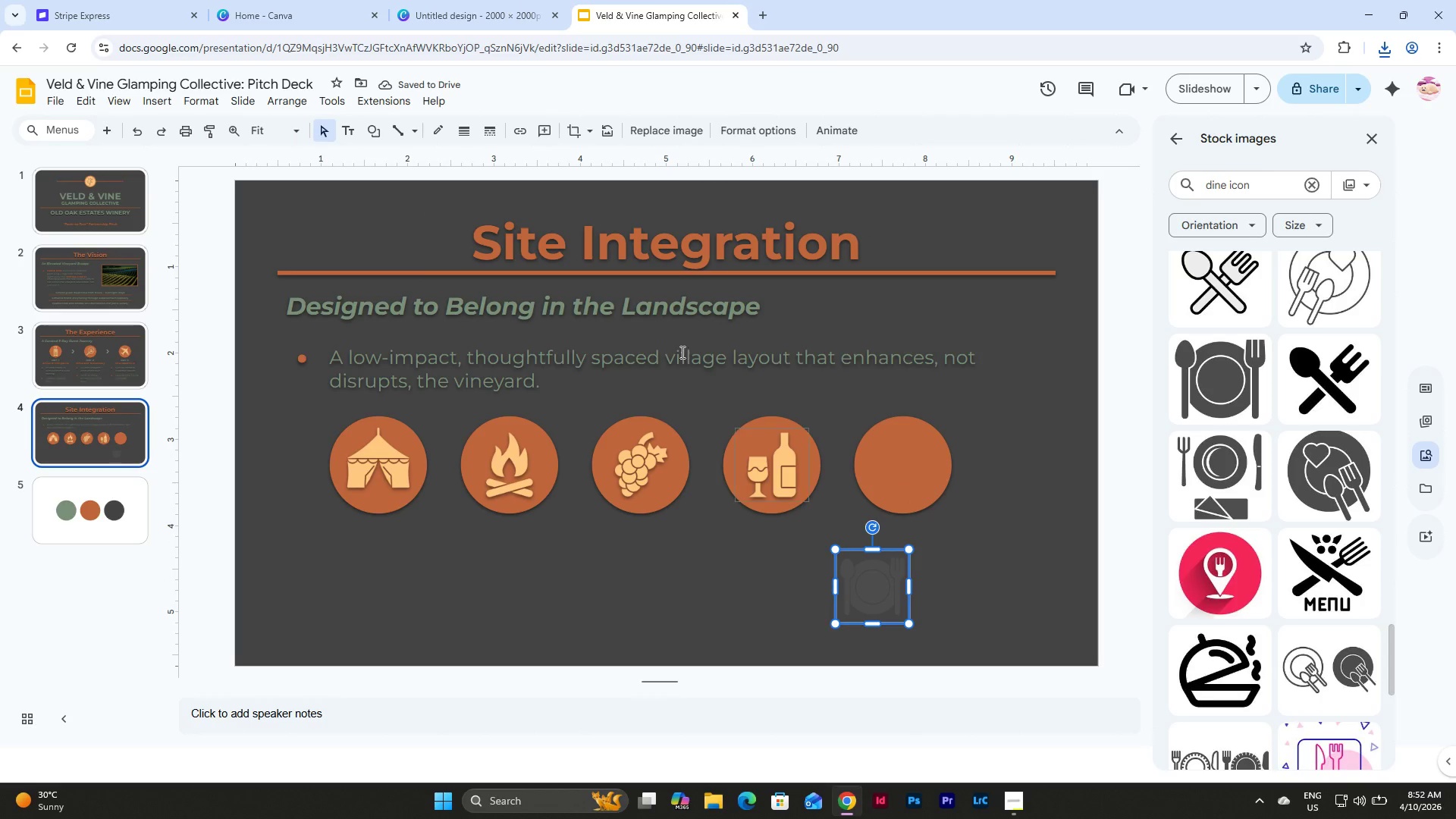 
left_click([783, 133])
 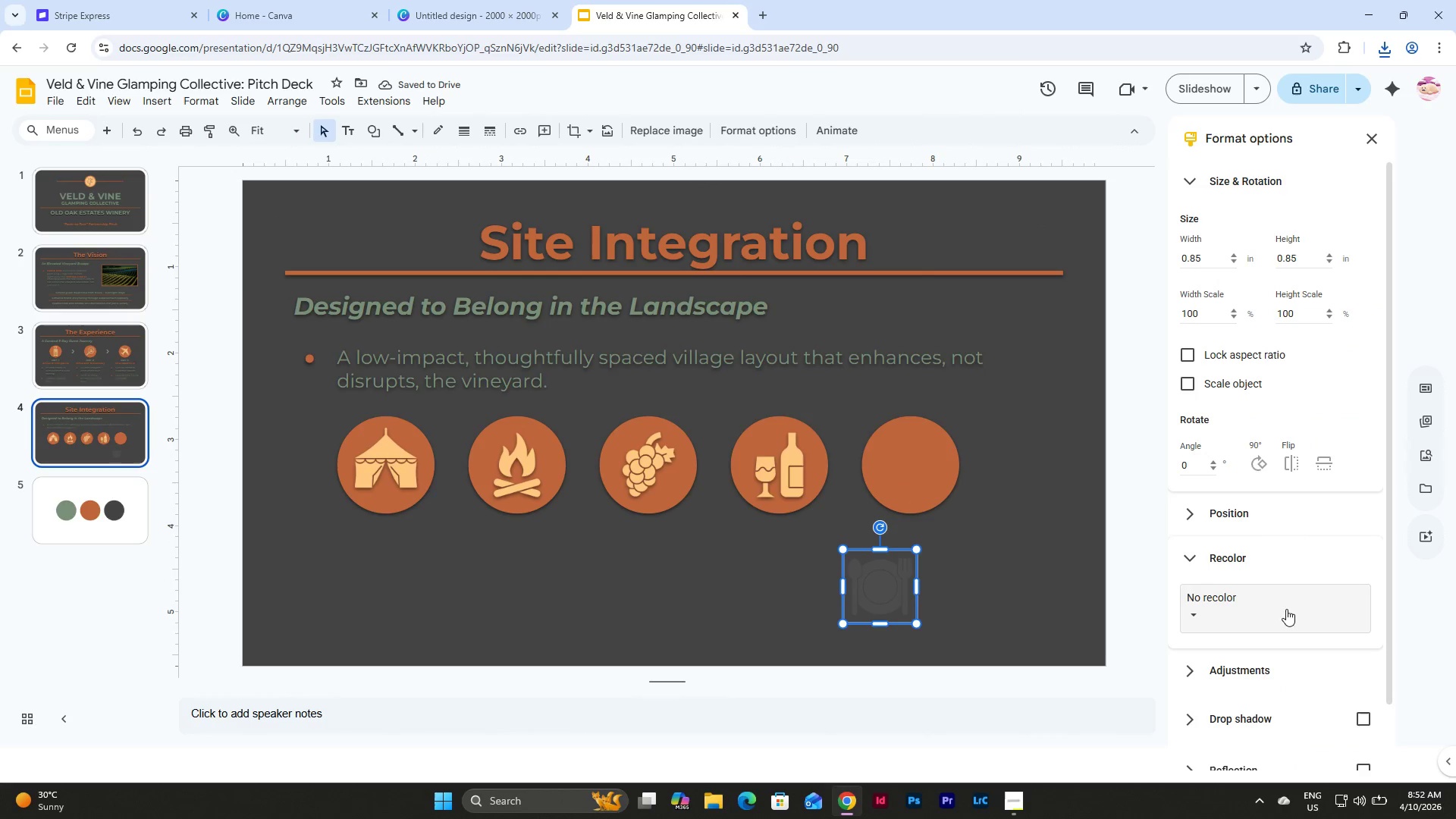 
left_click([1234, 605])
 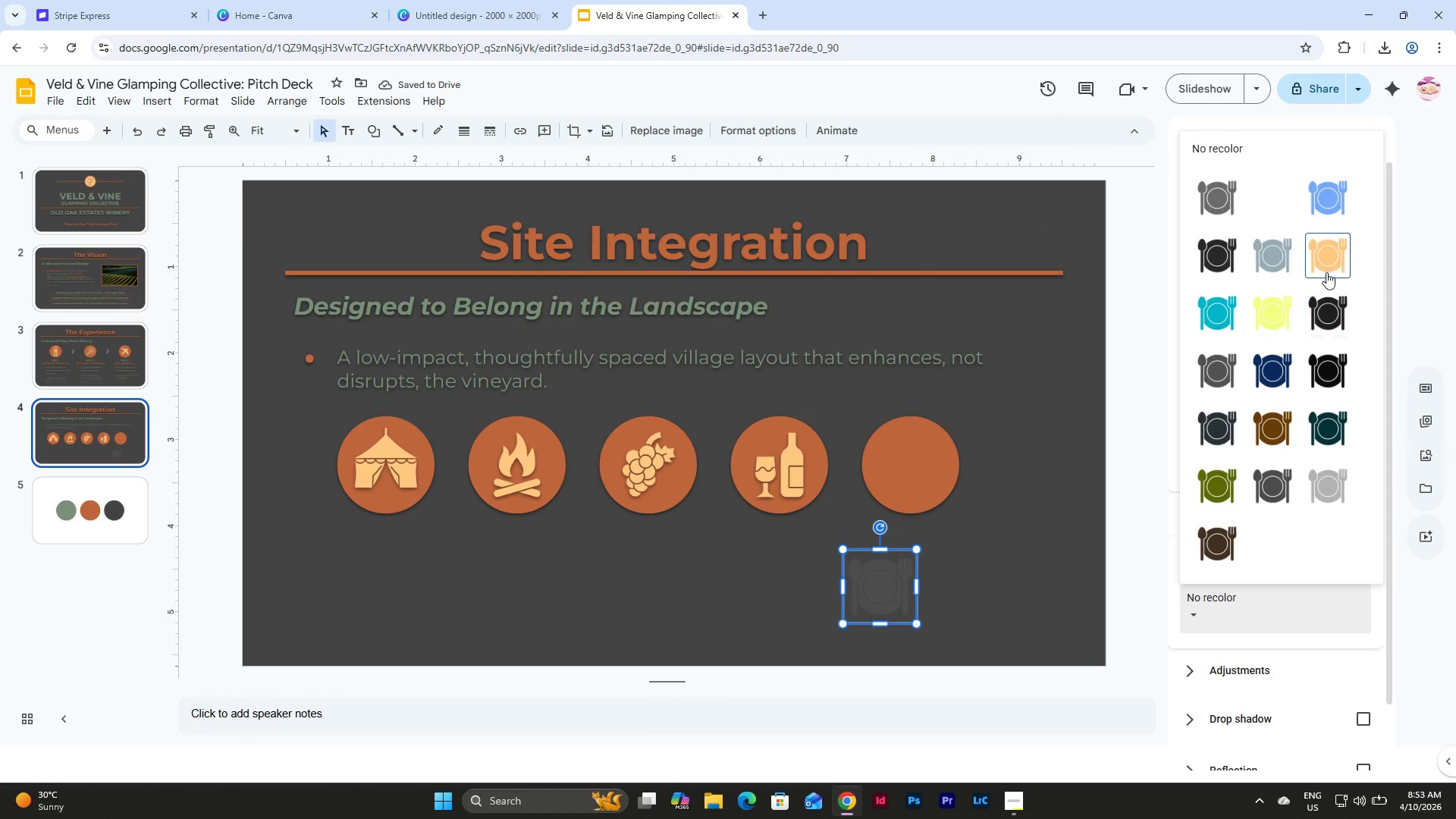 
left_click([1326, 262])
 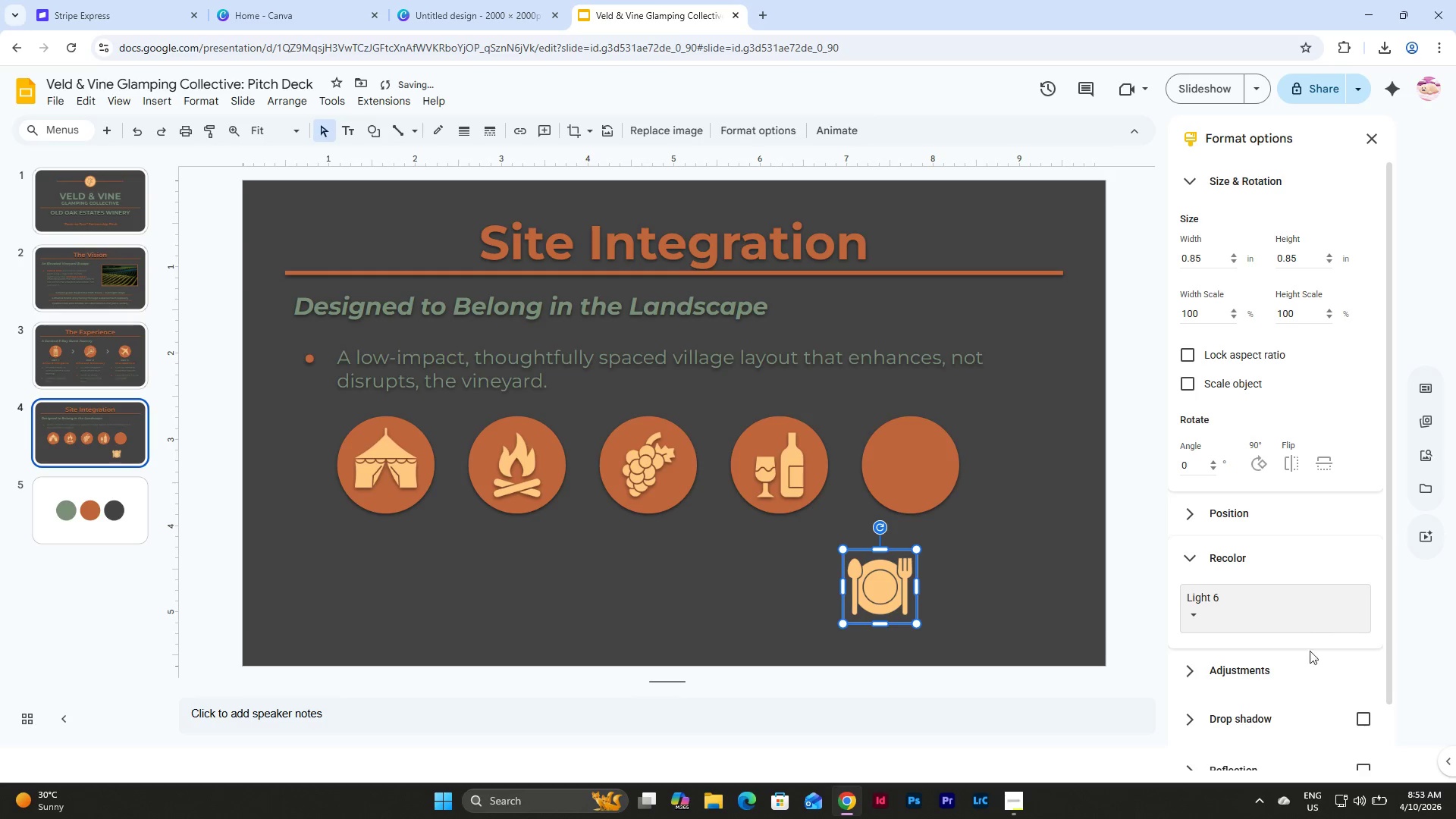 
scroll: coordinate [1329, 621], scroll_direction: down, amount: 2.0
 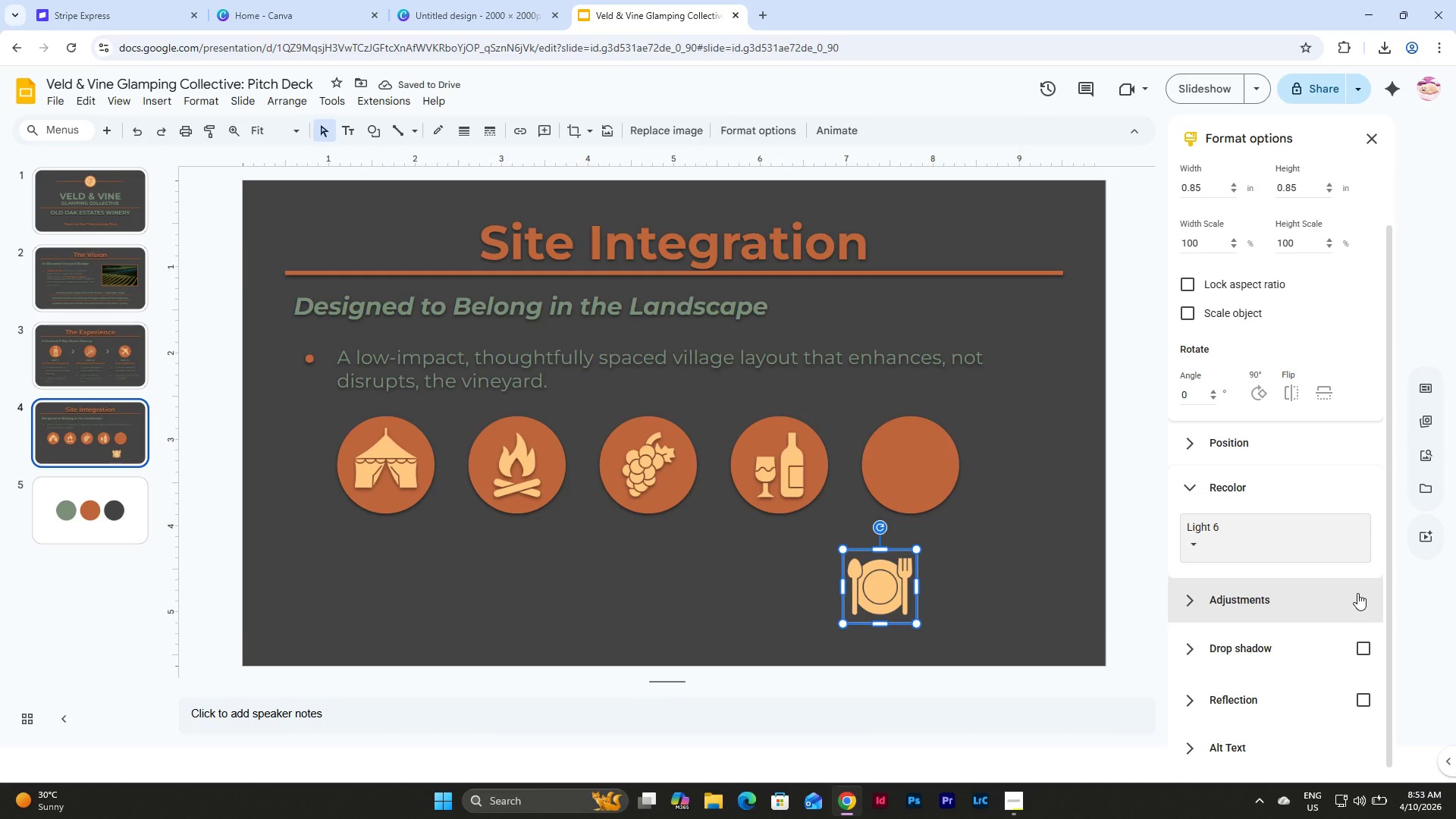 
left_click([1363, 645])
 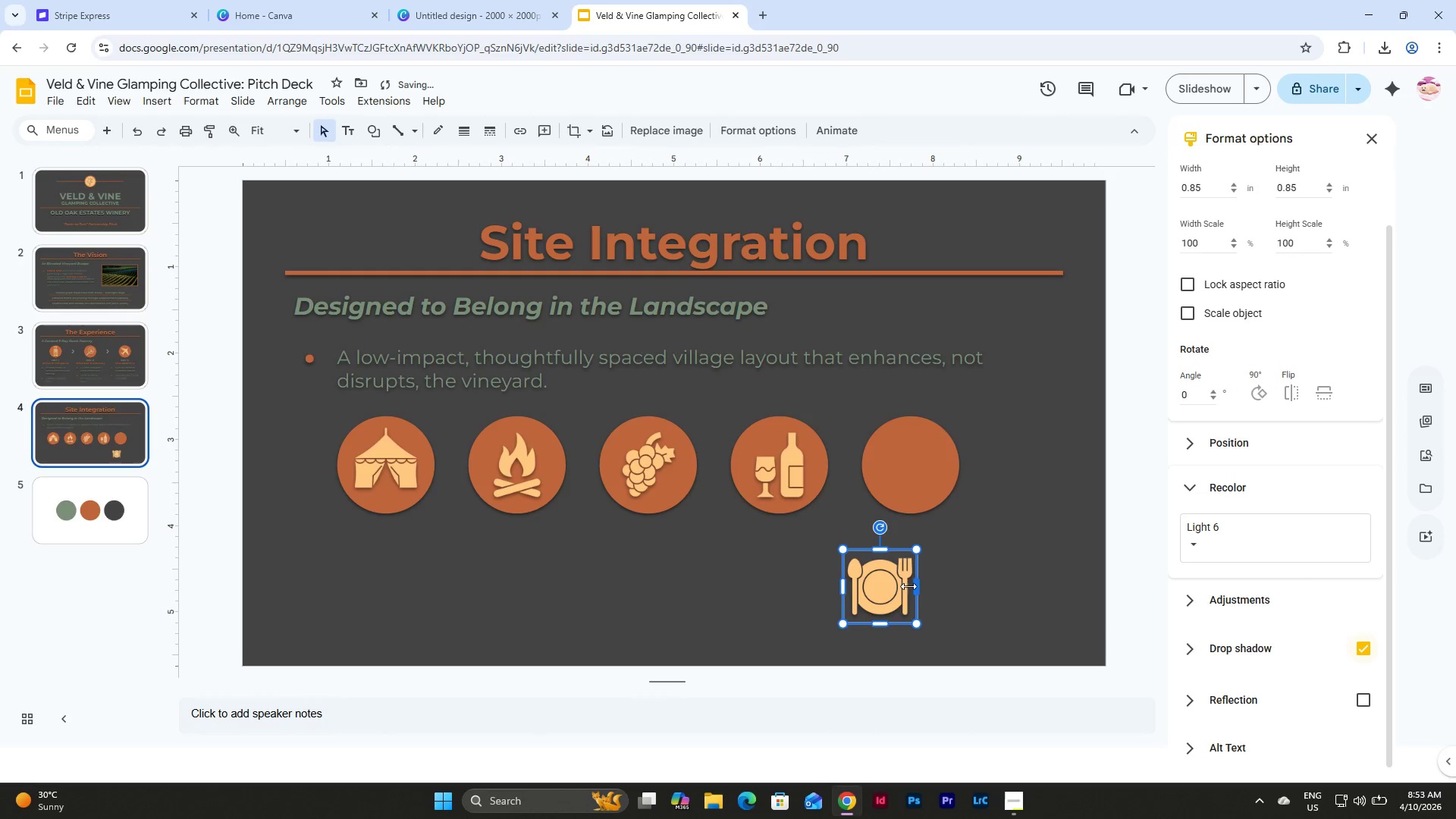 
left_click_drag(start_coordinate=[886, 586], to_coordinate=[918, 465])
 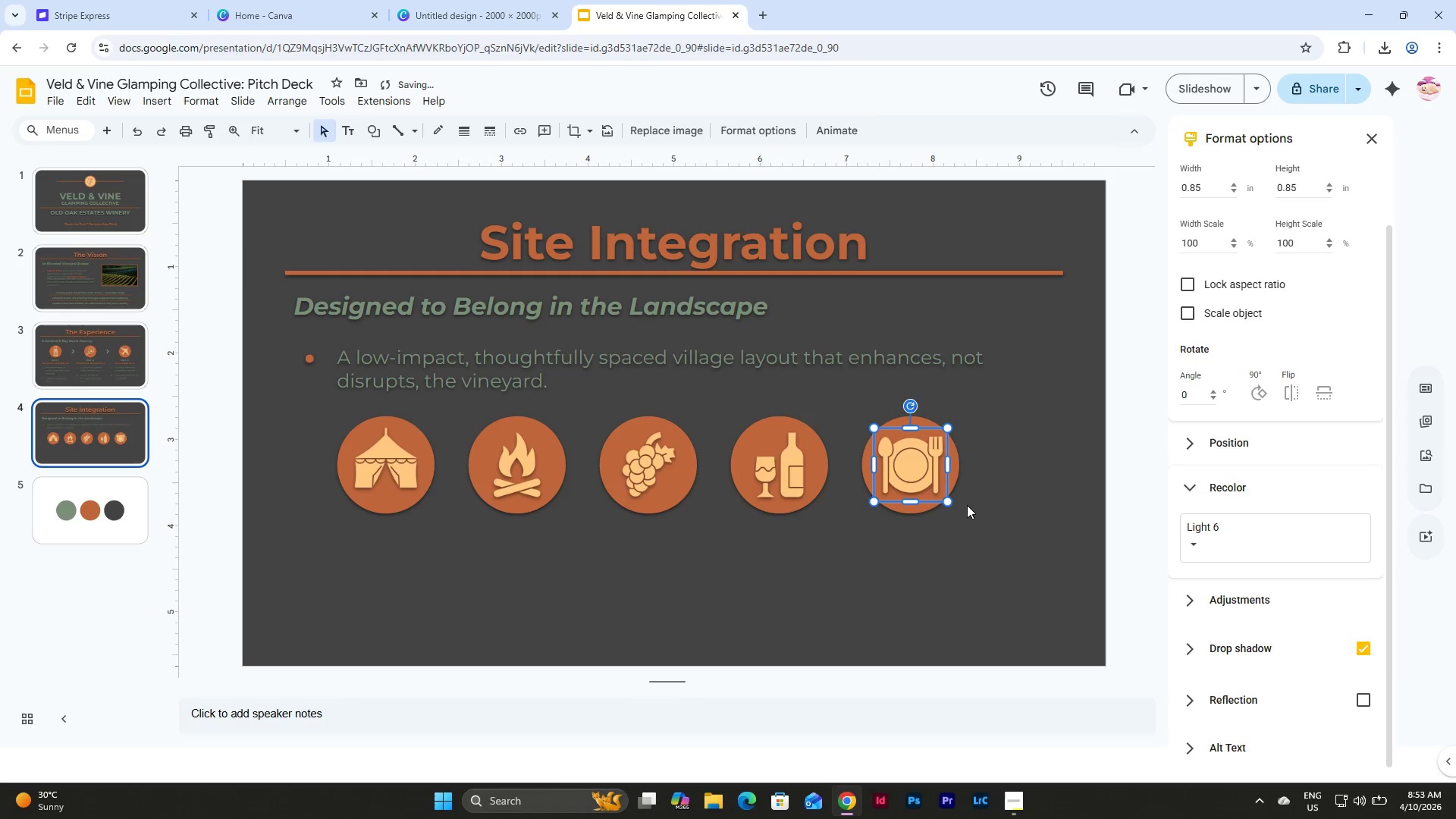 
left_click([981, 510])
 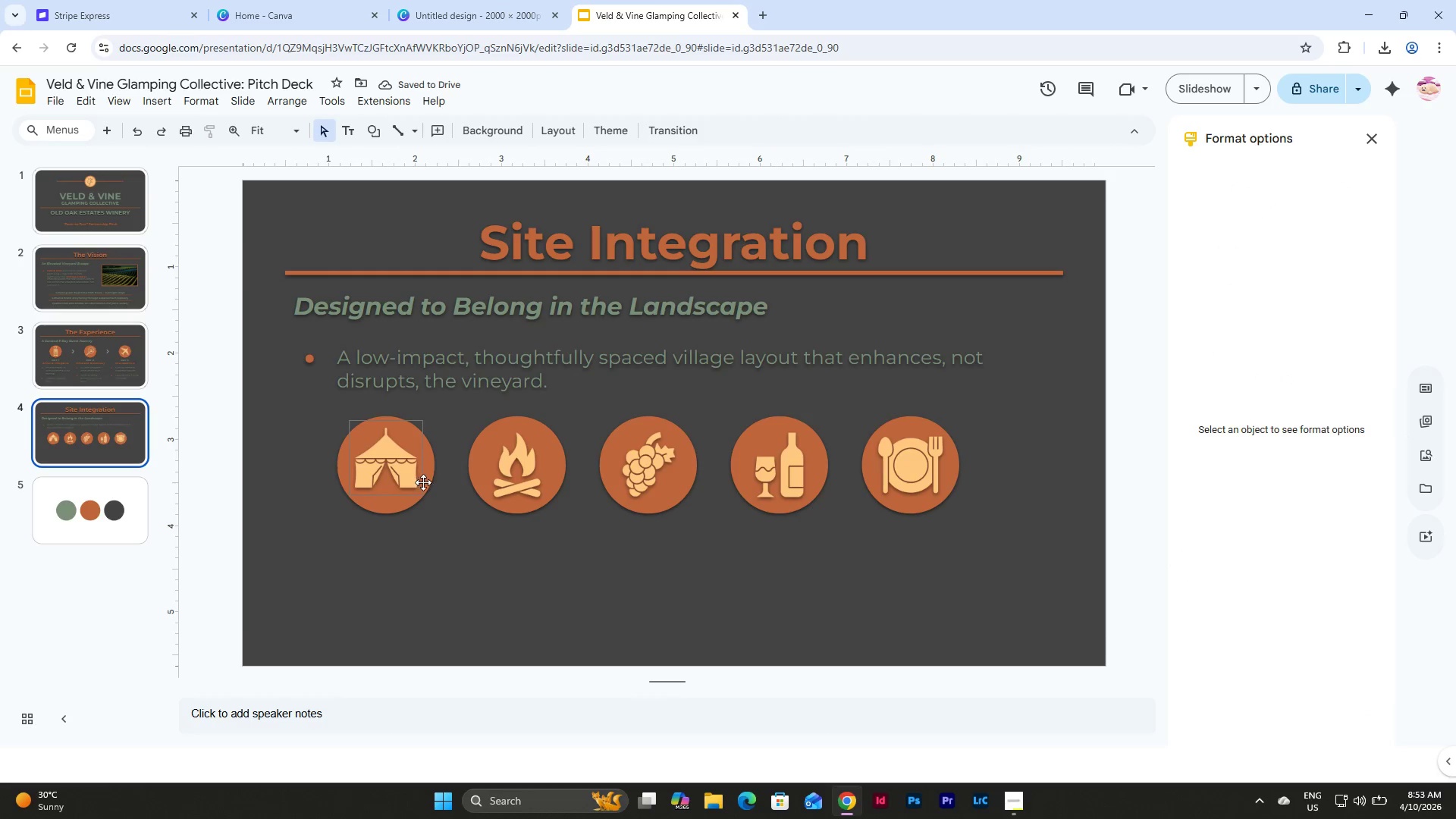 
left_click_drag(start_coordinate=[470, 549], to_coordinate=[514, 571])
 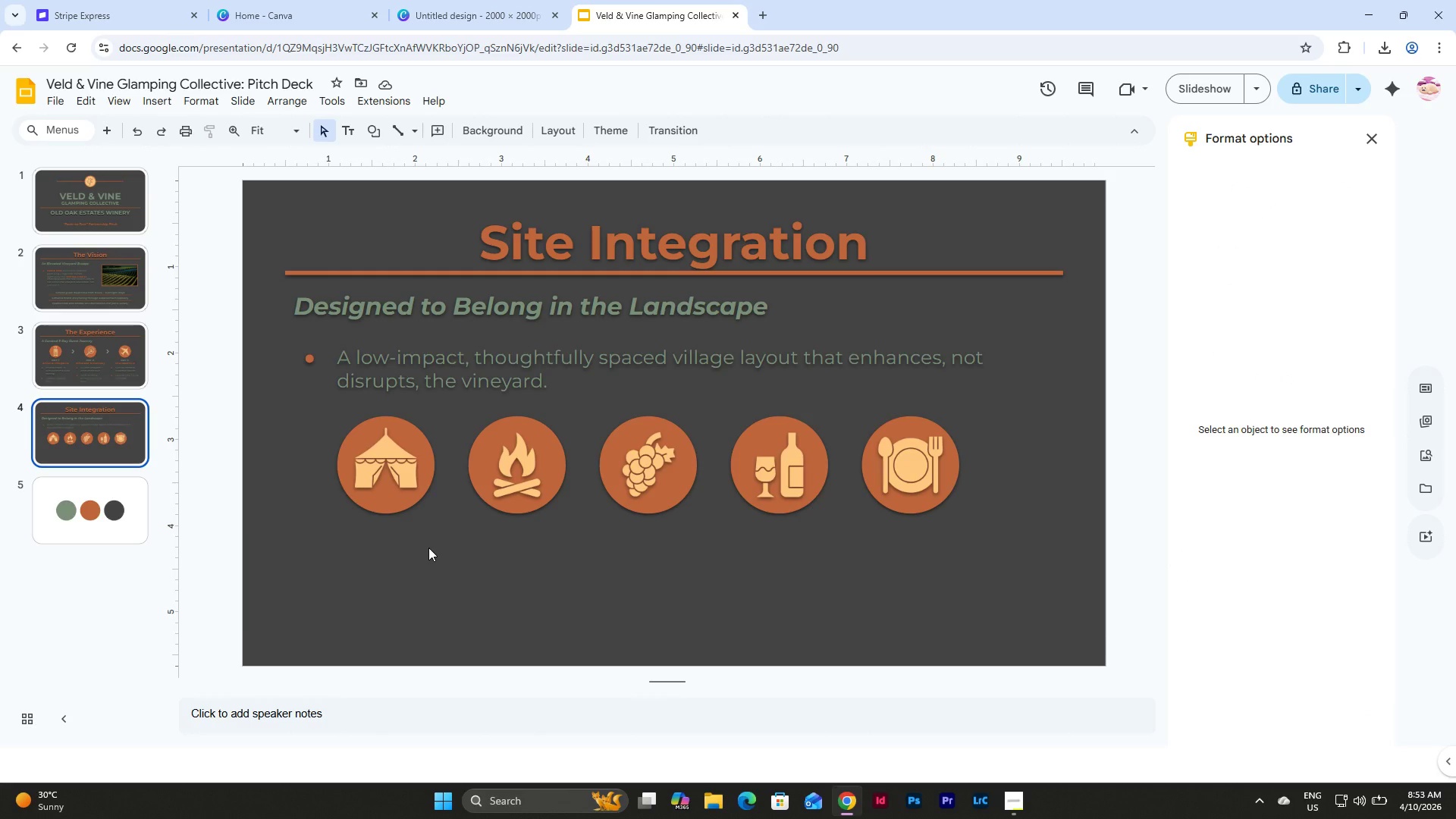 
left_click_drag(start_coordinate=[437, 532], to_coordinate=[371, 450])
 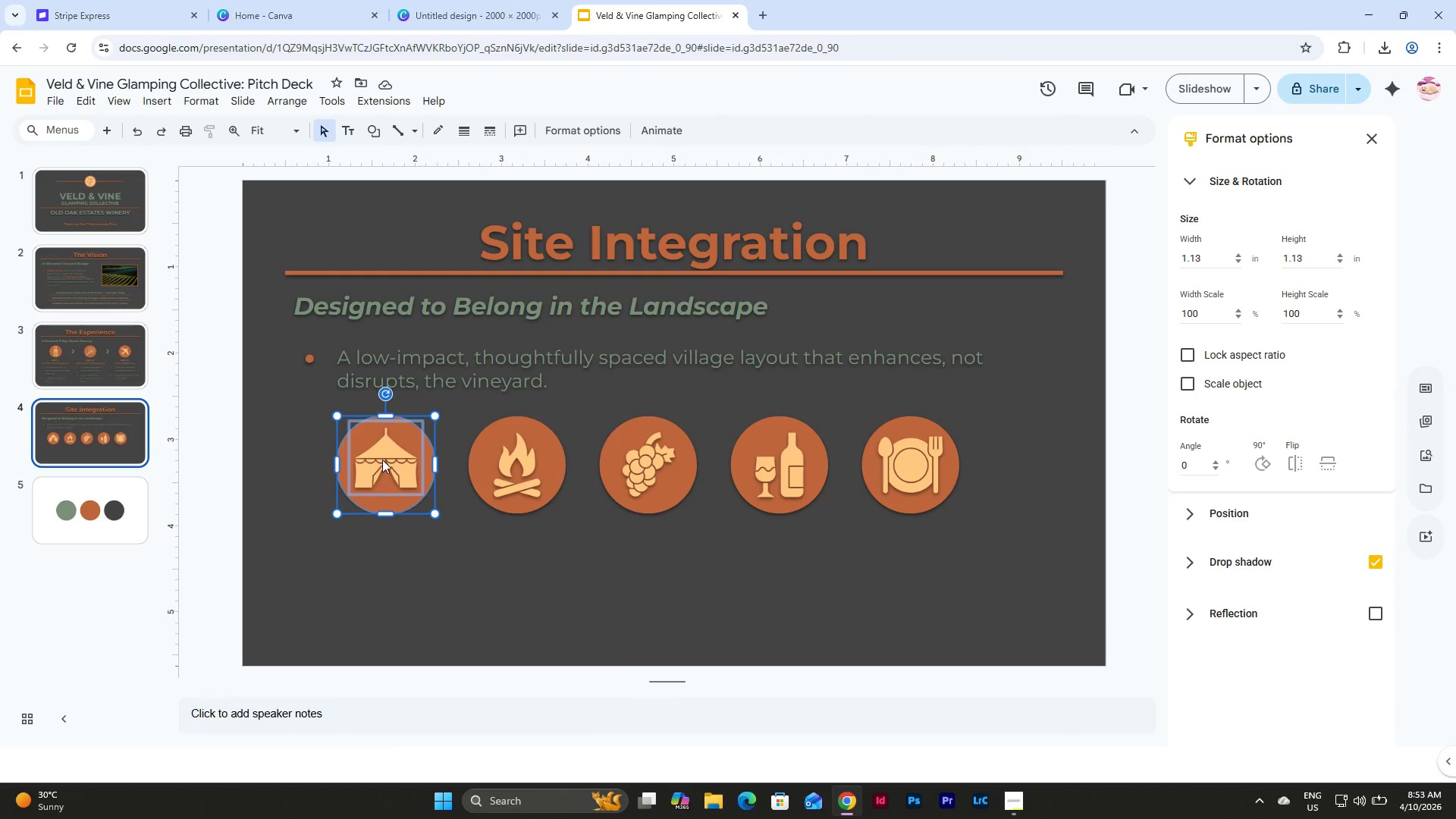 
right_click([382, 460])
 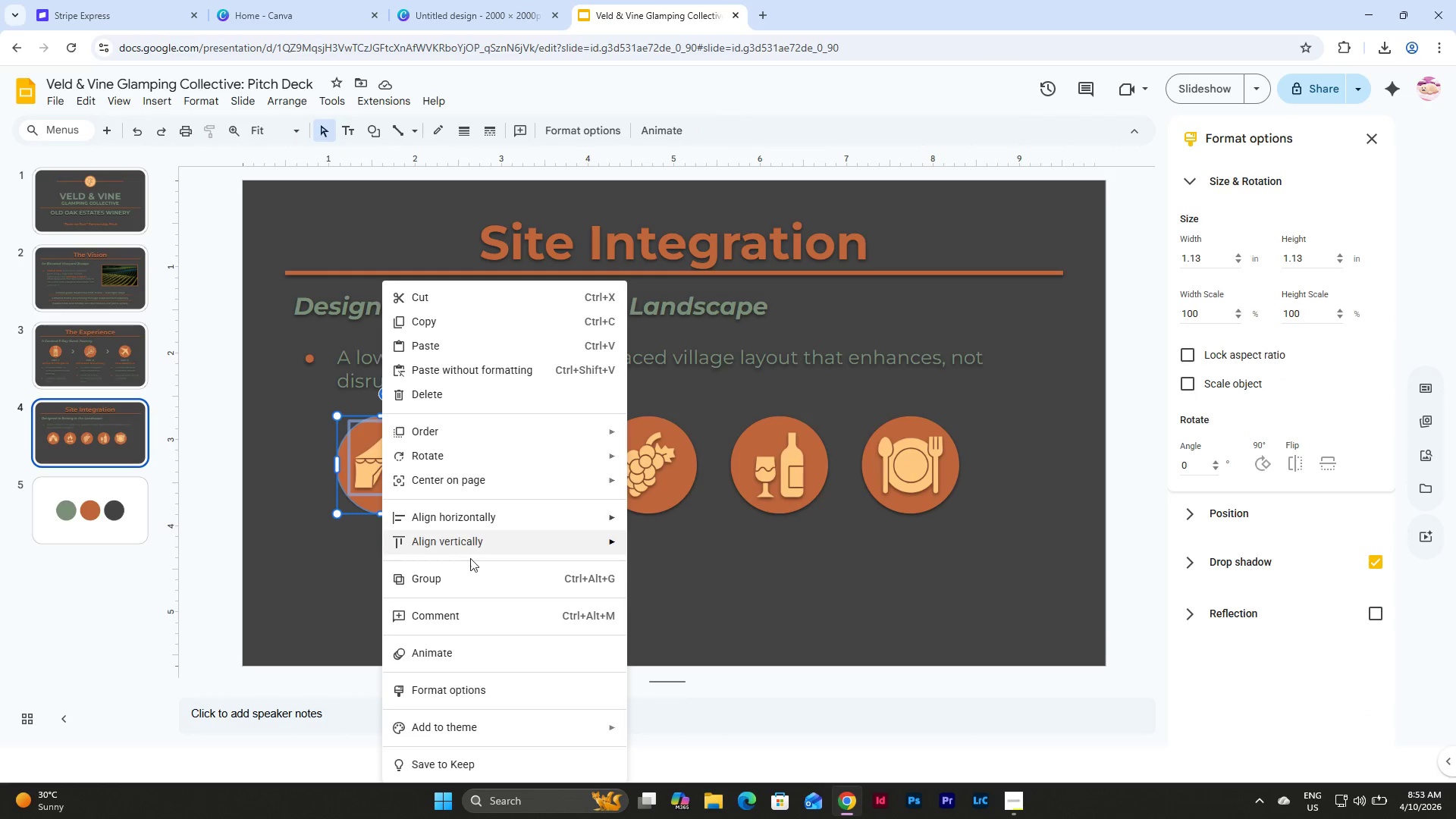 
left_click([472, 577])
 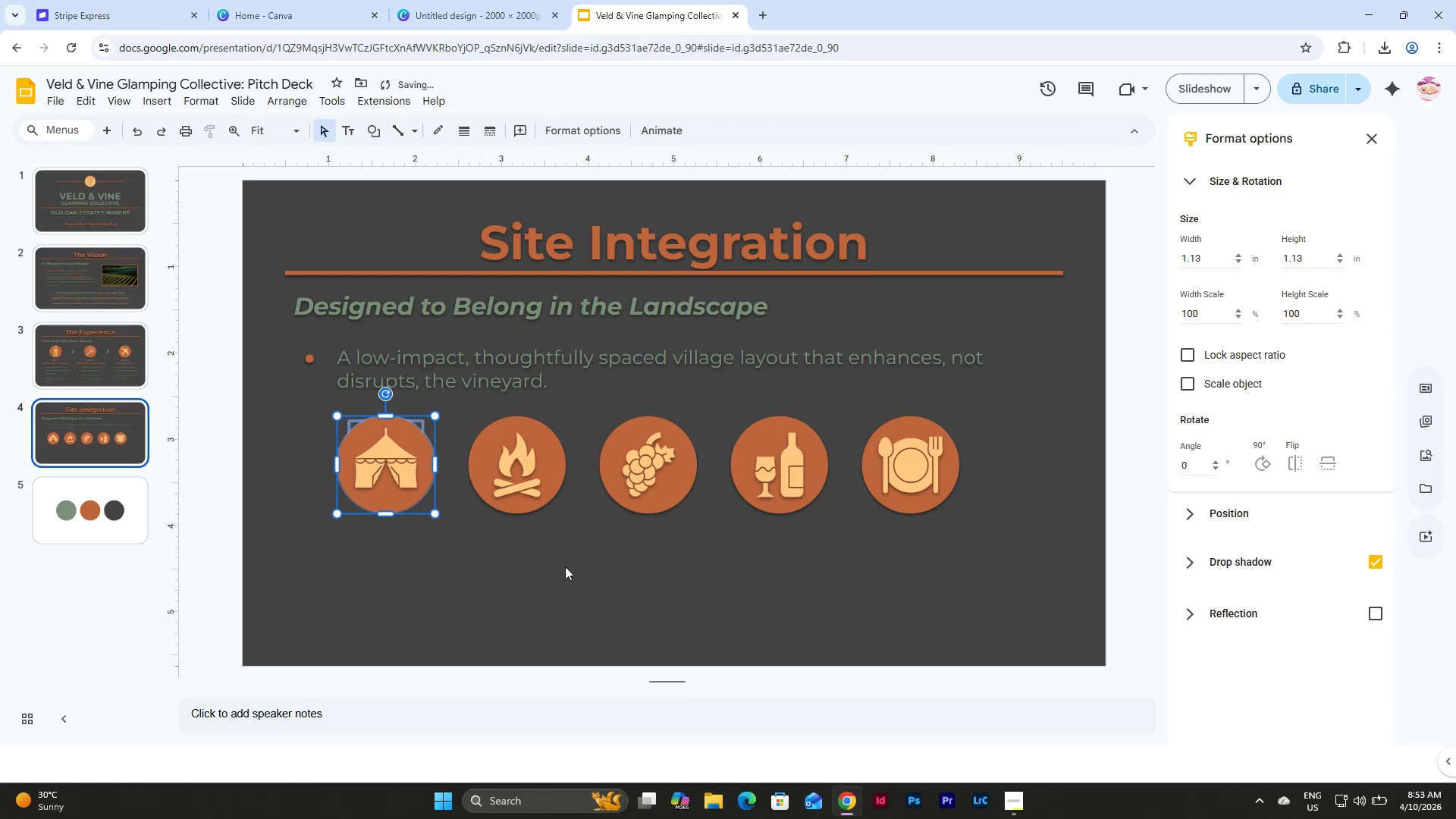 
left_click_drag(start_coordinate=[567, 566], to_coordinate=[492, 425])
 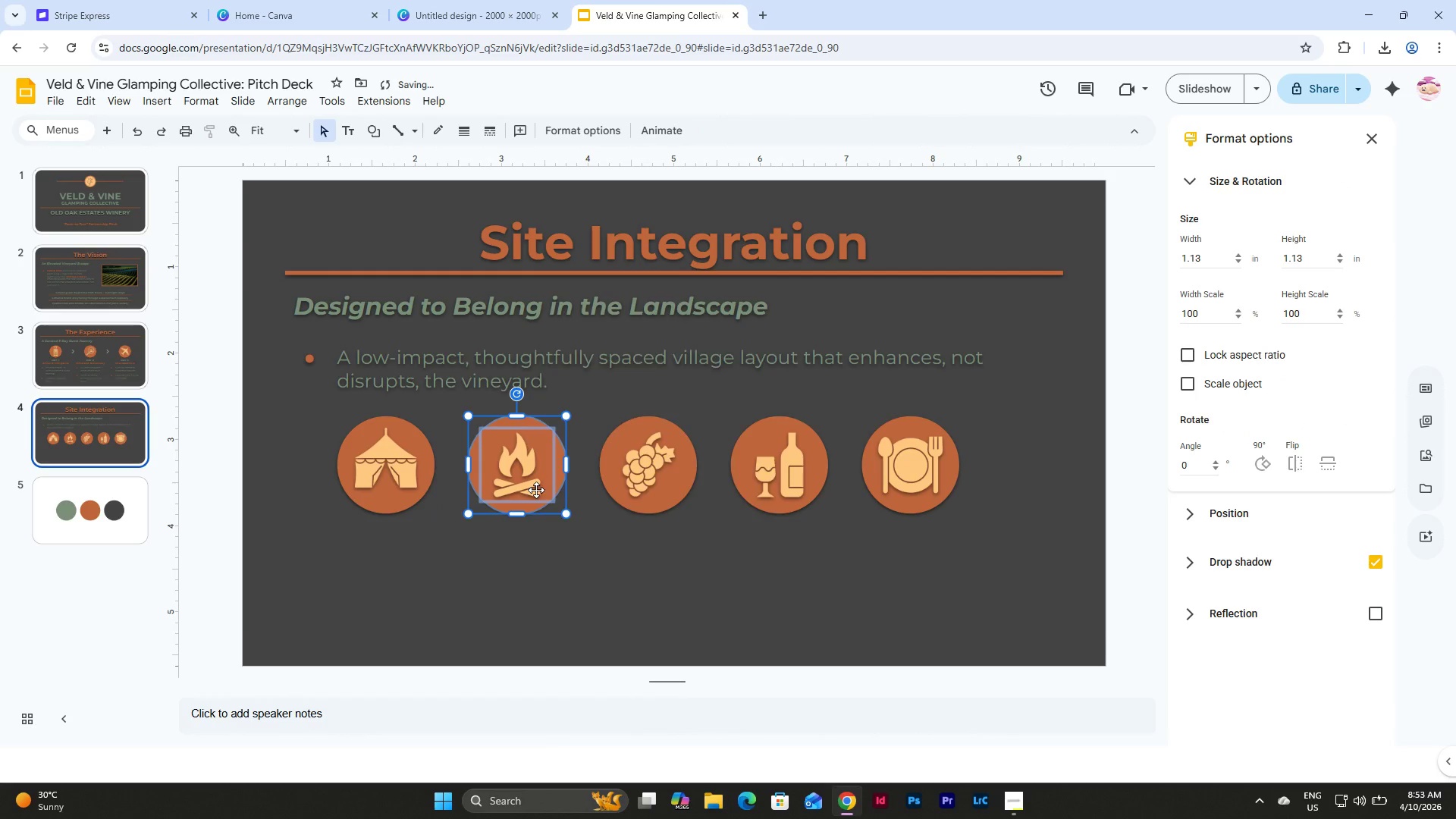 
right_click([536, 490])
 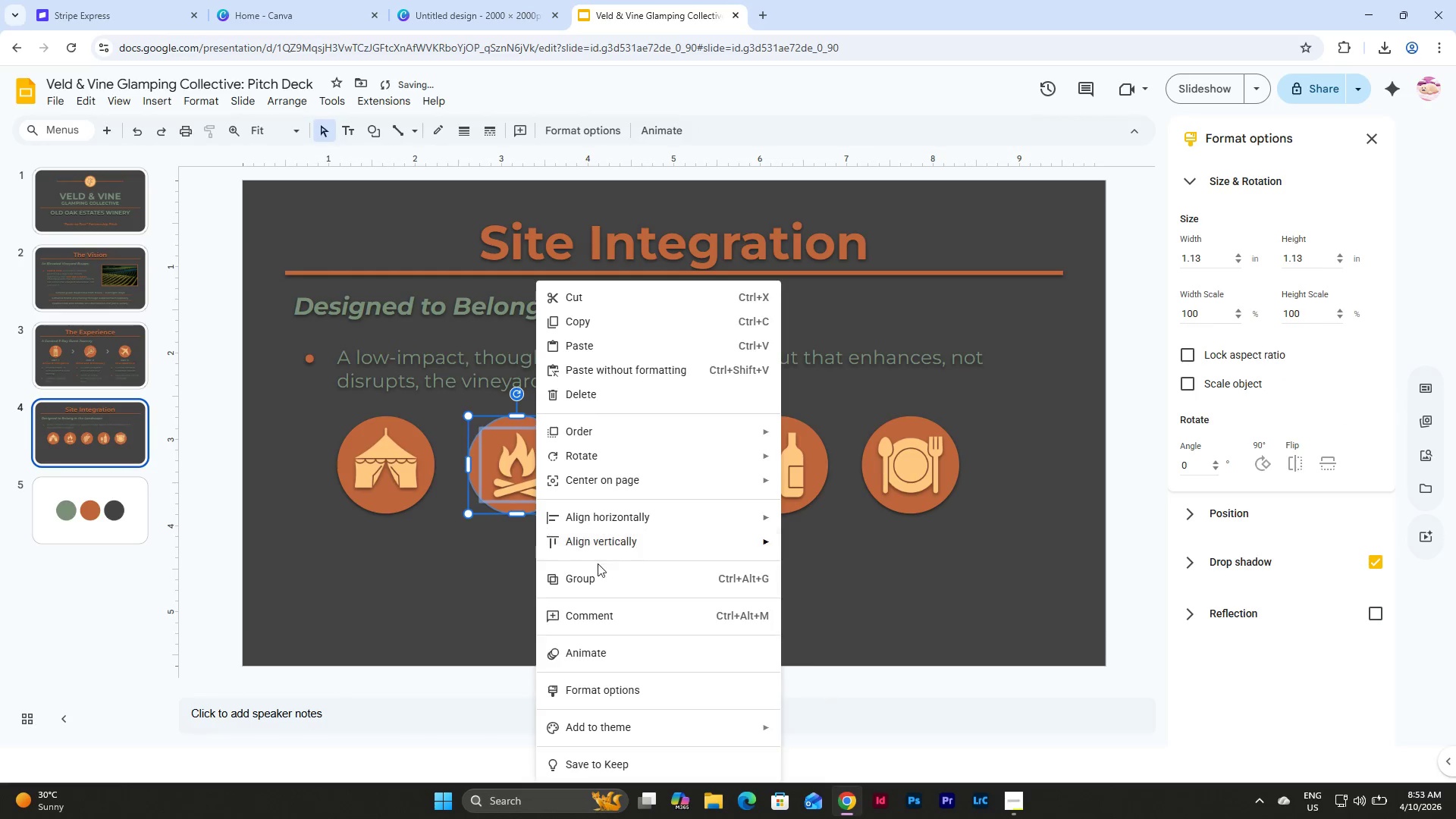 
left_click([598, 579])
 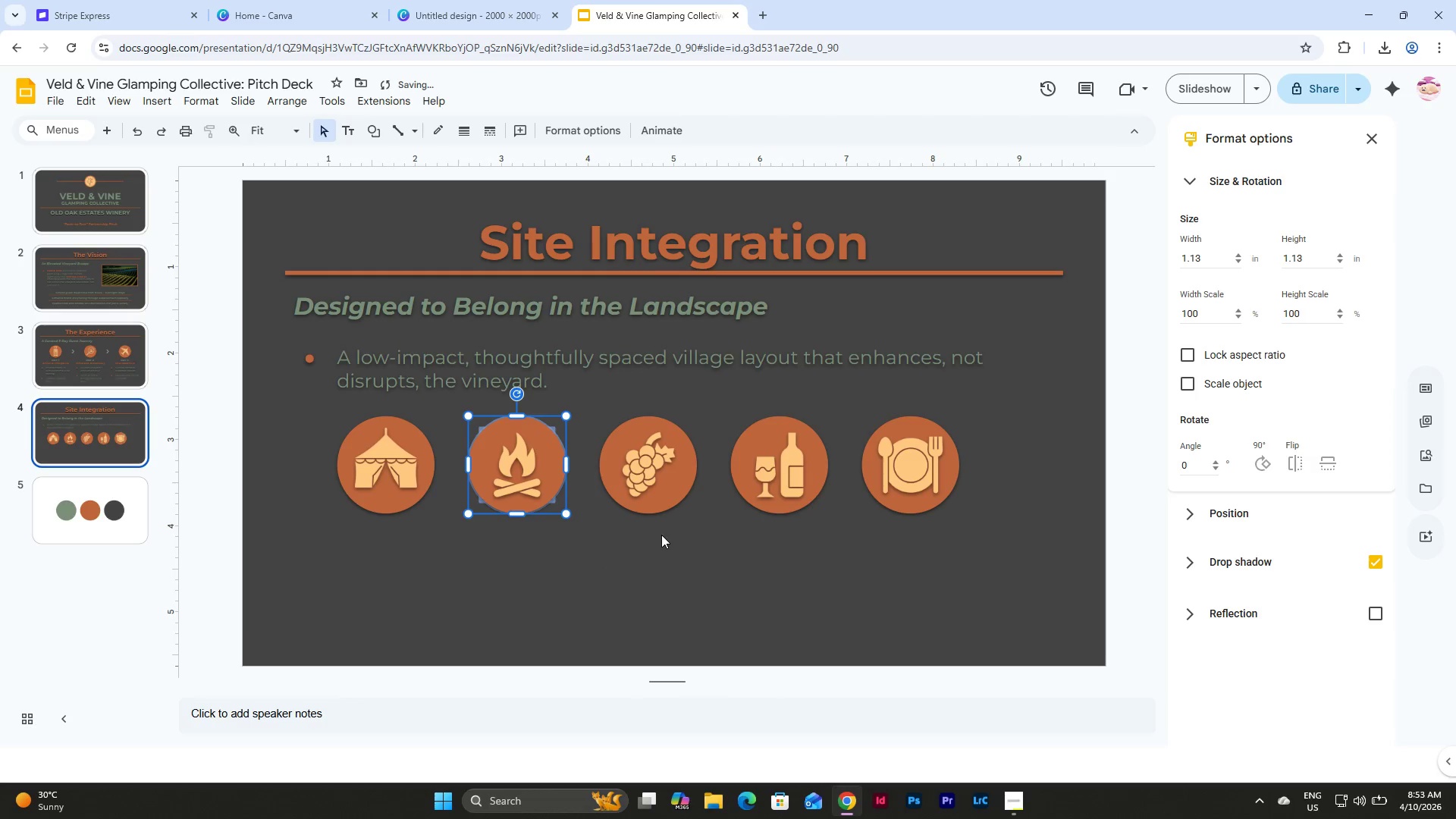 
left_click_drag(start_coordinate=[663, 535], to_coordinate=[632, 429])
 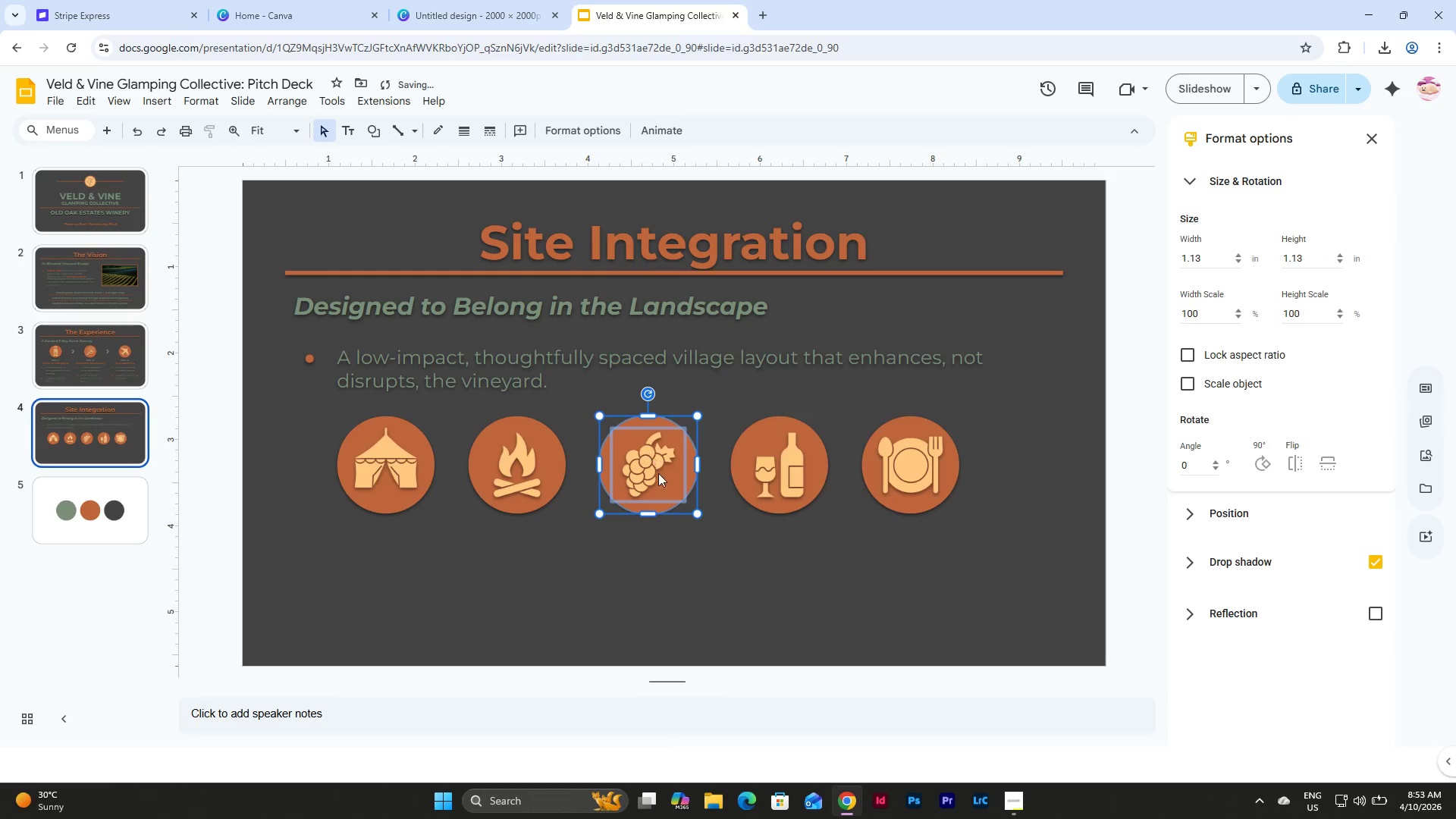 
right_click([658, 473])
 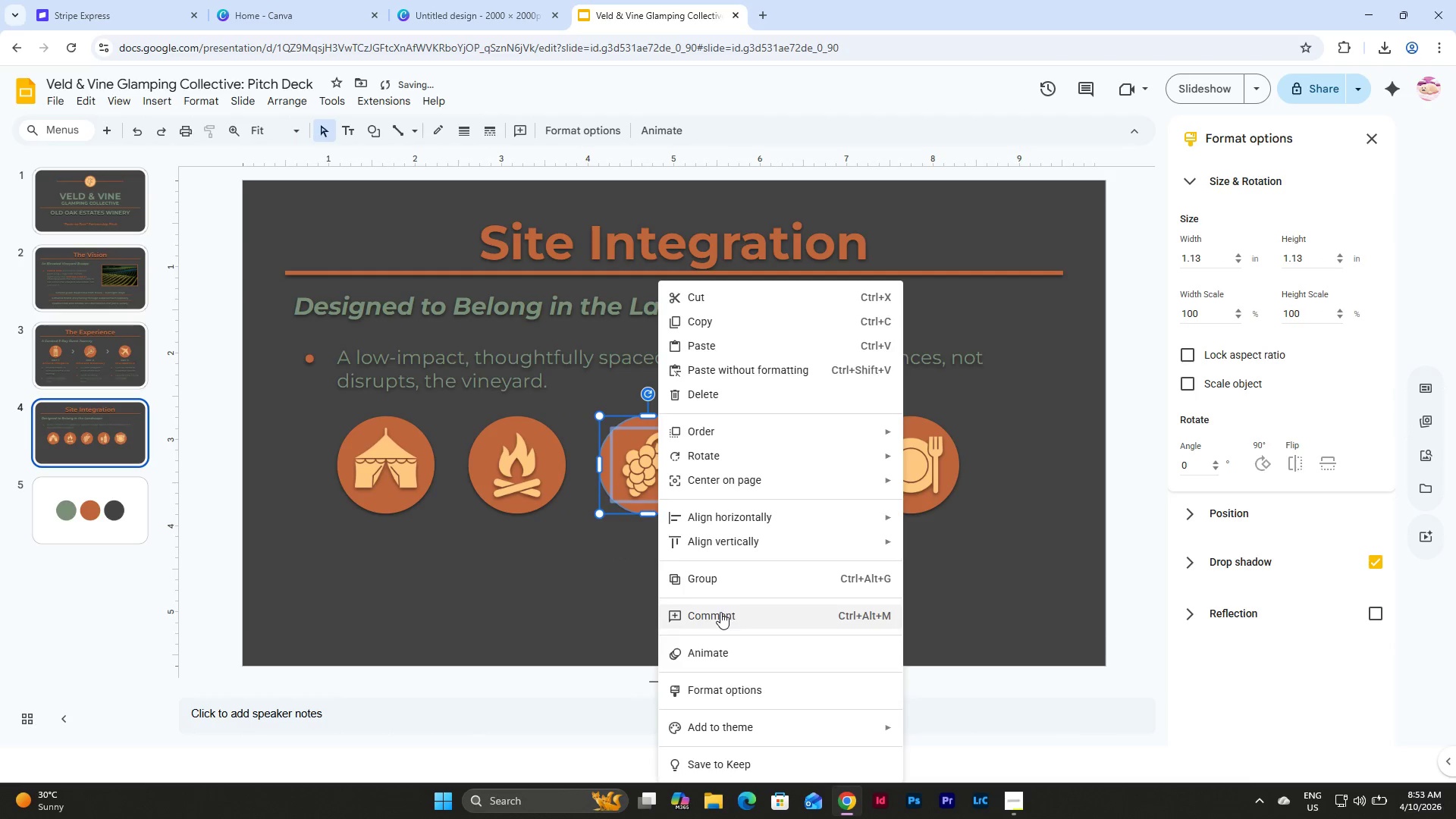 
left_click([721, 576])
 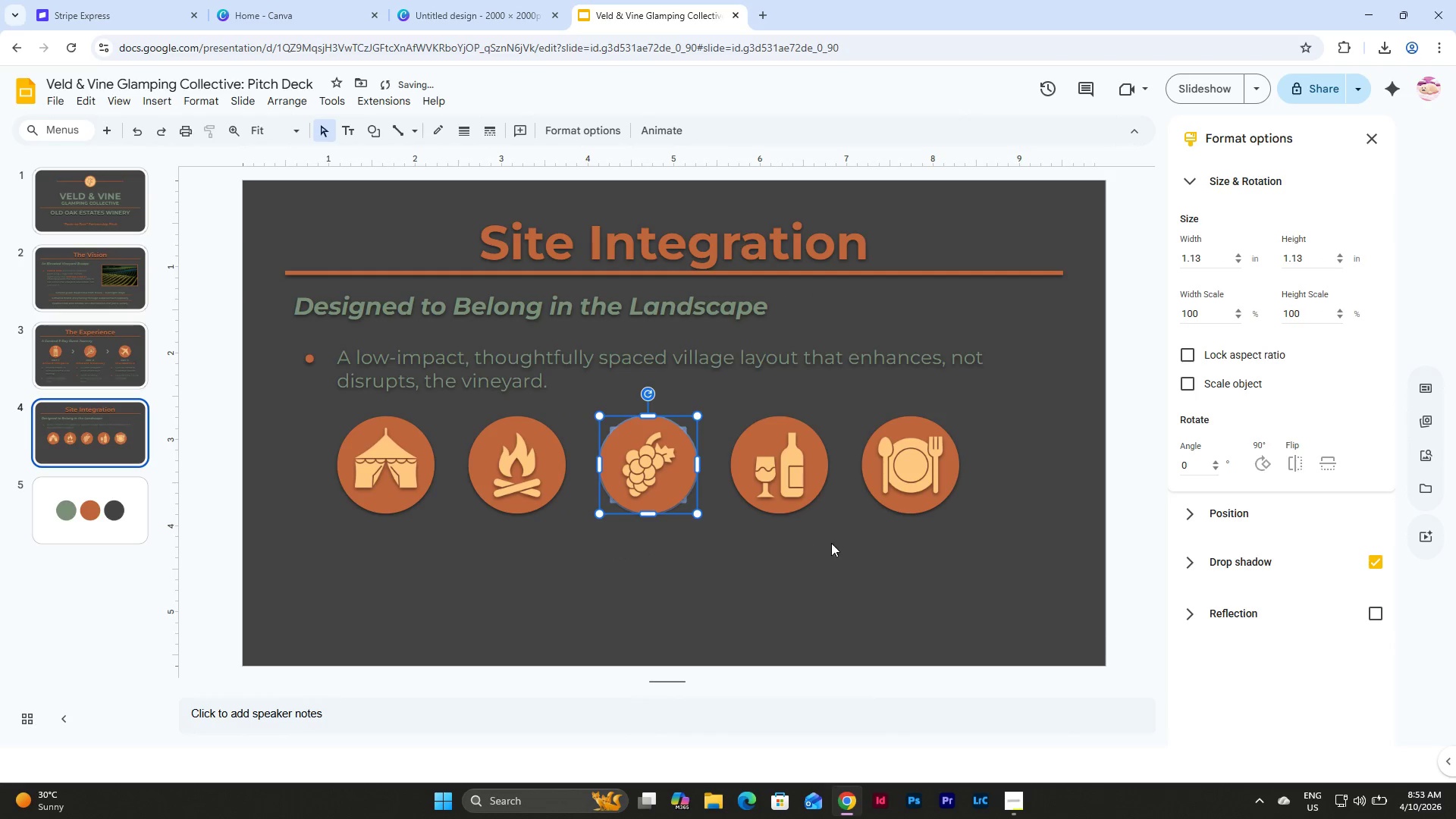 
left_click_drag(start_coordinate=[840, 547], to_coordinate=[742, 433])
 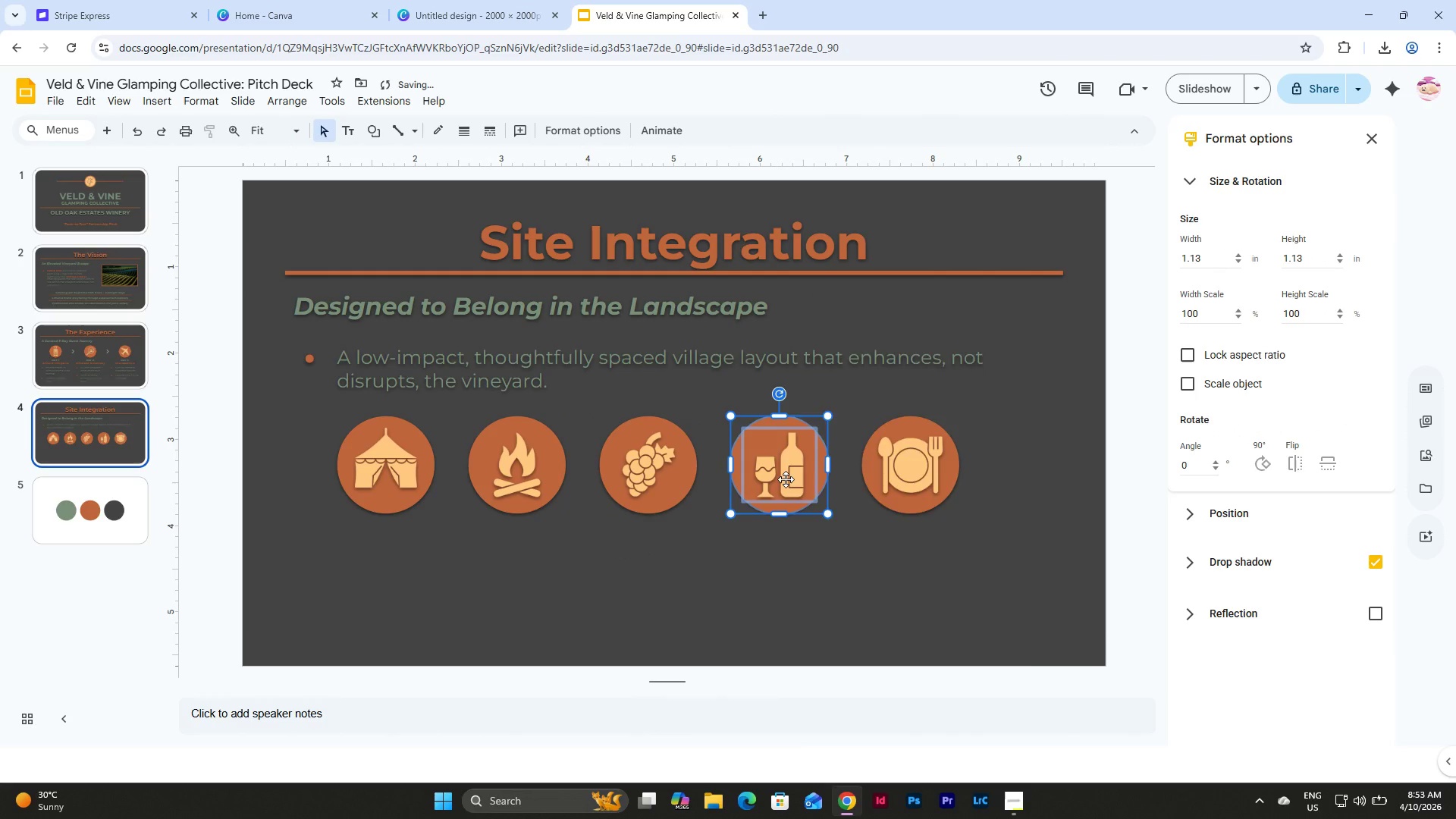 
right_click([786, 479])
 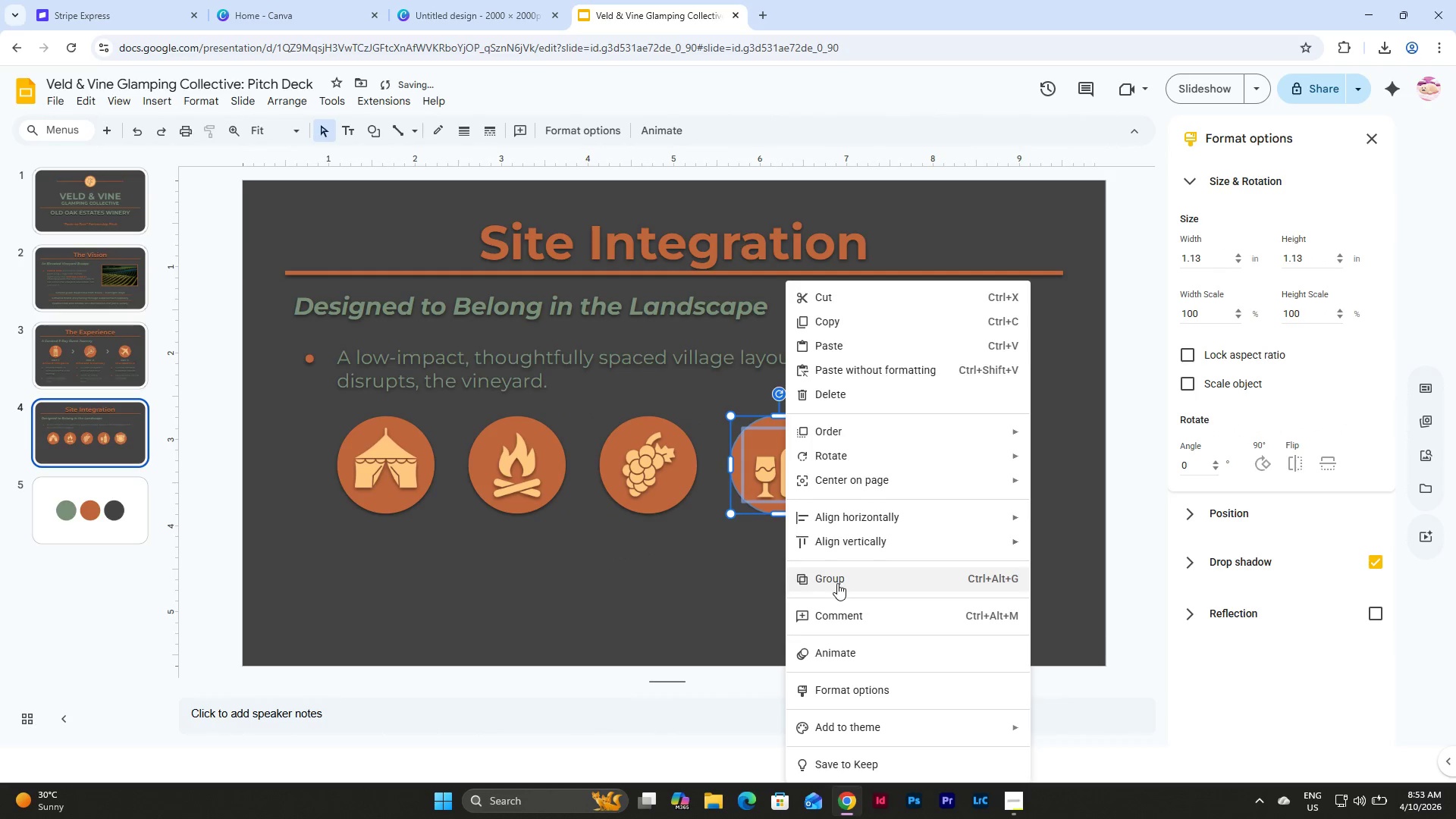 
left_click([837, 583])
 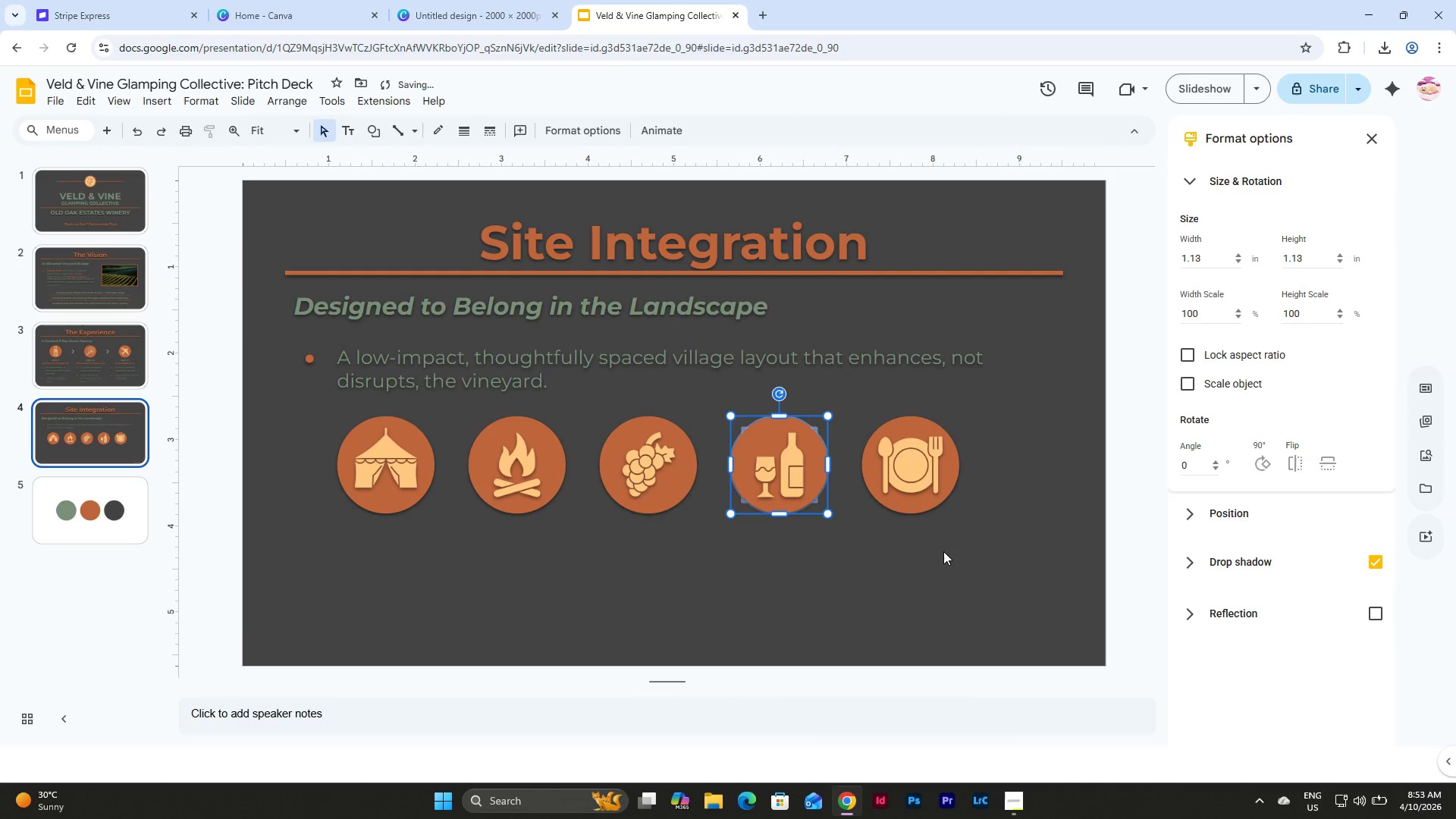 
left_click_drag(start_coordinate=[992, 551], to_coordinate=[877, 417])
 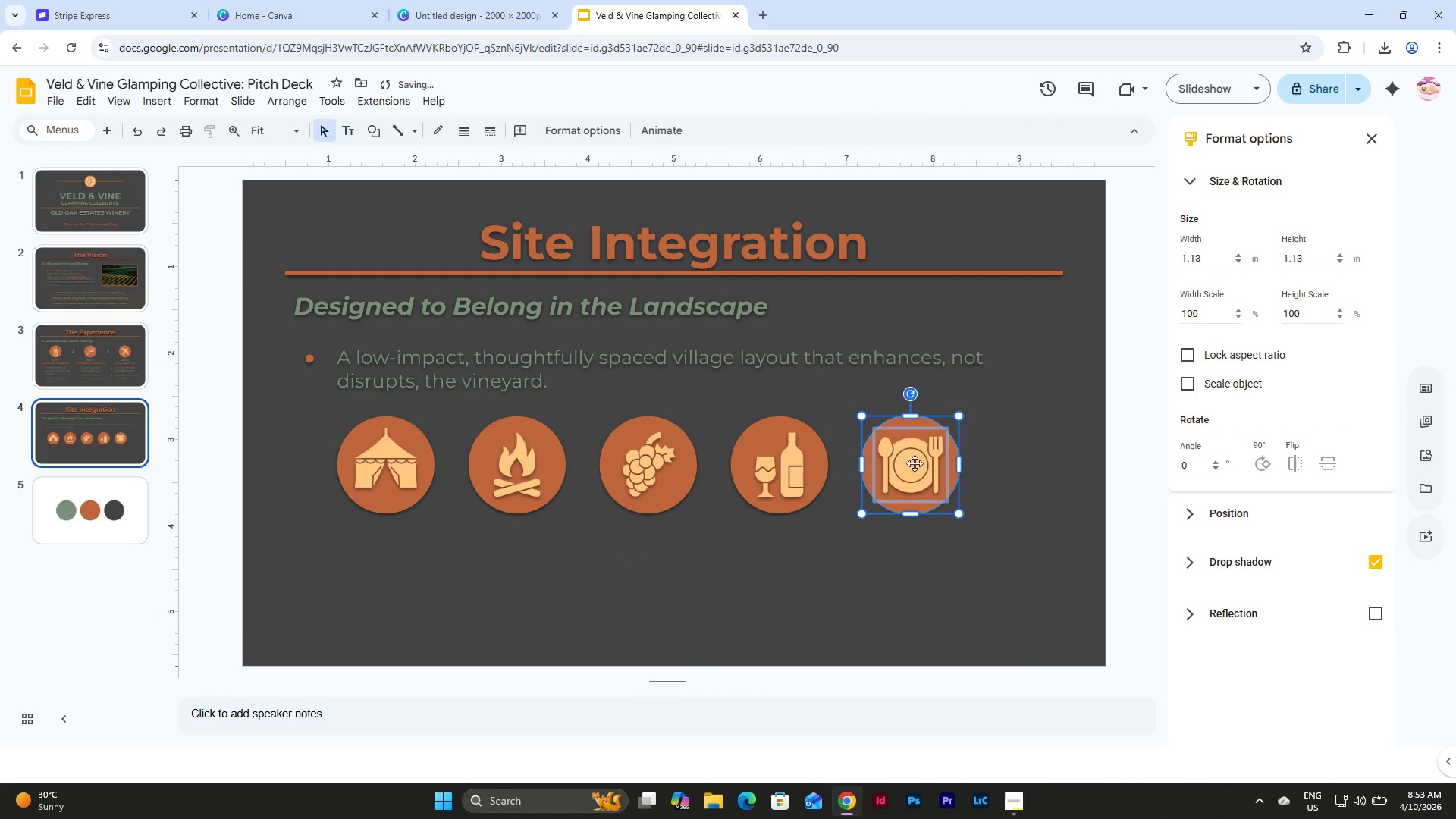 
right_click([915, 463])
 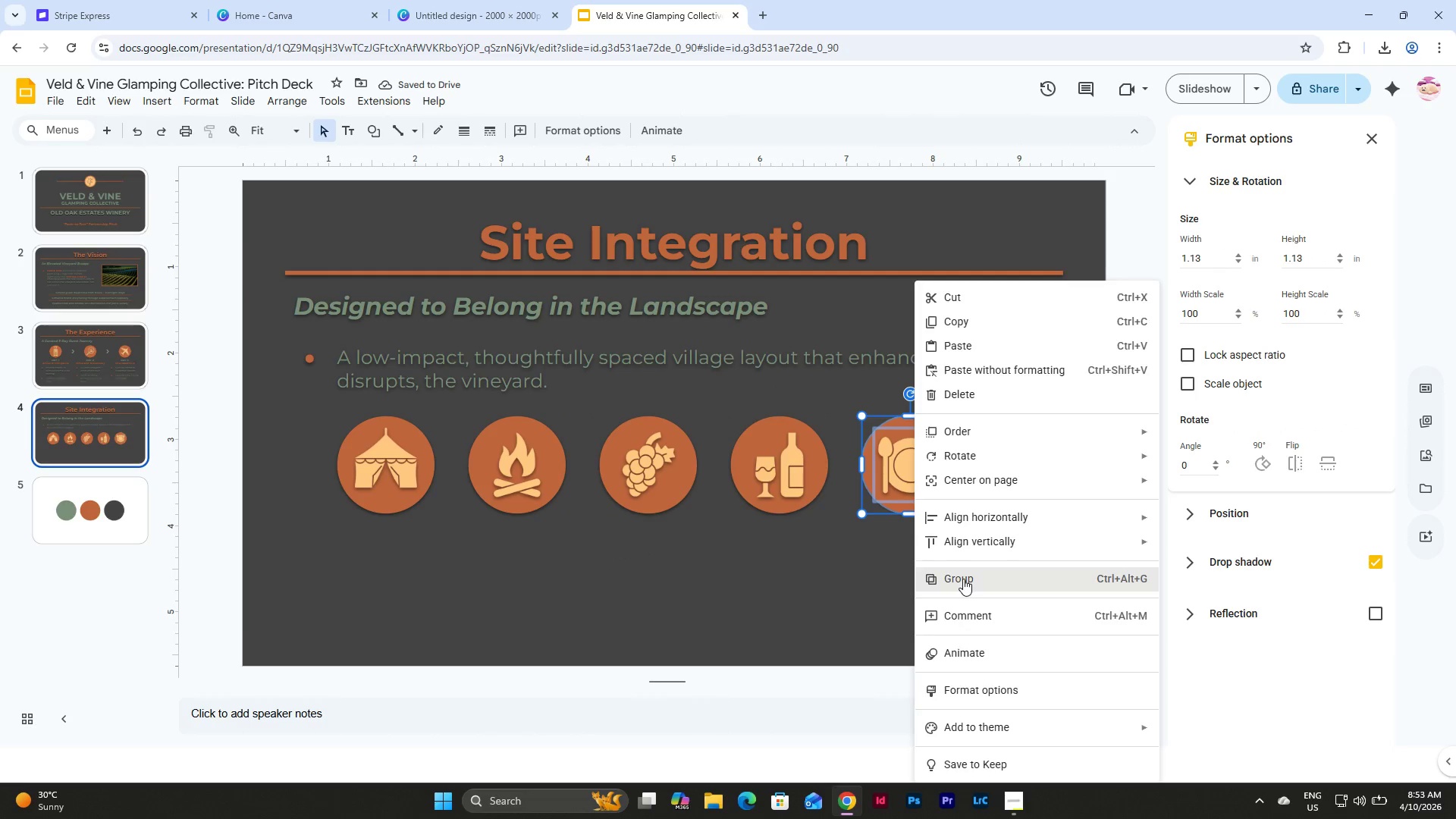 
double_click([918, 574])
 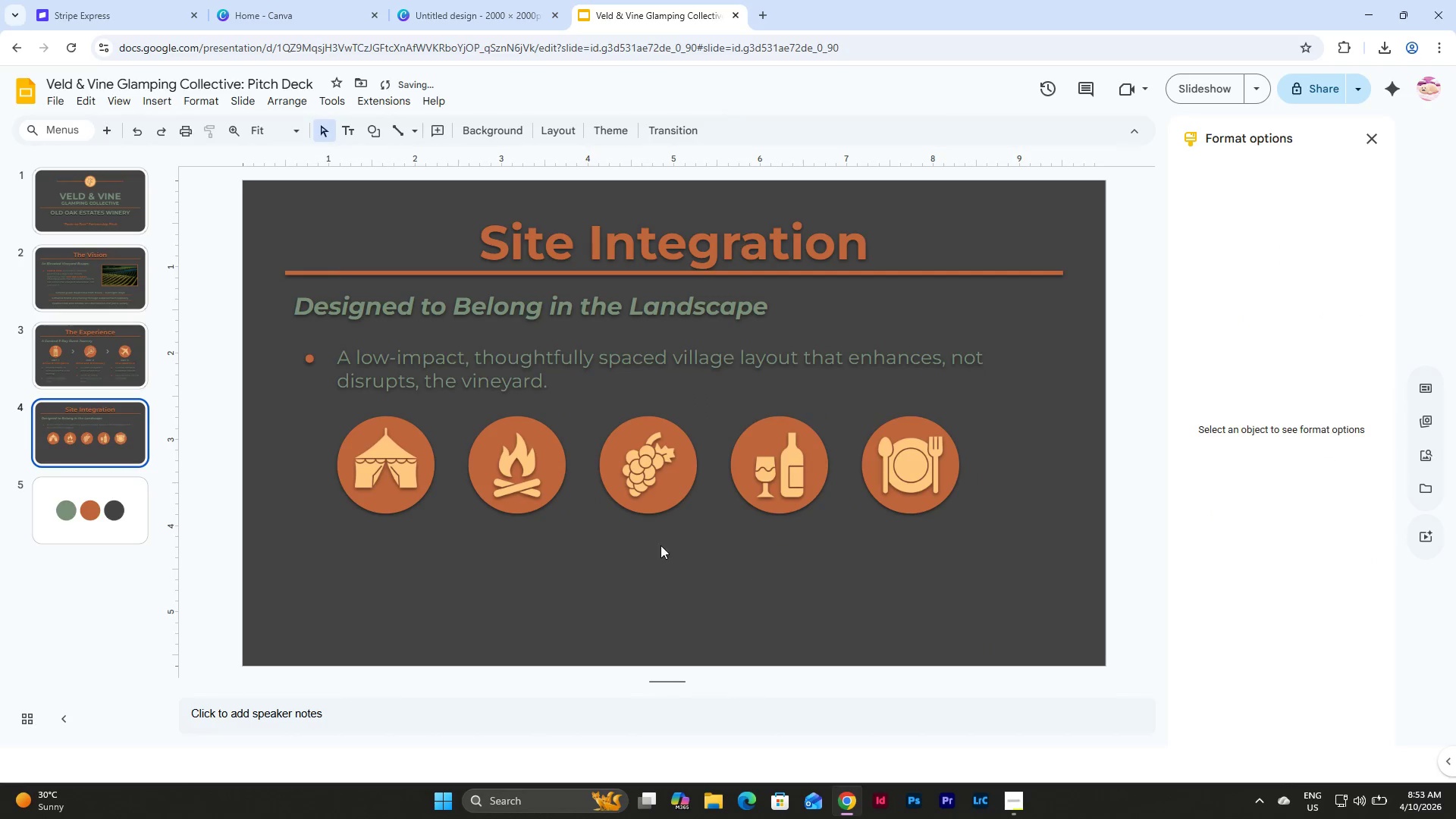 
left_click_drag(start_coordinate=[418, 545], to_coordinate=[338, 419])
 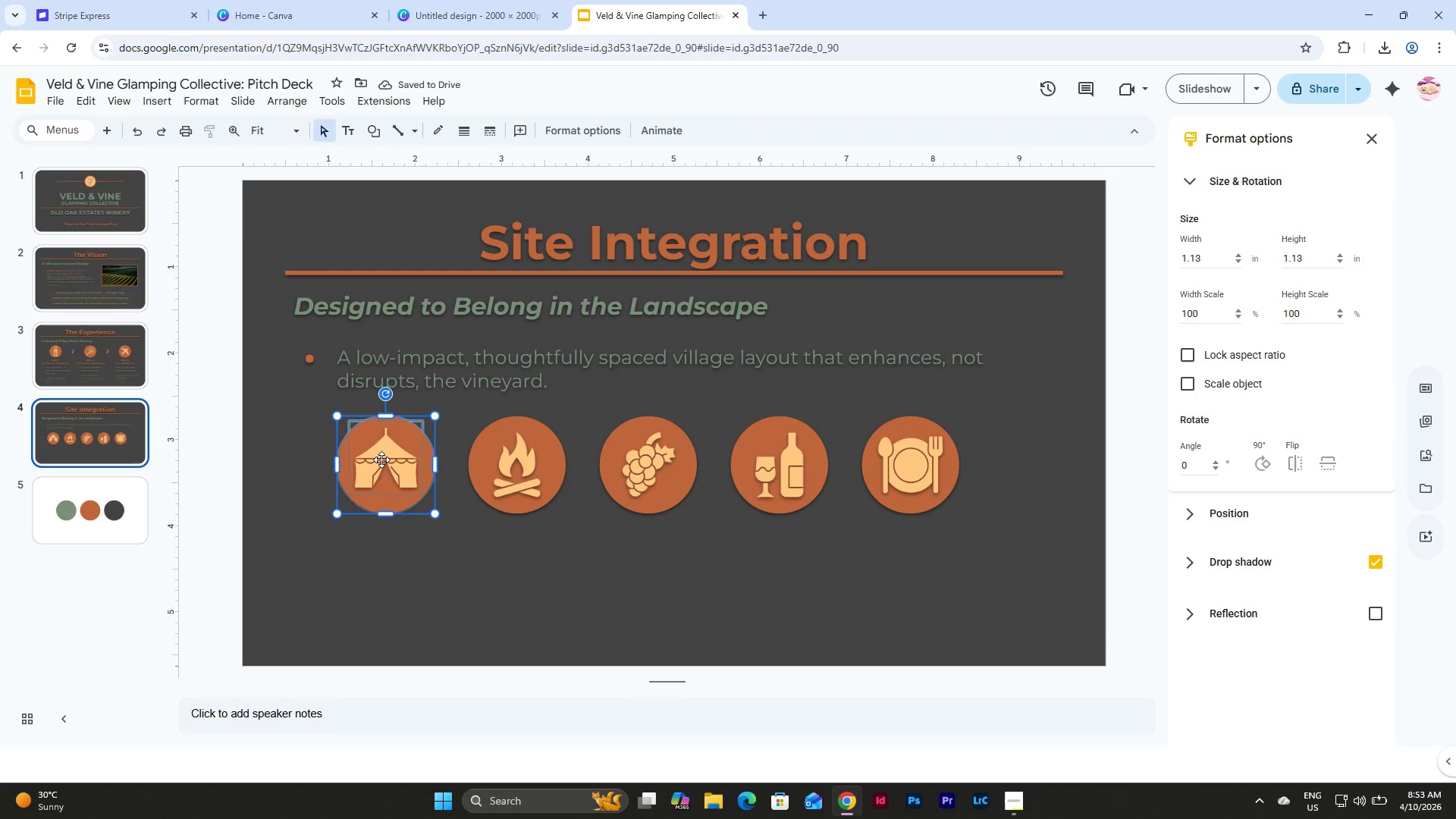 
left_click_drag(start_coordinate=[381, 460], to_coordinate=[332, 457])
 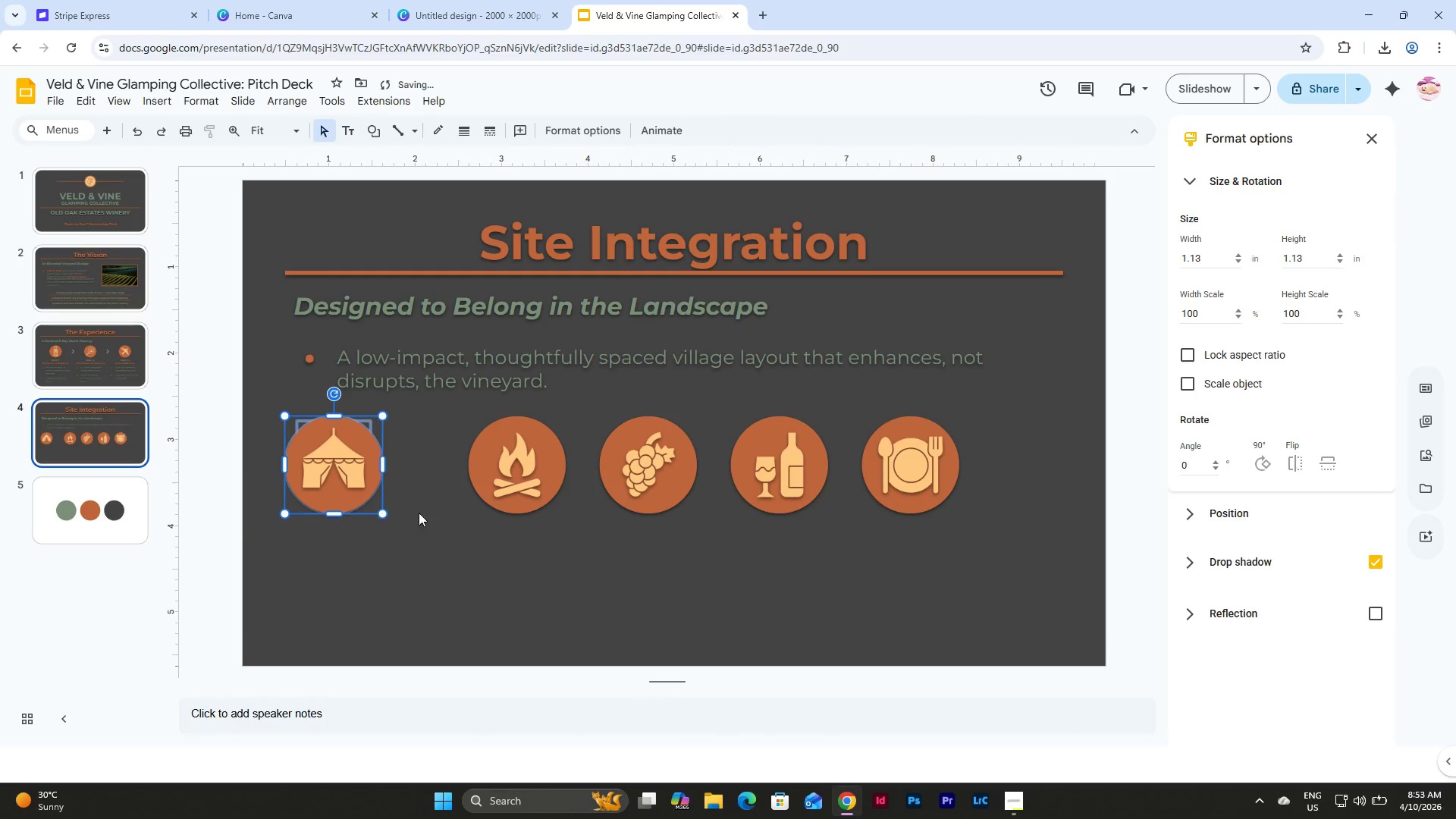 
left_click([428, 526])
 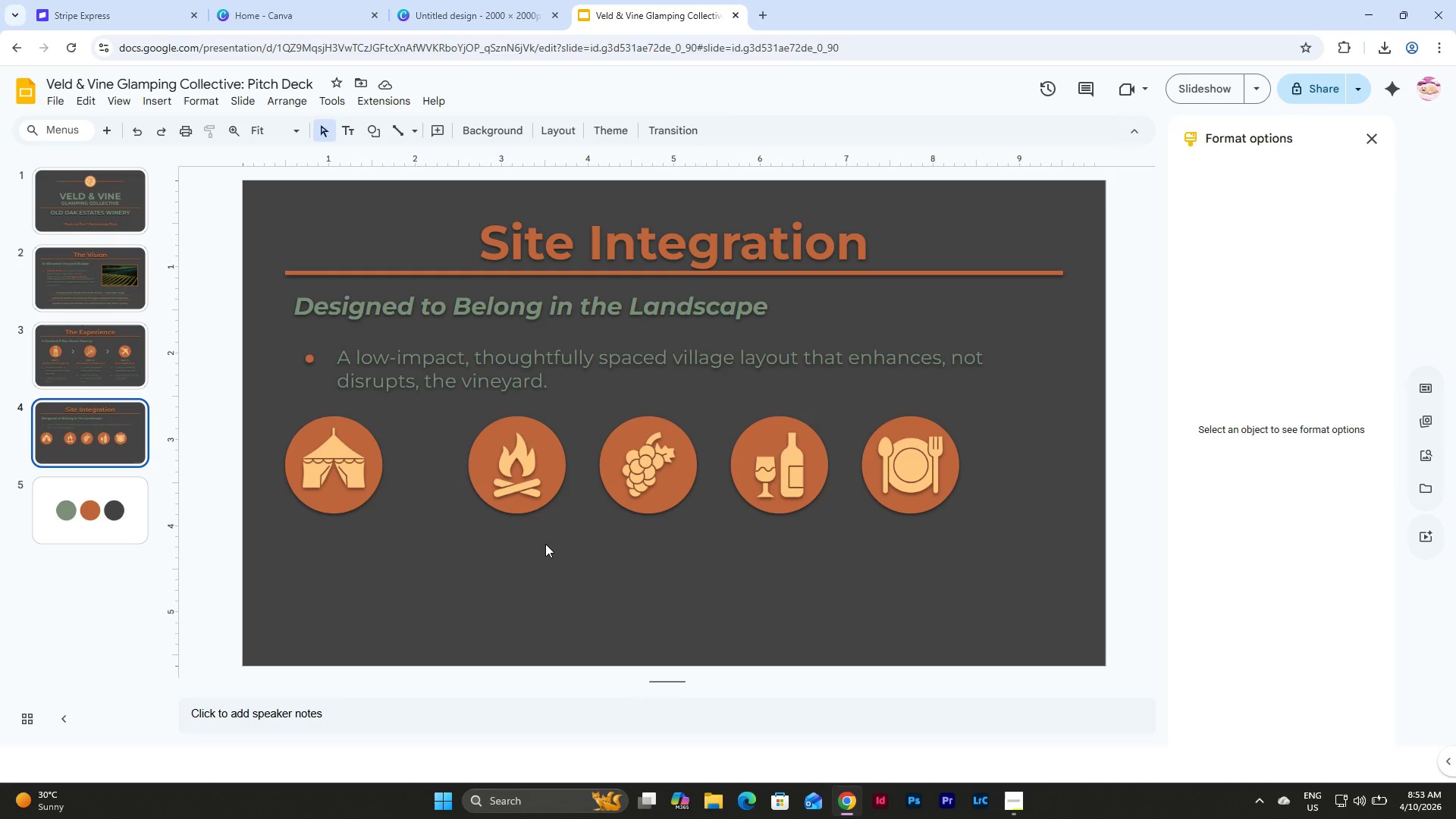 
wait(6.45)
 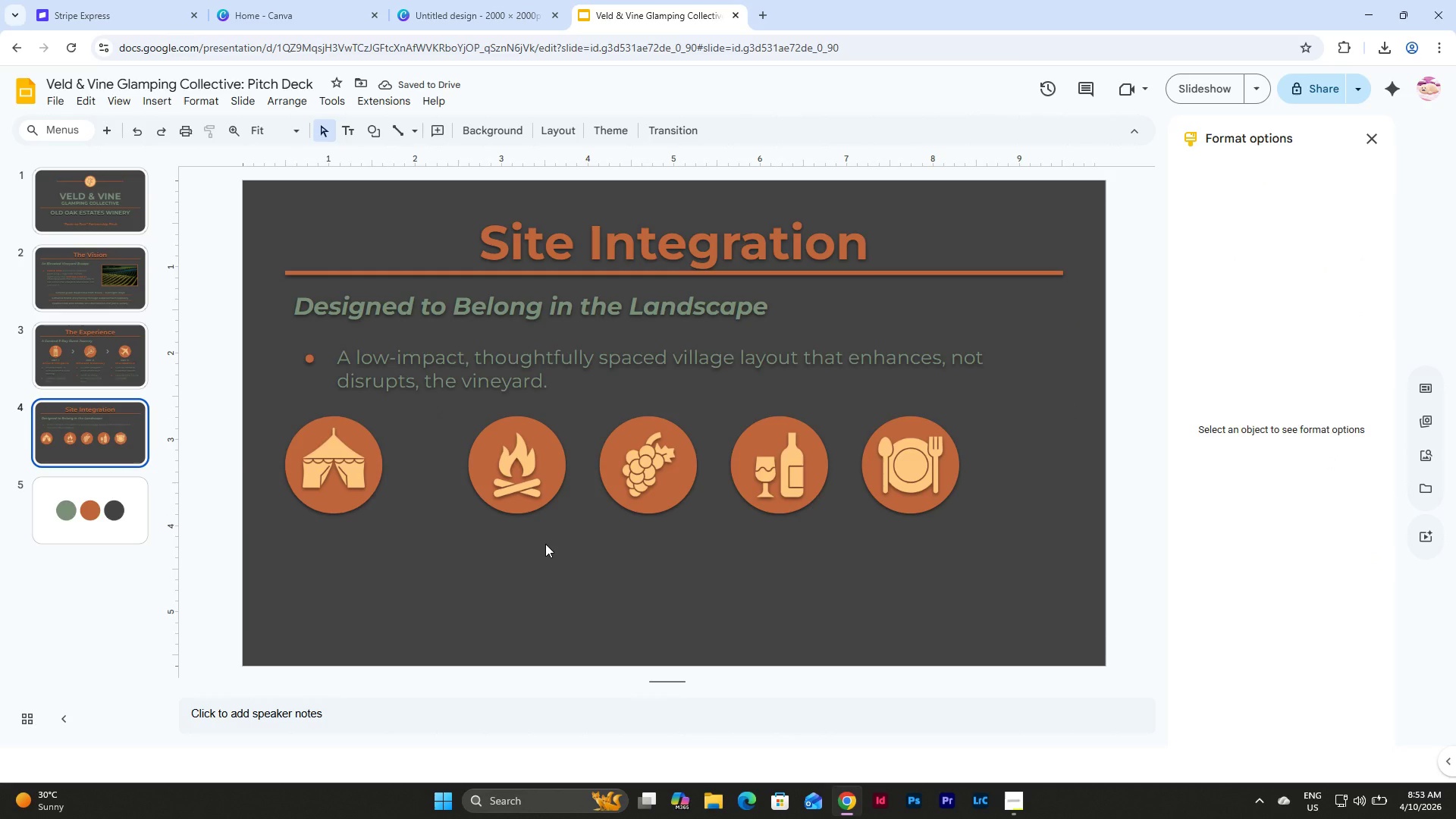 
left_click_drag(start_coordinate=[997, 552], to_coordinate=[460, 436])
 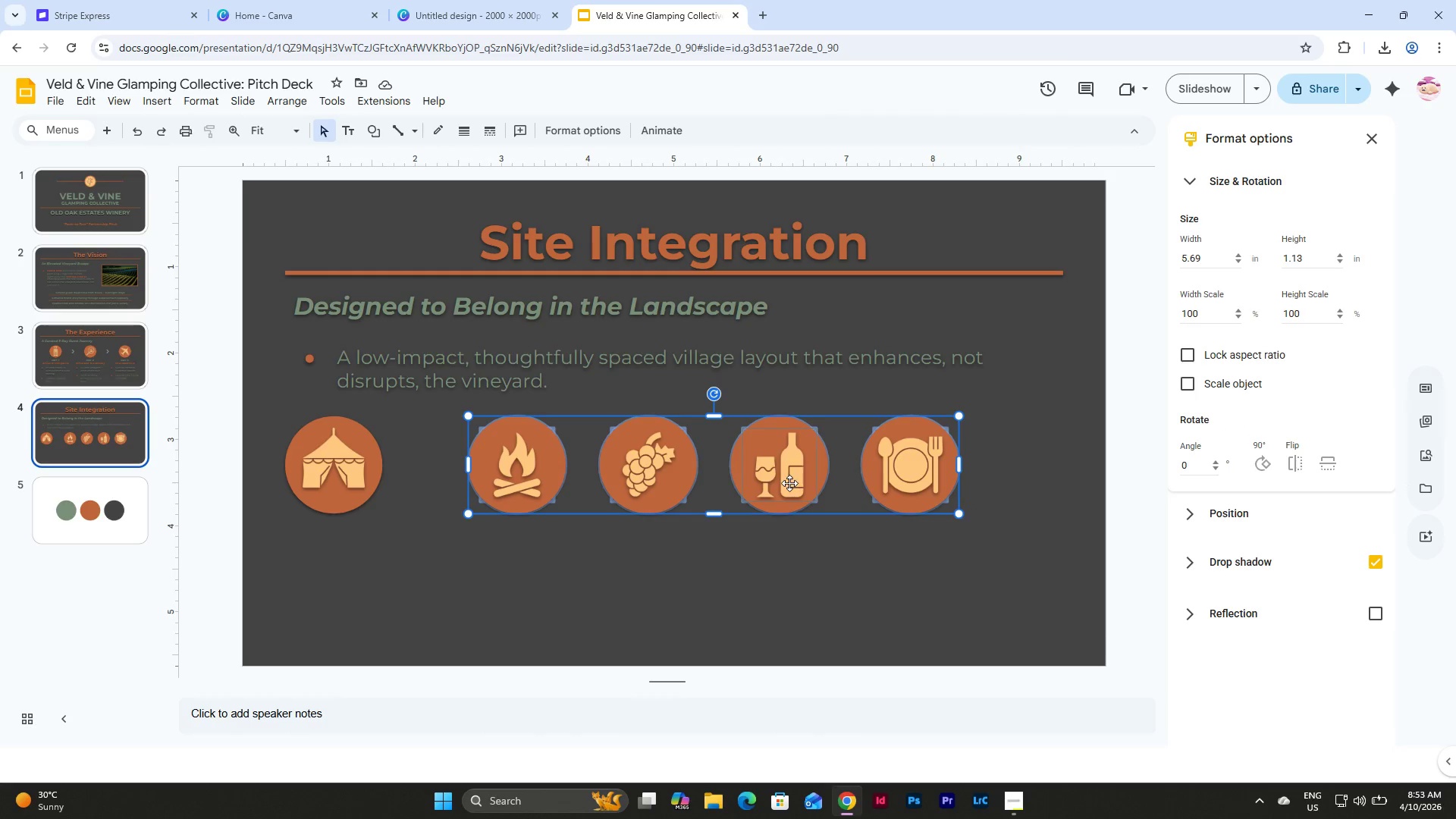 
left_click_drag(start_coordinate=[789, 483], to_coordinate=[893, 483])
 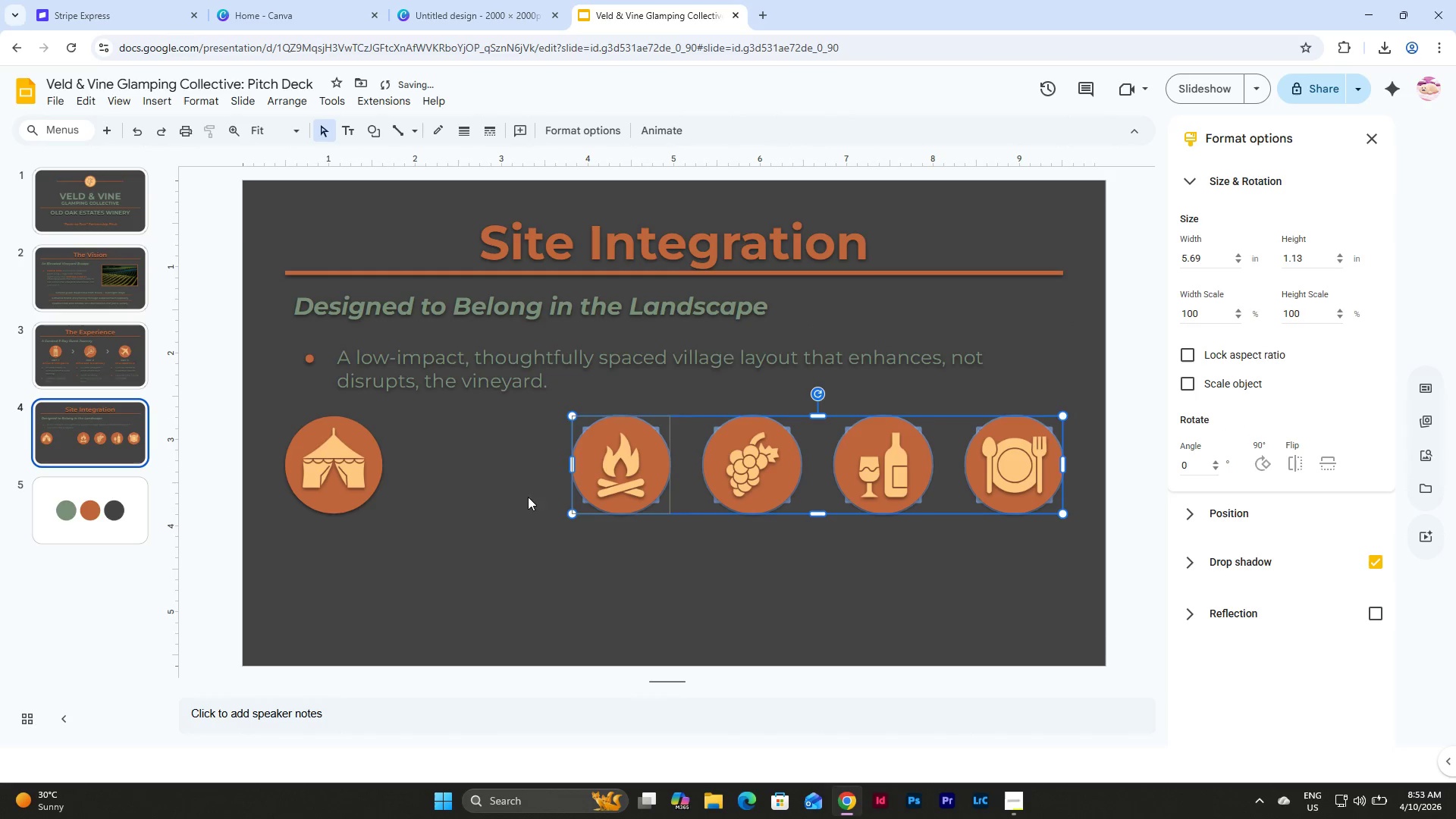 
left_click([414, 485])
 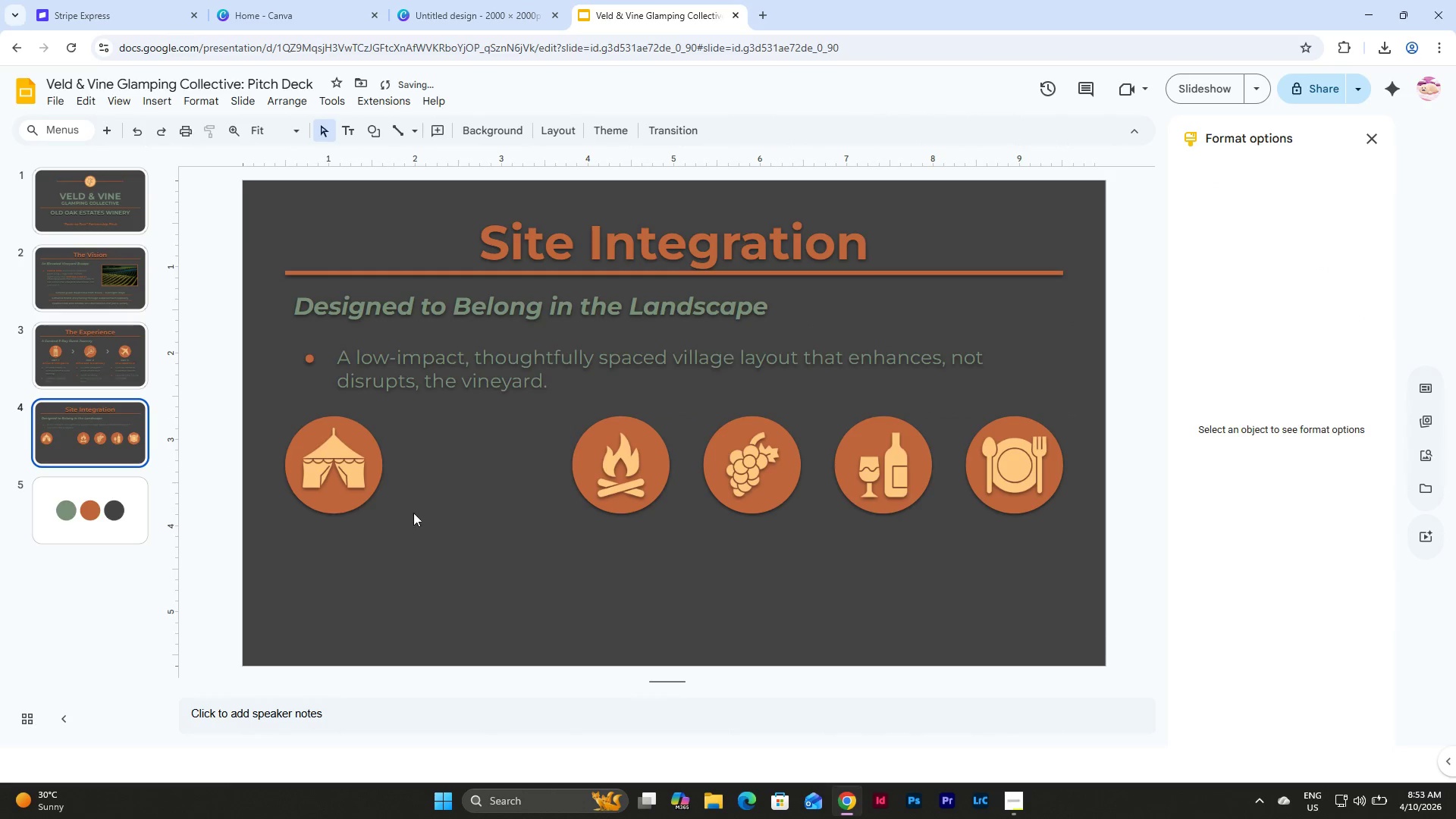 
left_click_drag(start_coordinate=[410, 523], to_coordinate=[242, 415])
 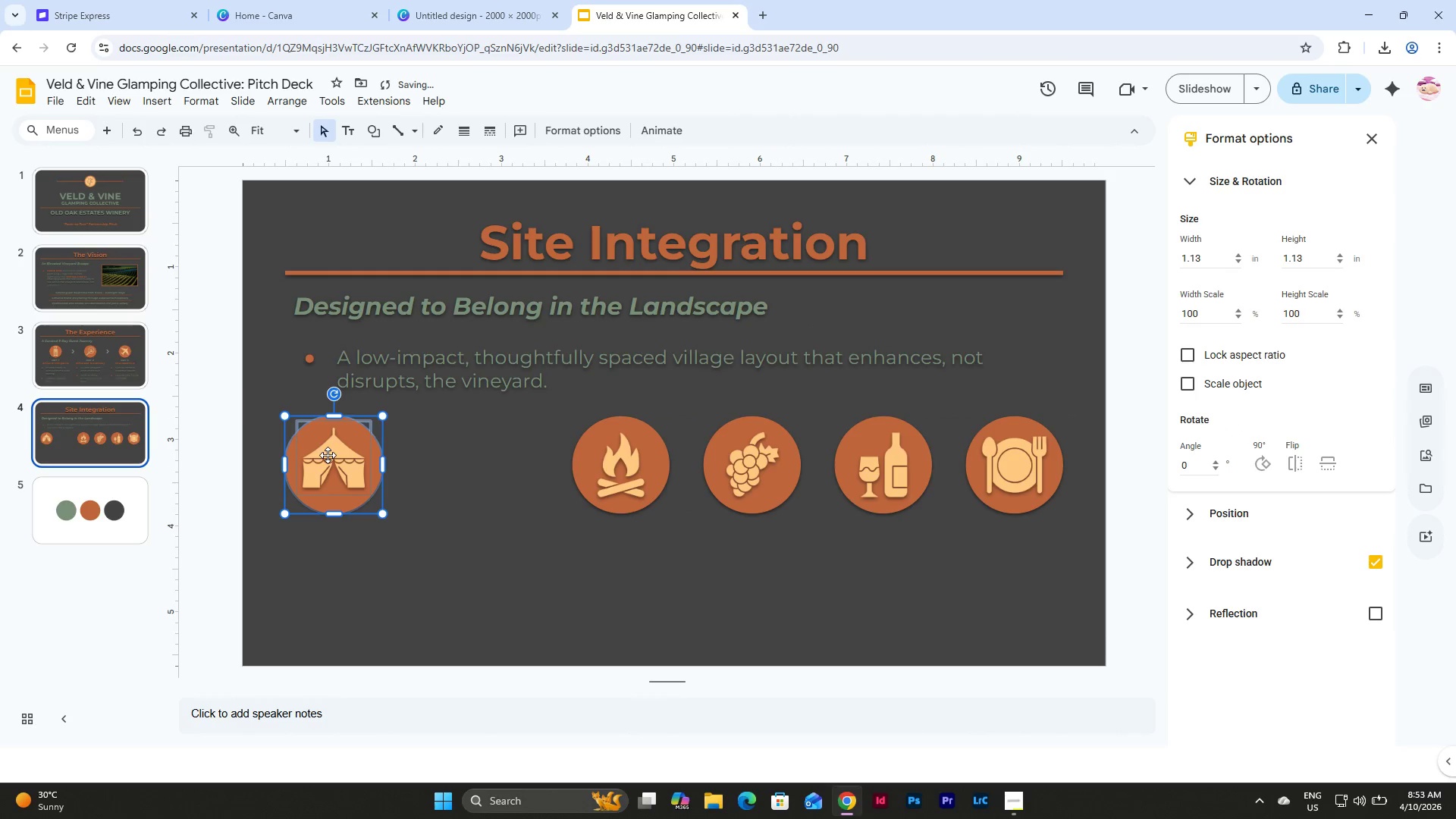 
left_click_drag(start_coordinate=[328, 455], to_coordinate=[378, 457])
 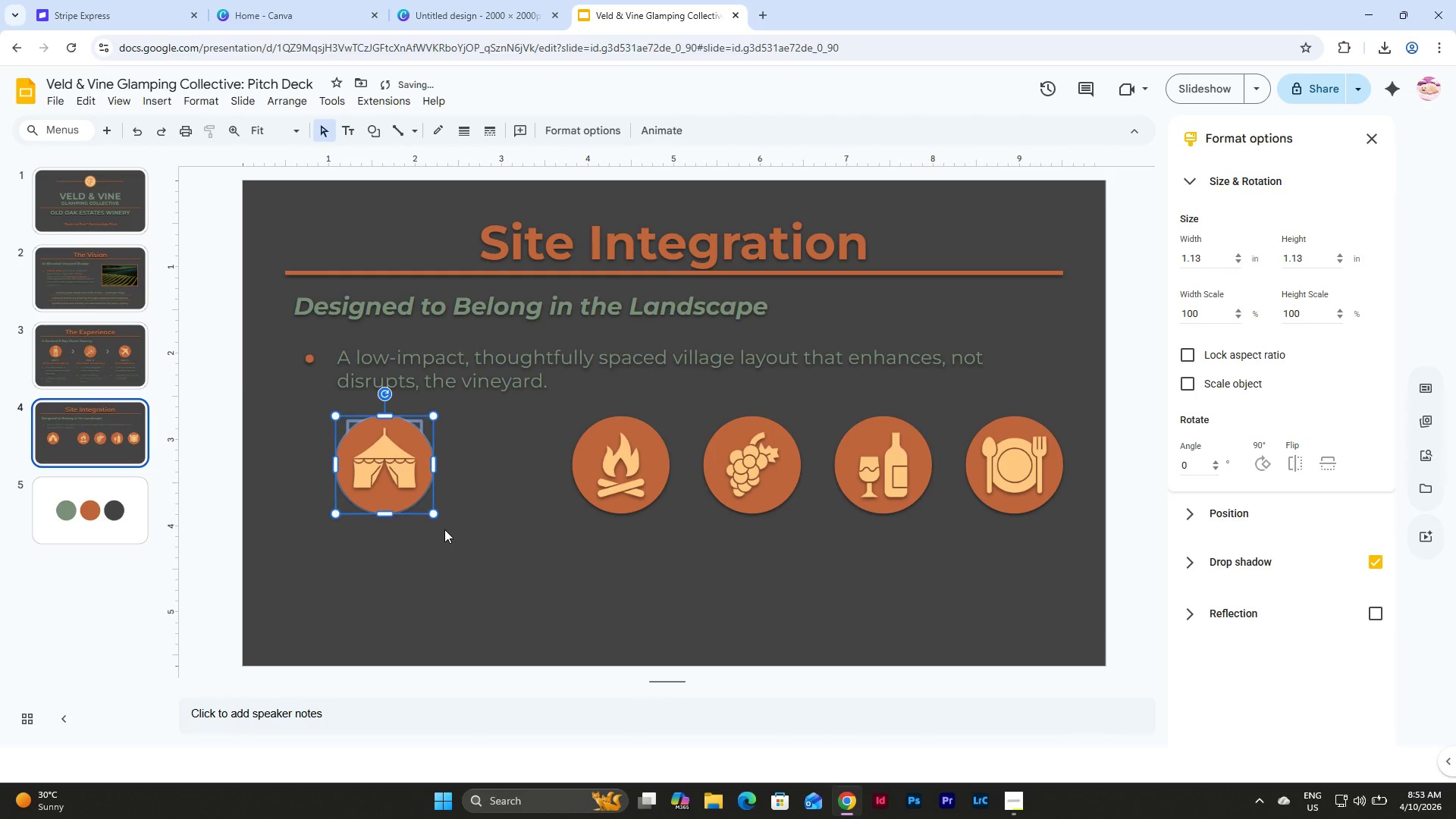 
left_click([444, 529])
 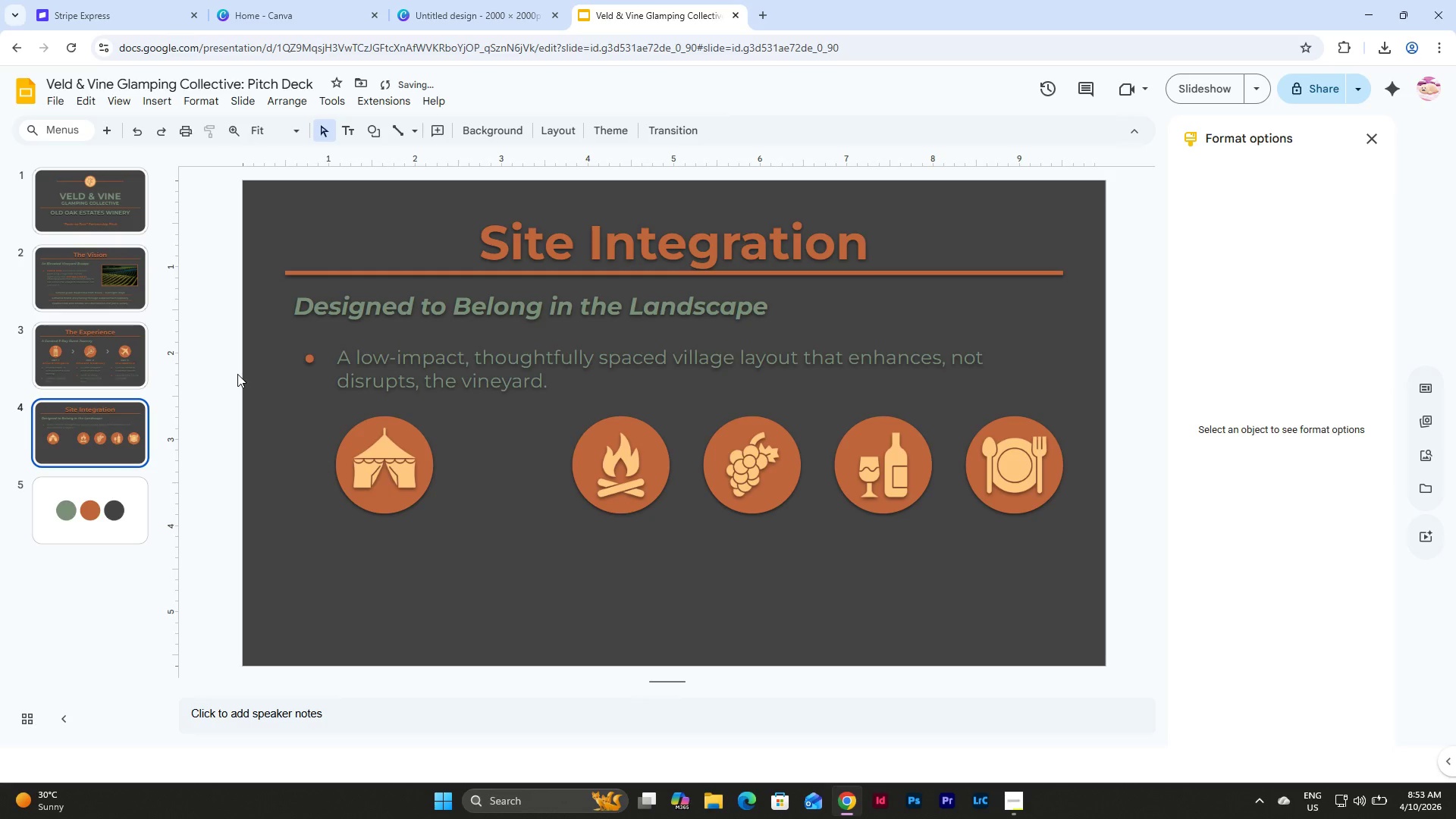 
left_click([117, 353])
 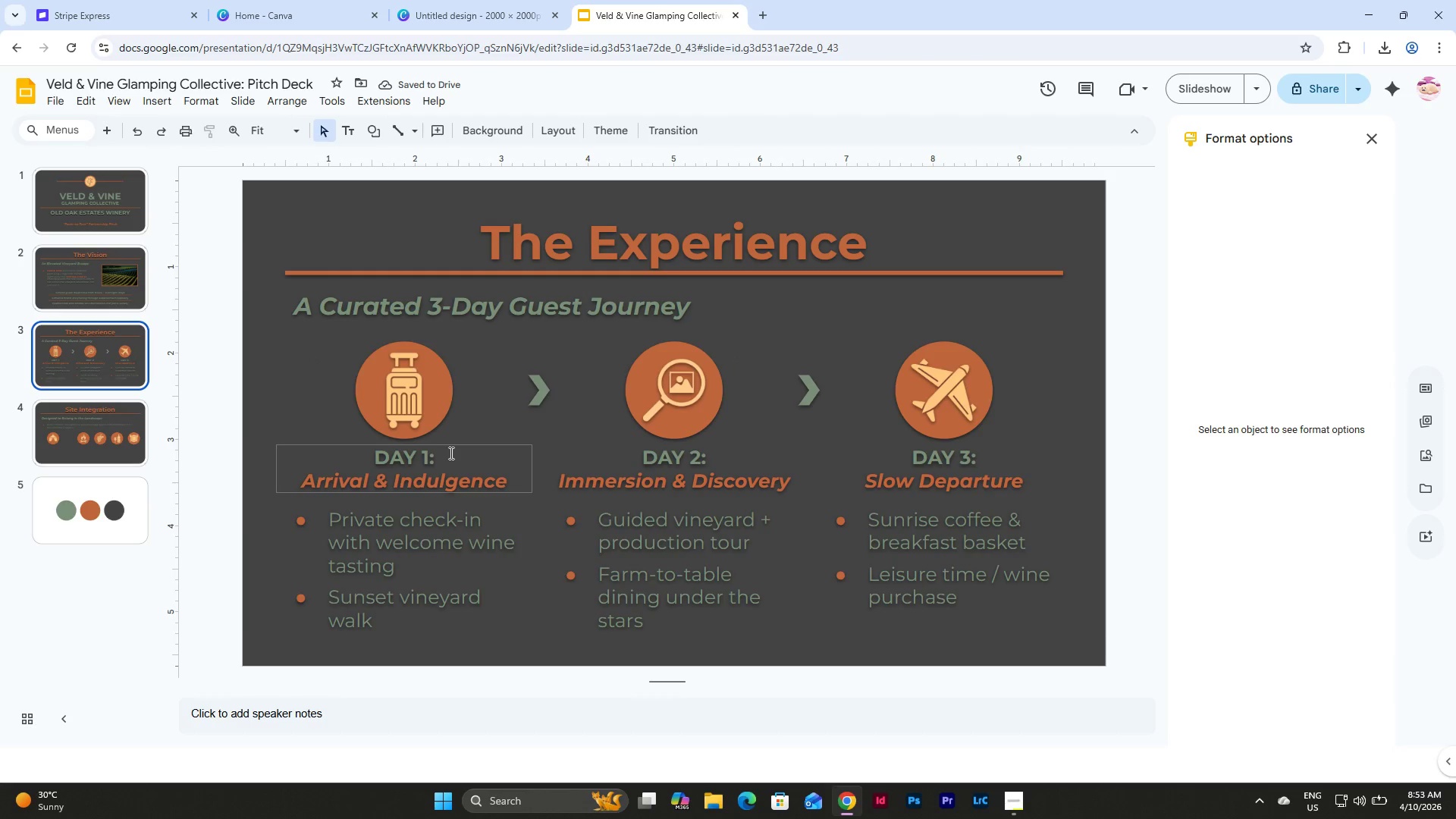 
left_click([455, 444])
 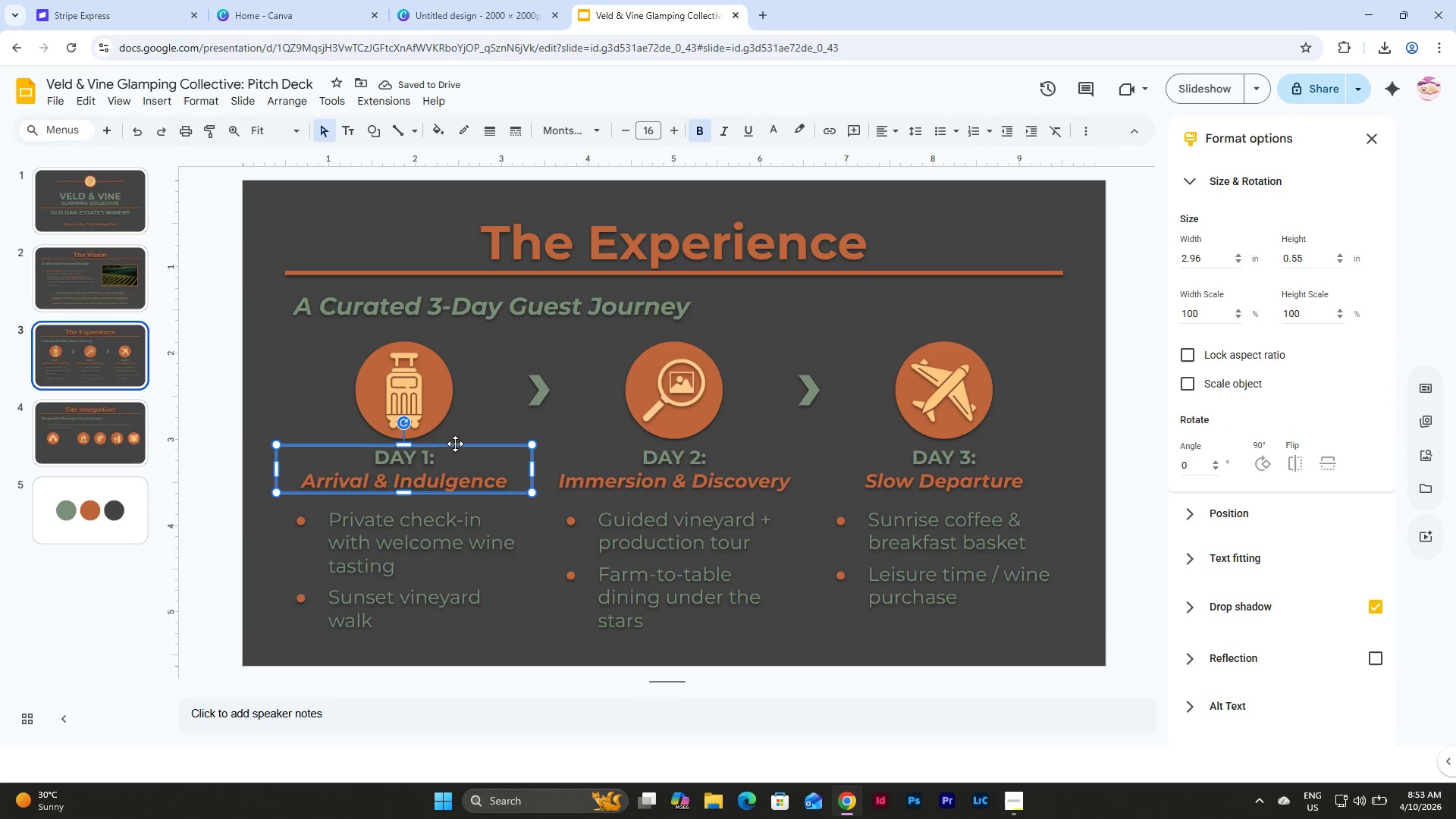 
key(Control+C)
 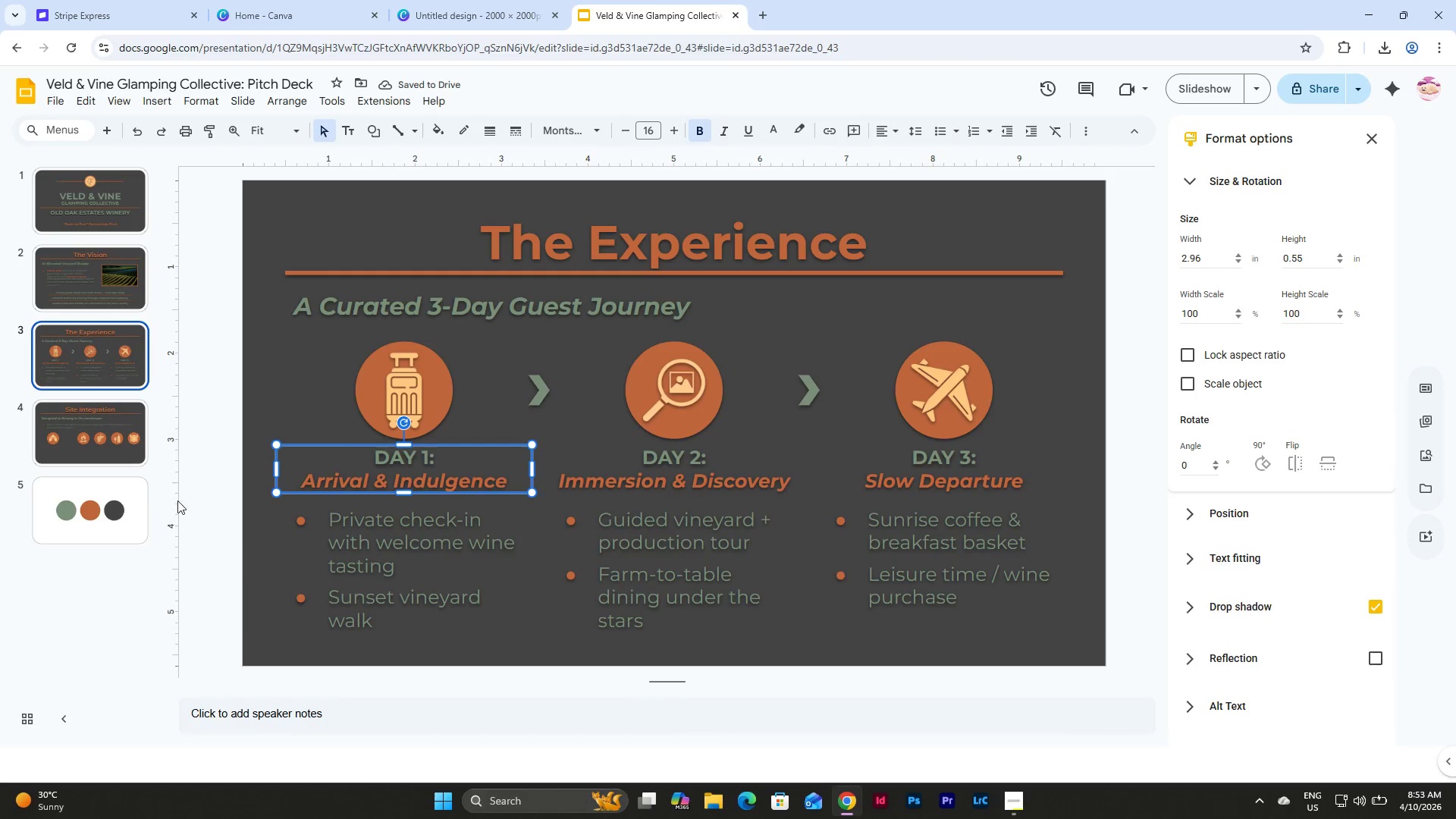 
left_click([100, 434])
 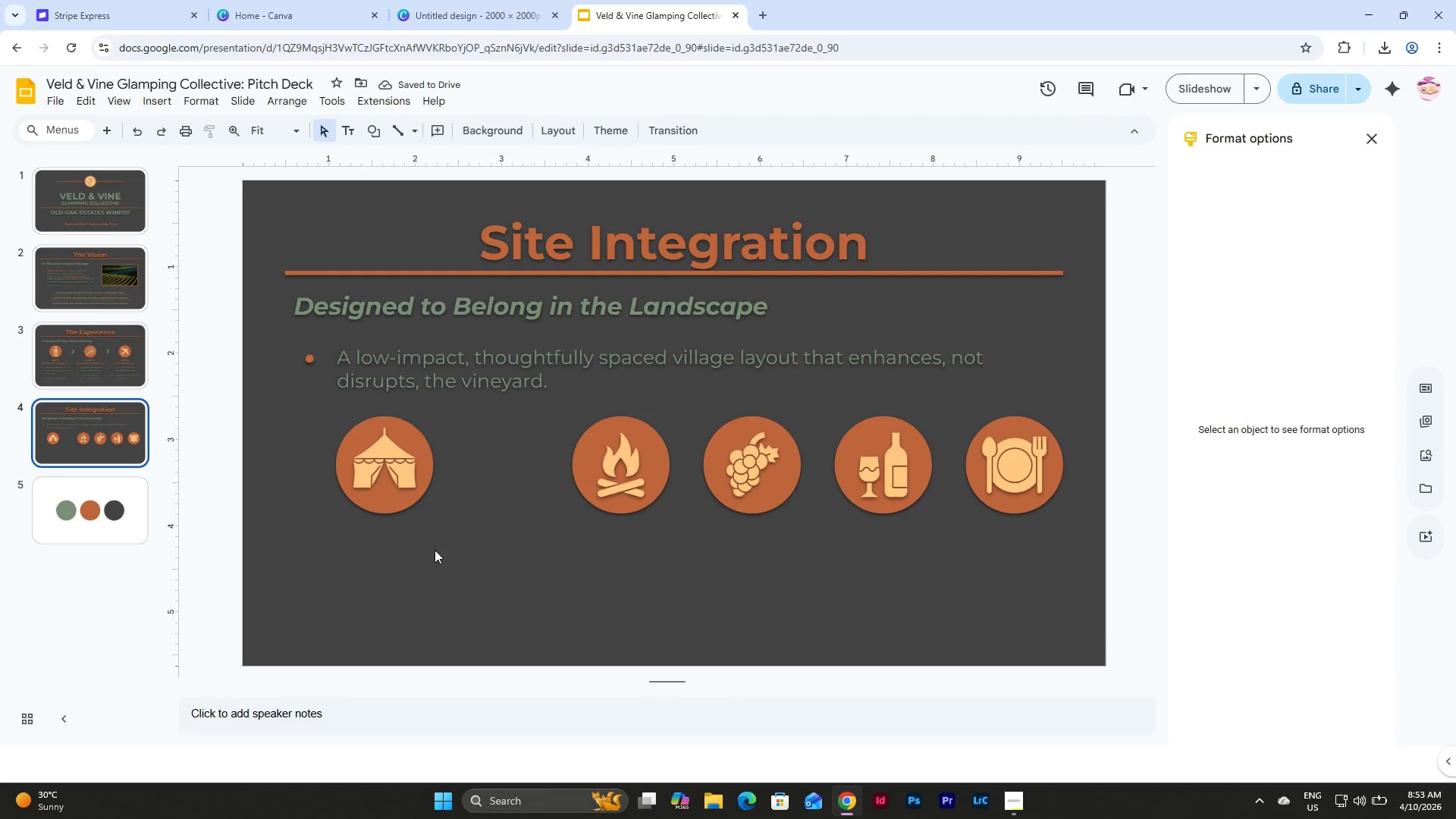 
key(Control+V)
 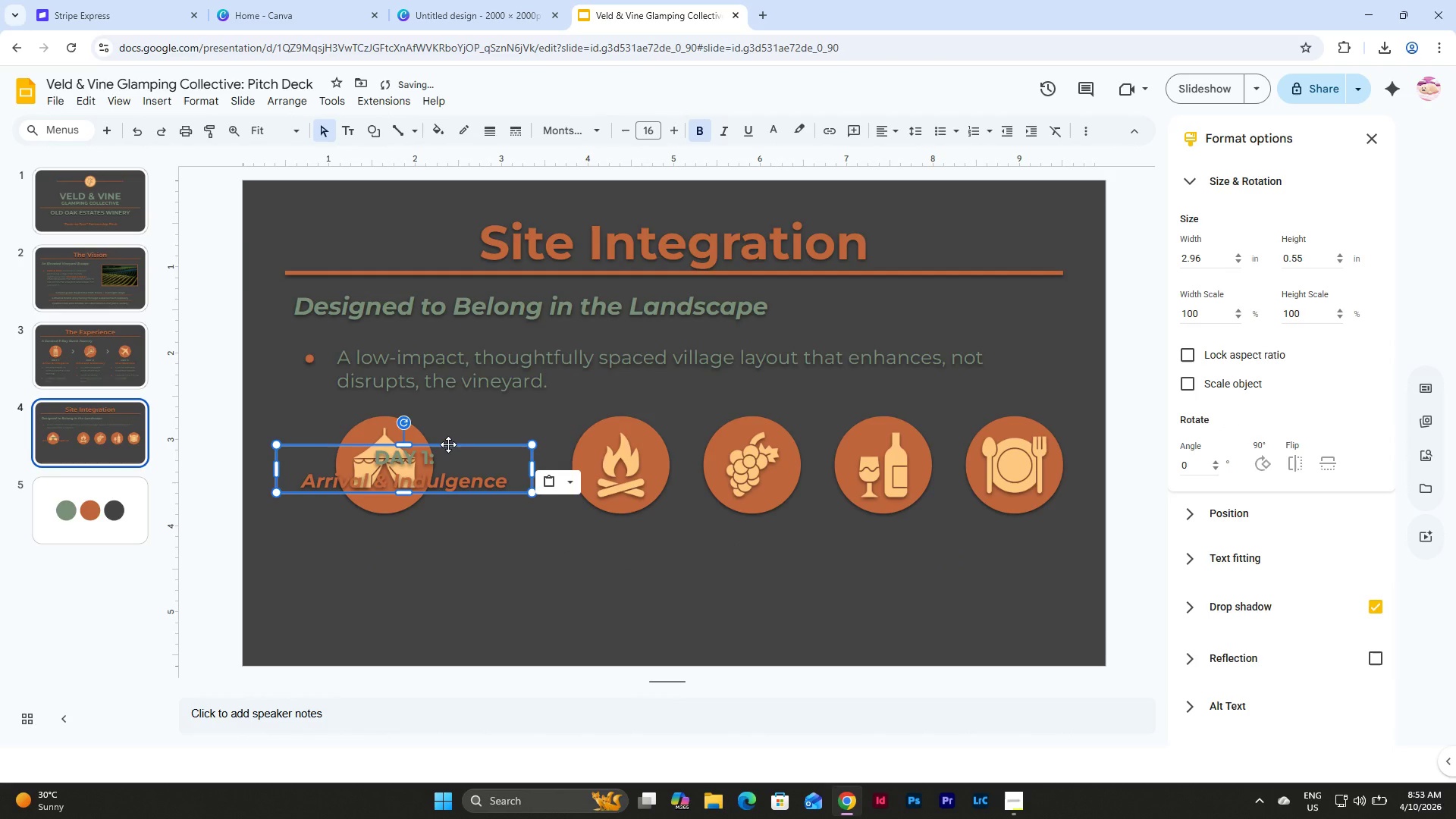 
left_click_drag(start_coordinate=[448, 444], to_coordinate=[428, 514])
 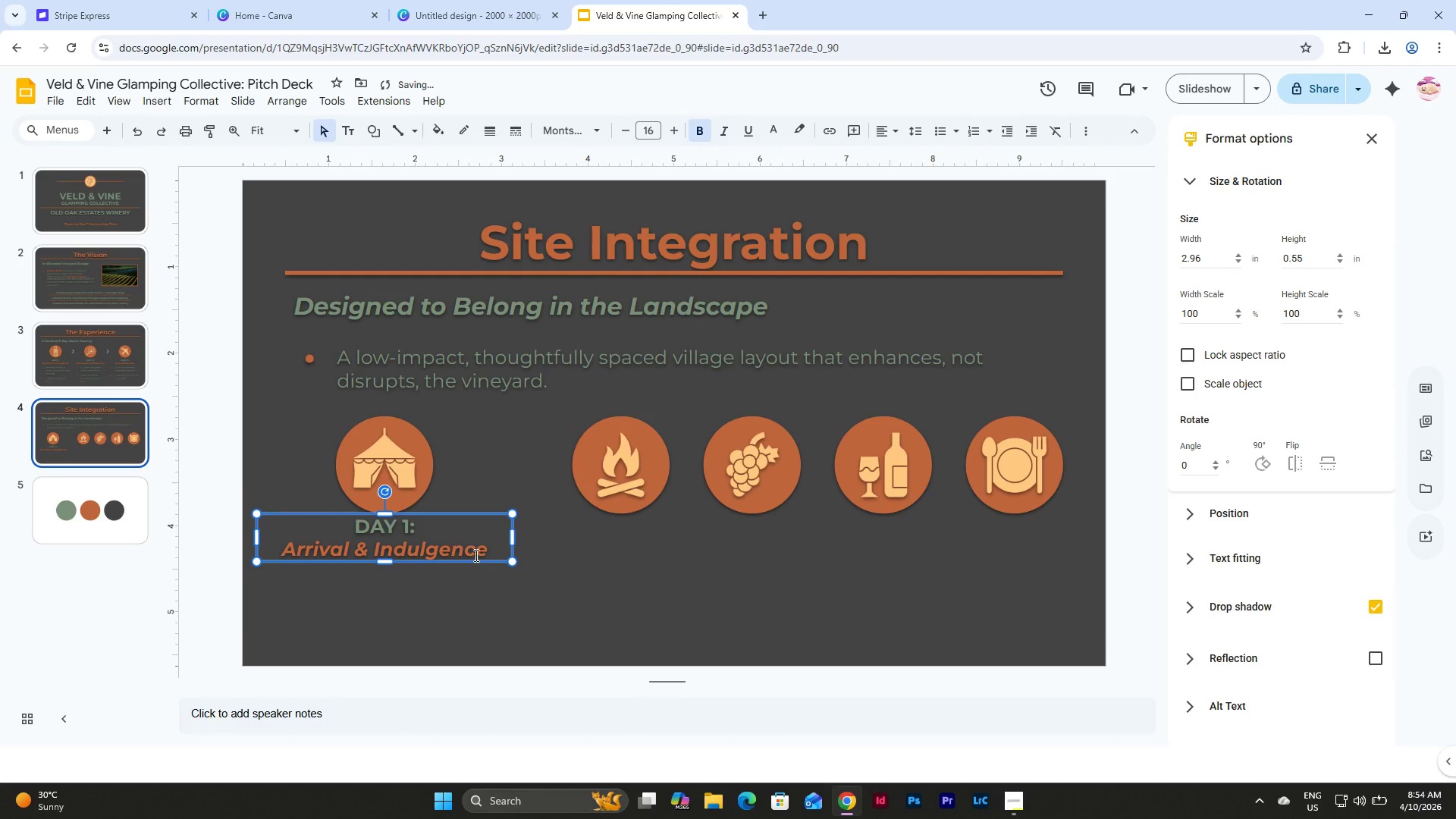 
left_click([475, 555])
 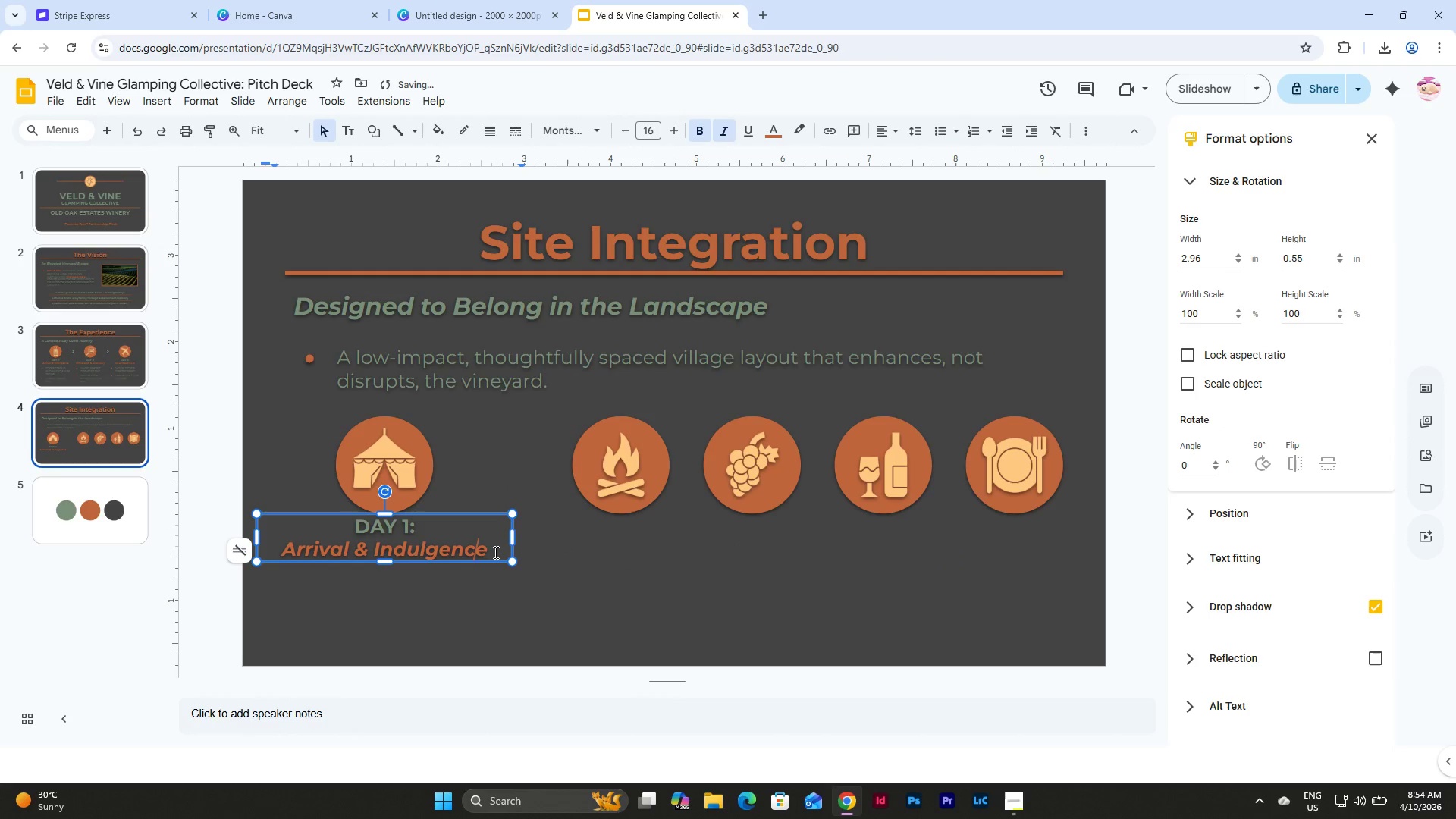 
left_click_drag(start_coordinate=[494, 552], to_coordinate=[328, 525])
 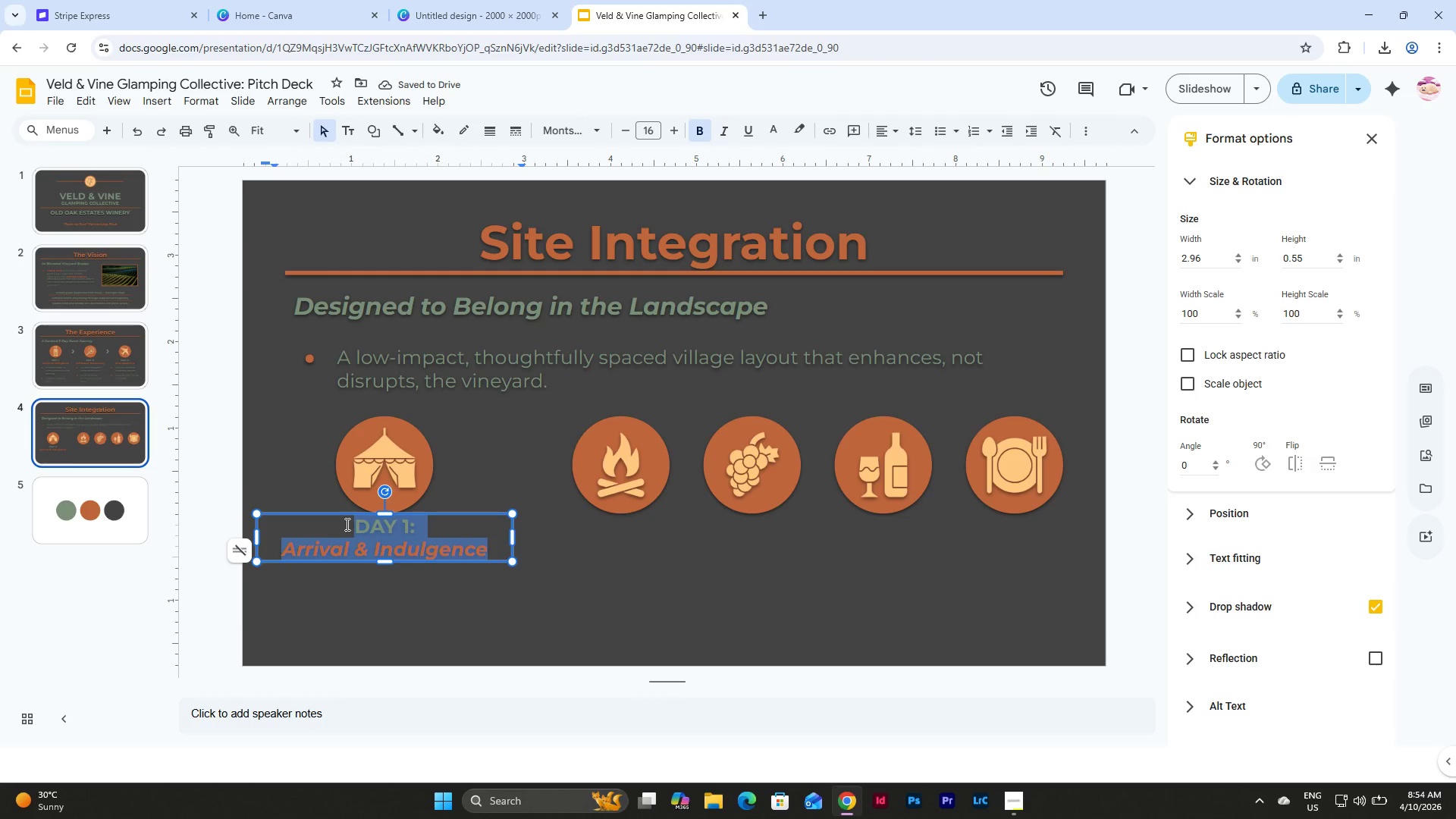 
type(Luxur)
 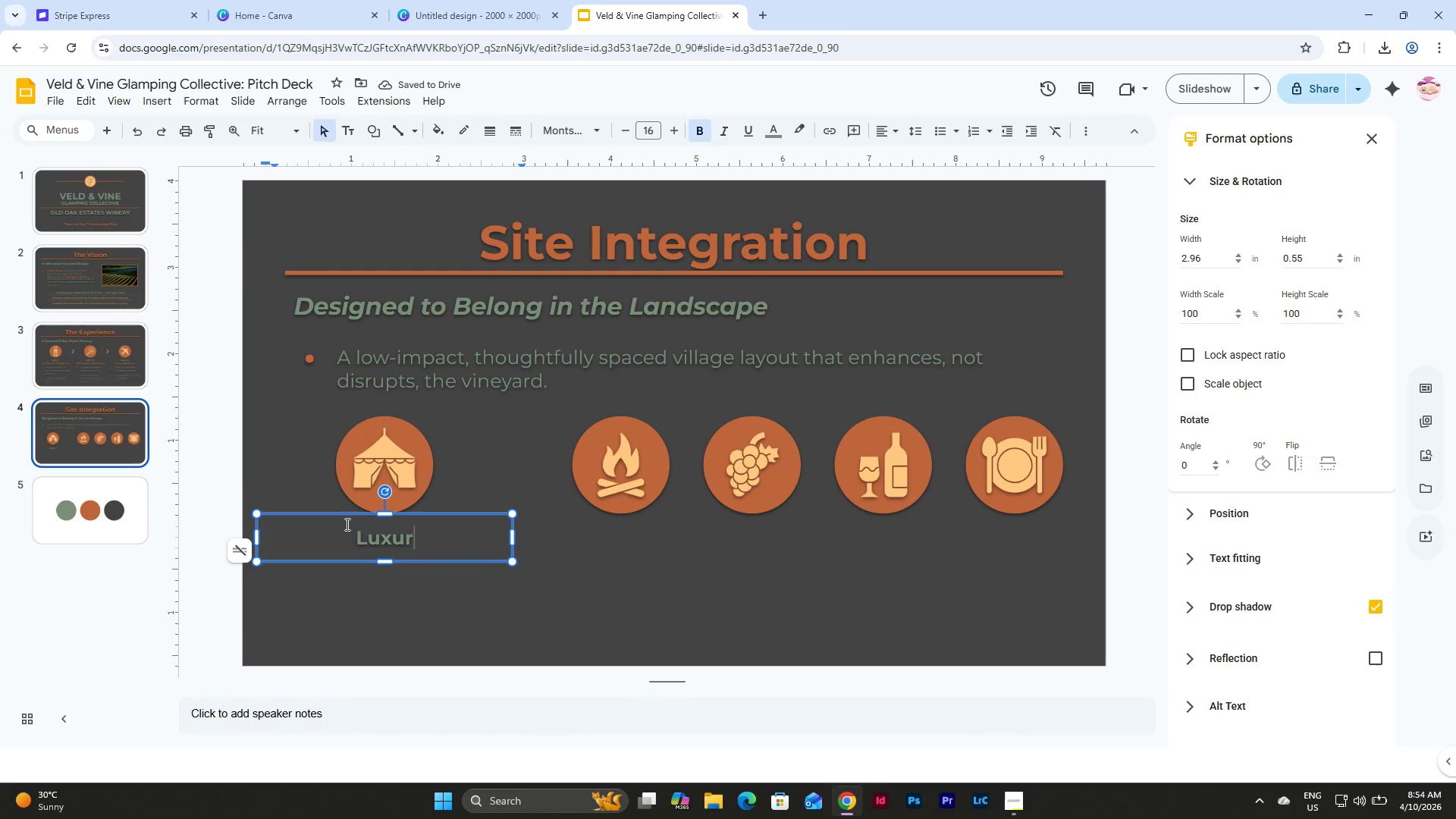 
wait(9.81)
 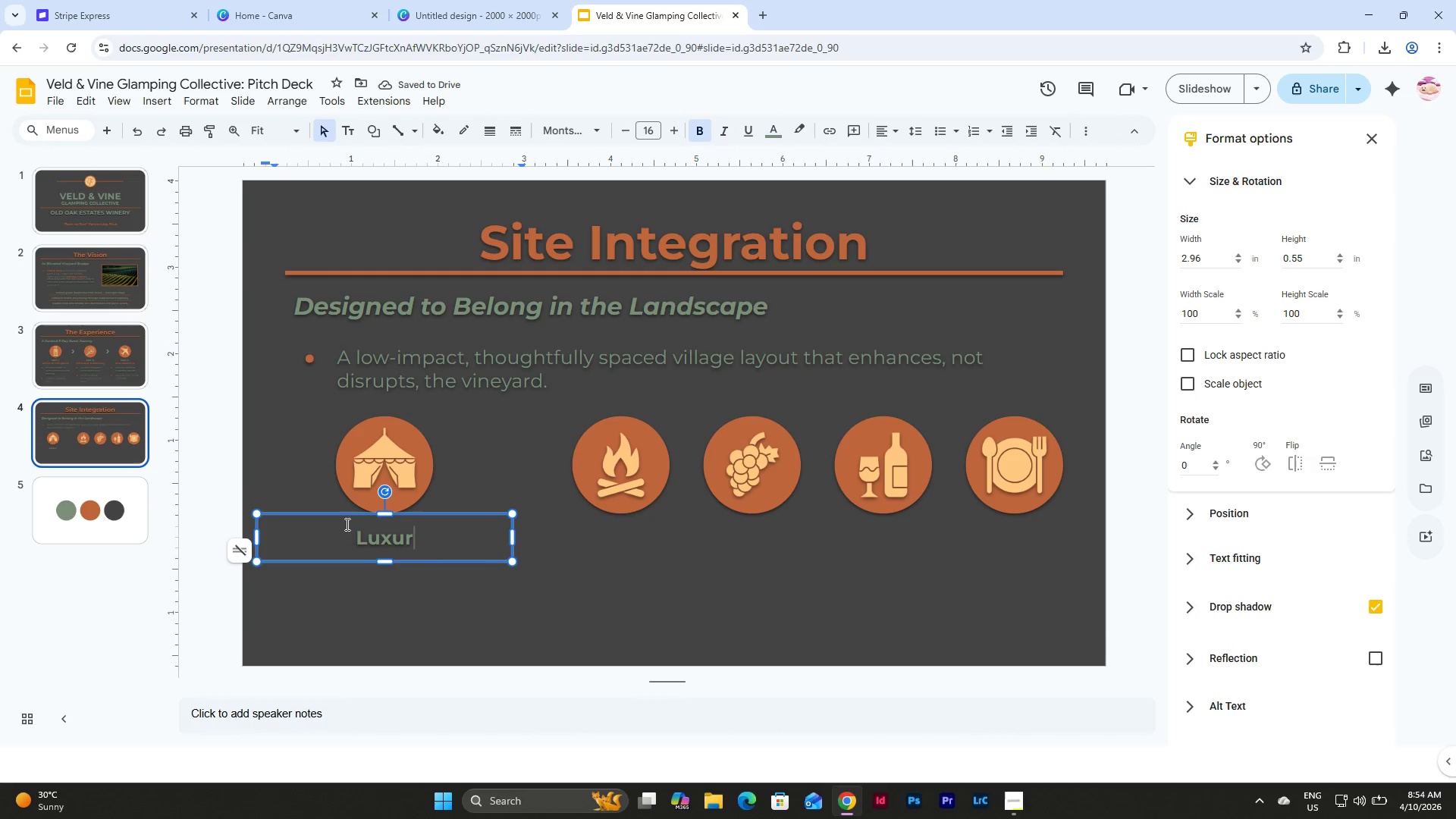 
type(y Tent)
 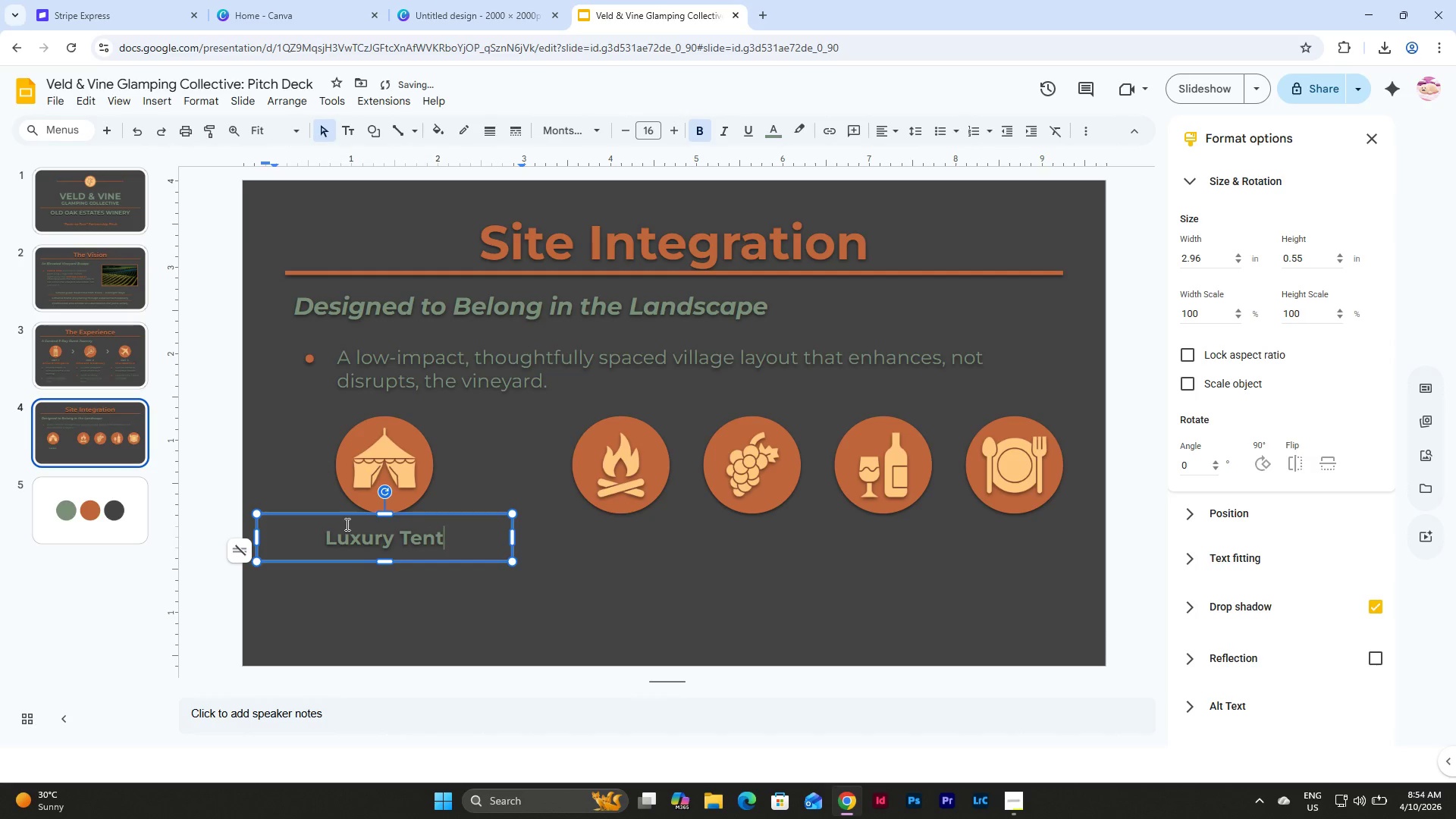 
wait(21.23)
 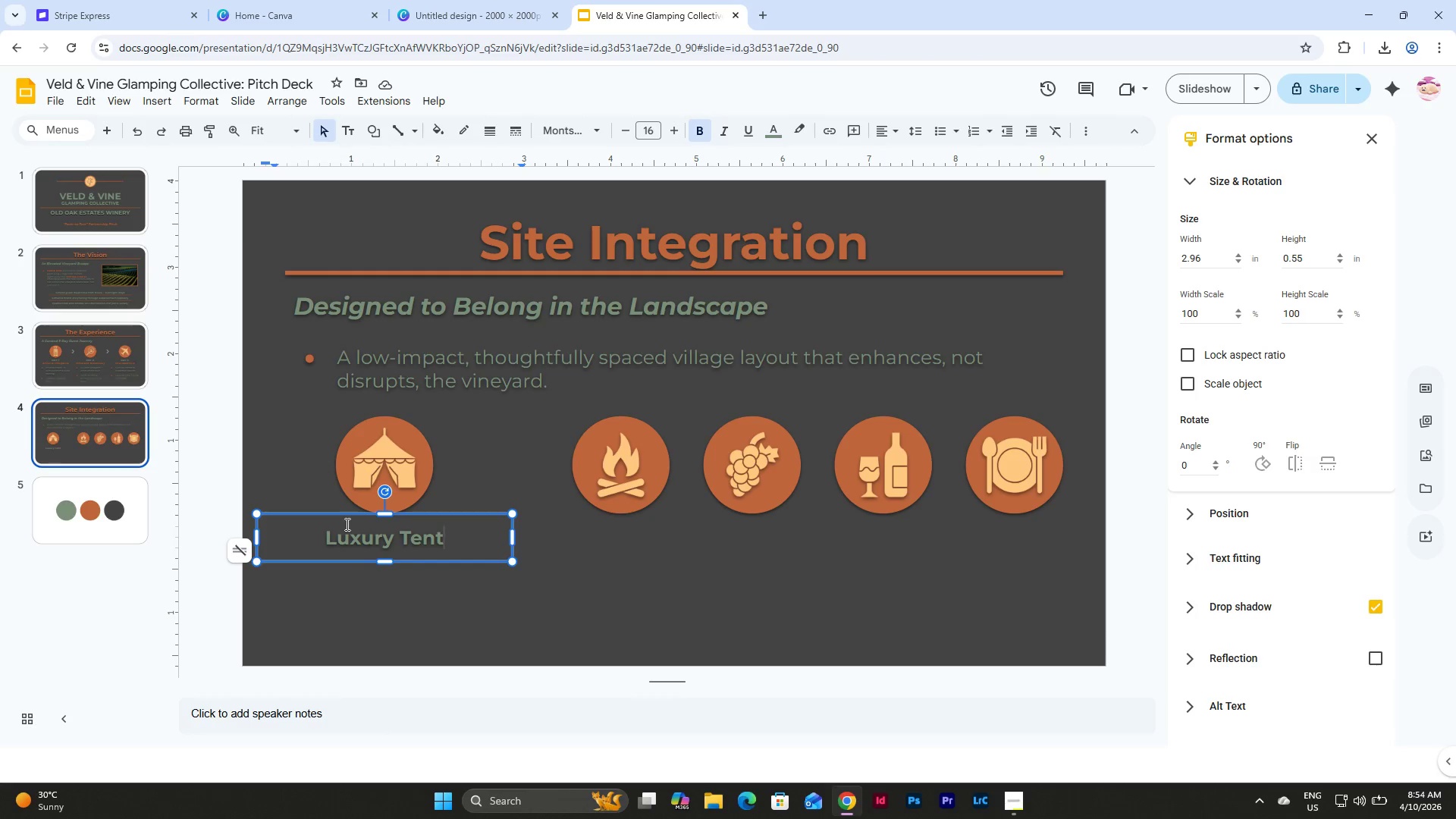 
type( Clusters)
 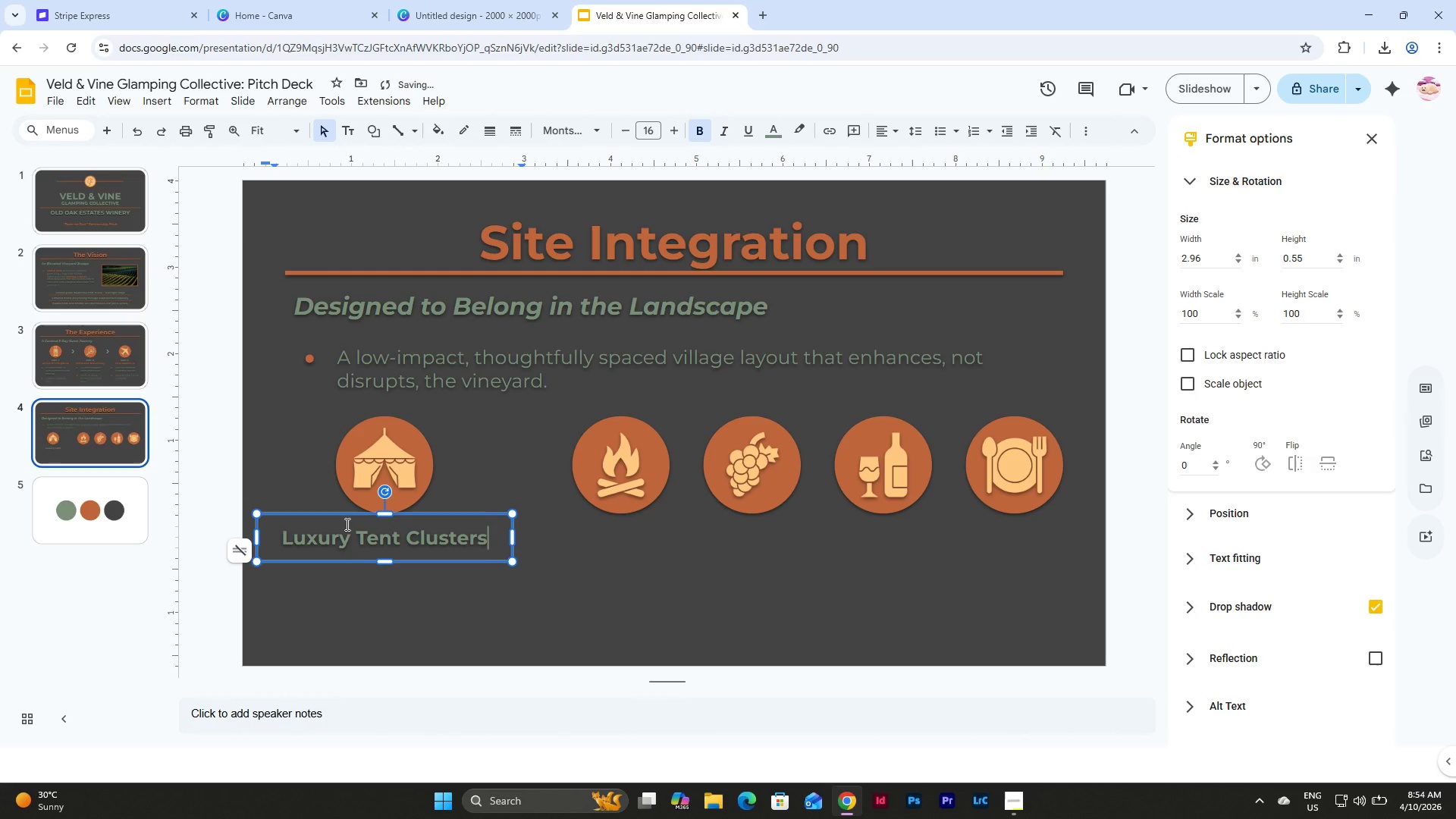 
key(Backspace)
 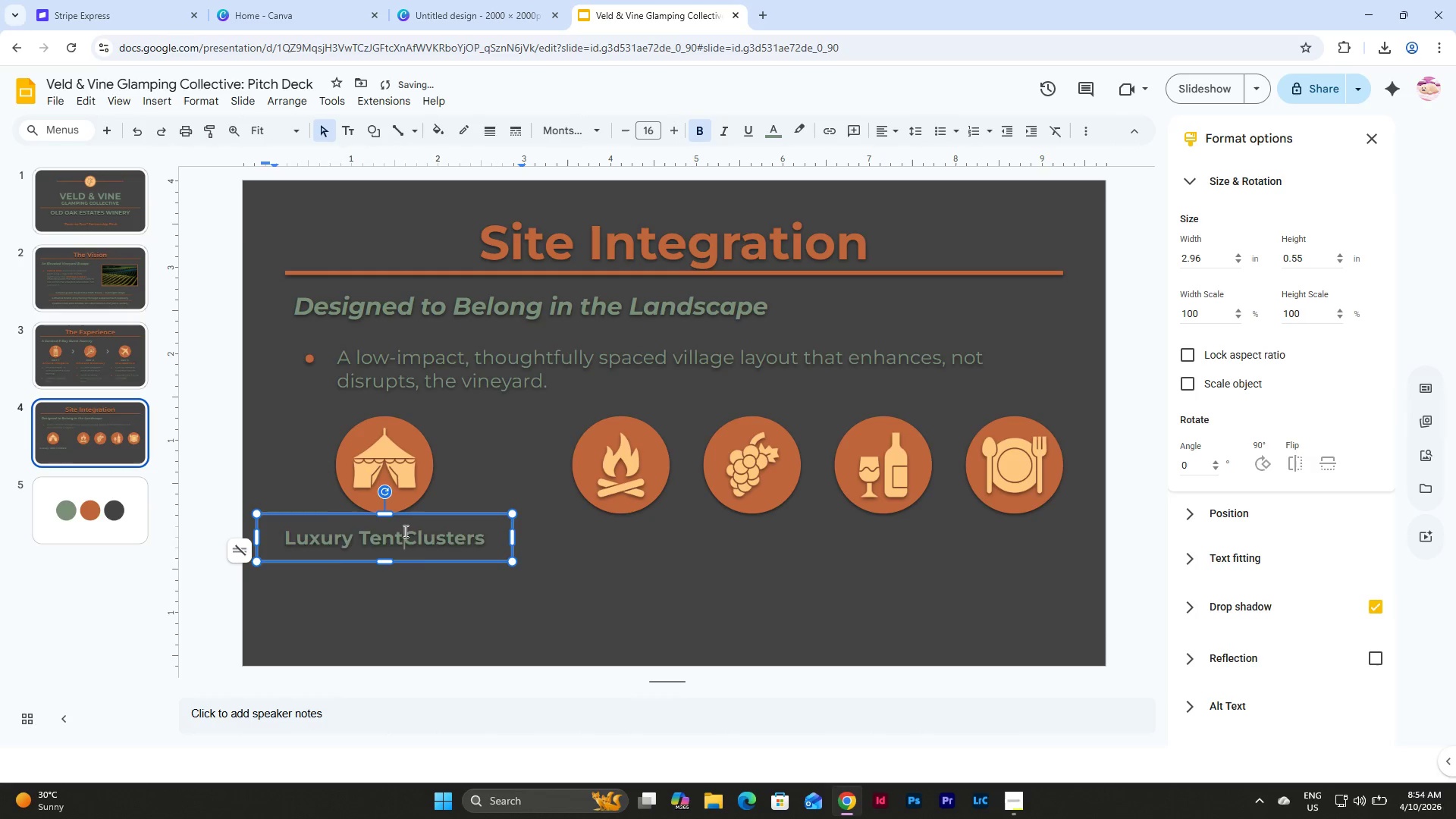 
key(Enter)
 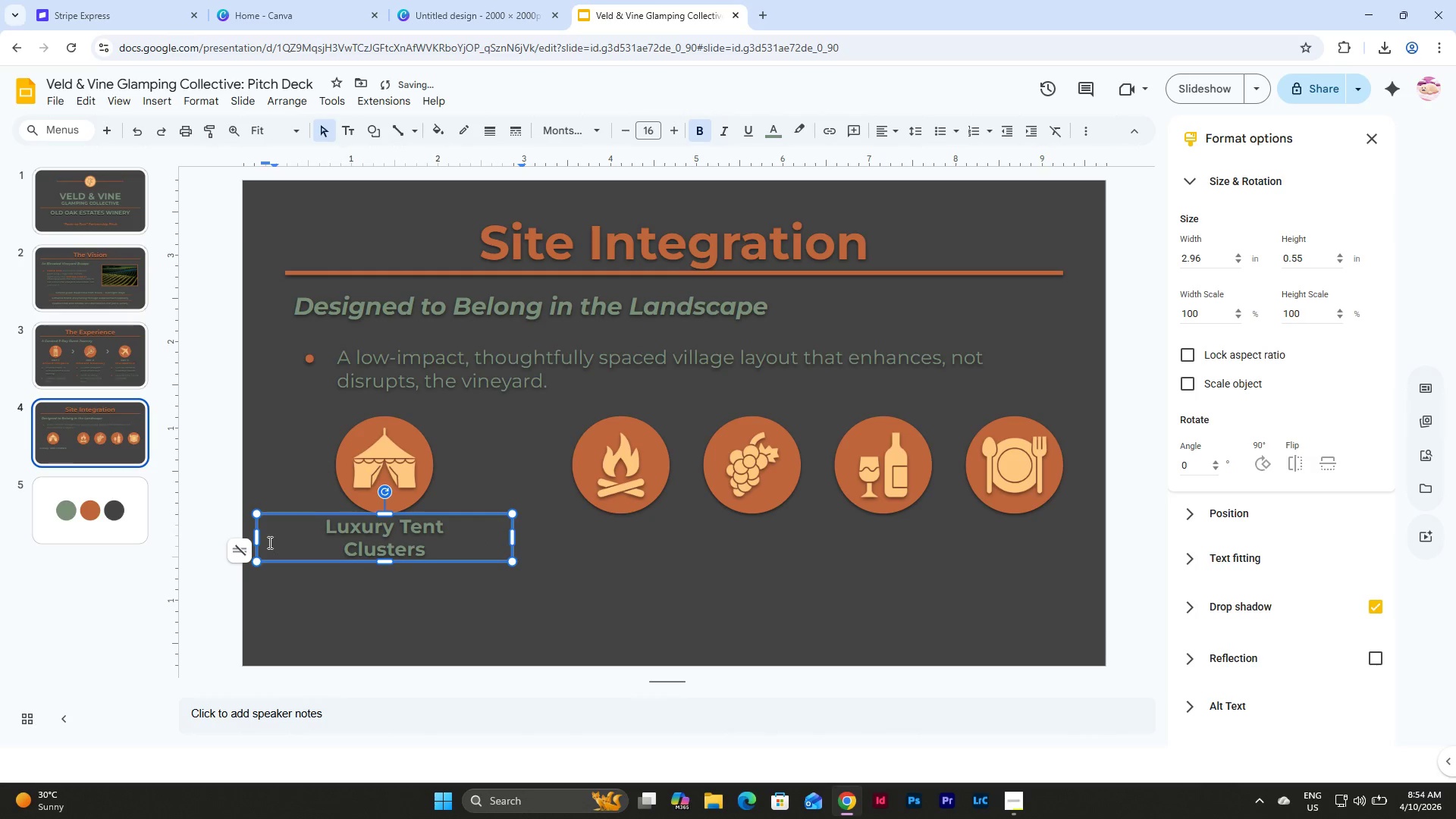 
left_click_drag(start_coordinate=[257, 539], to_coordinate=[310, 539])
 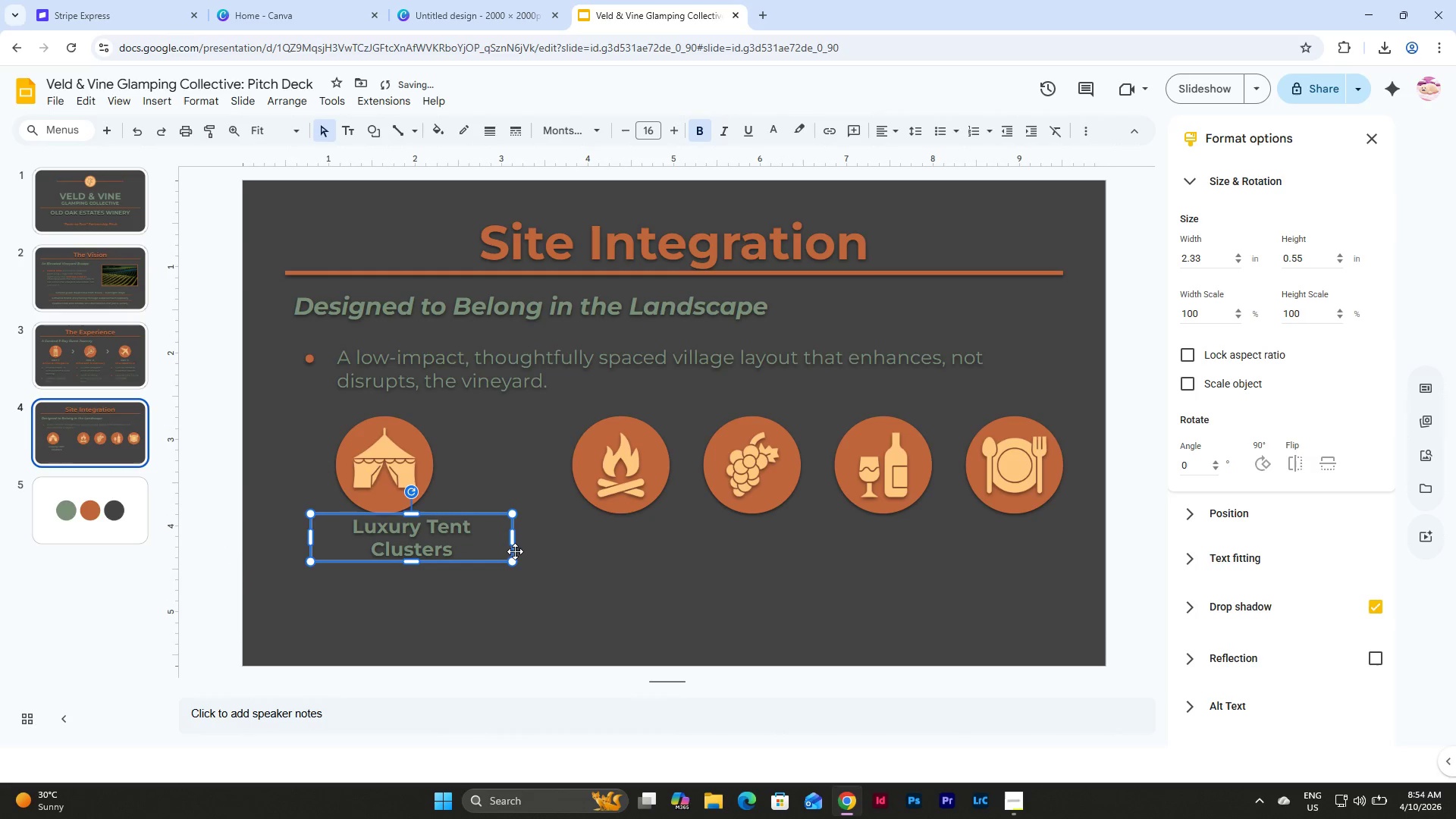 
left_click_drag(start_coordinate=[513, 539], to_coordinate=[472, 543])
 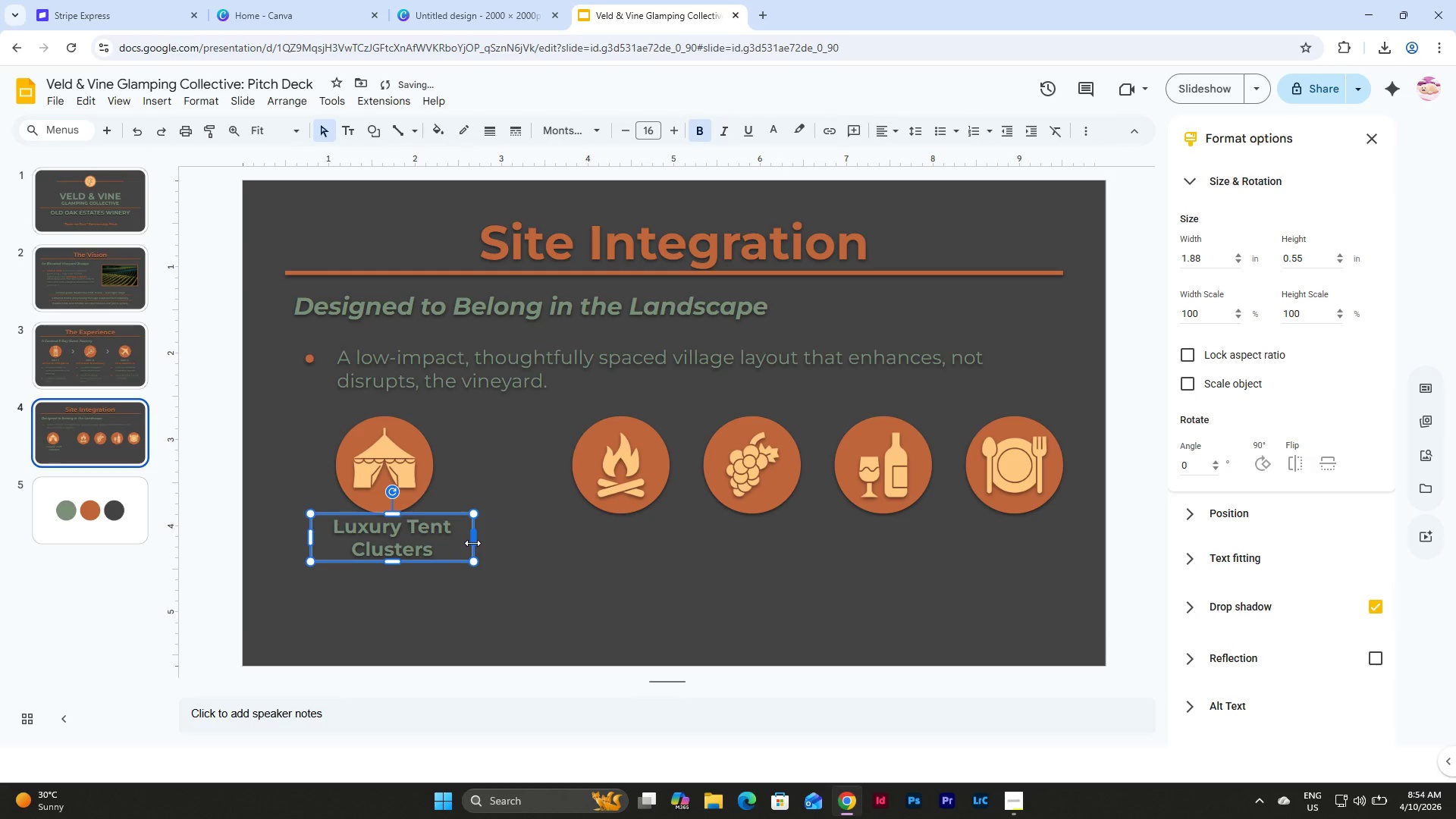 
left_click_drag(start_coordinate=[472, 543], to_coordinate=[466, 543])
 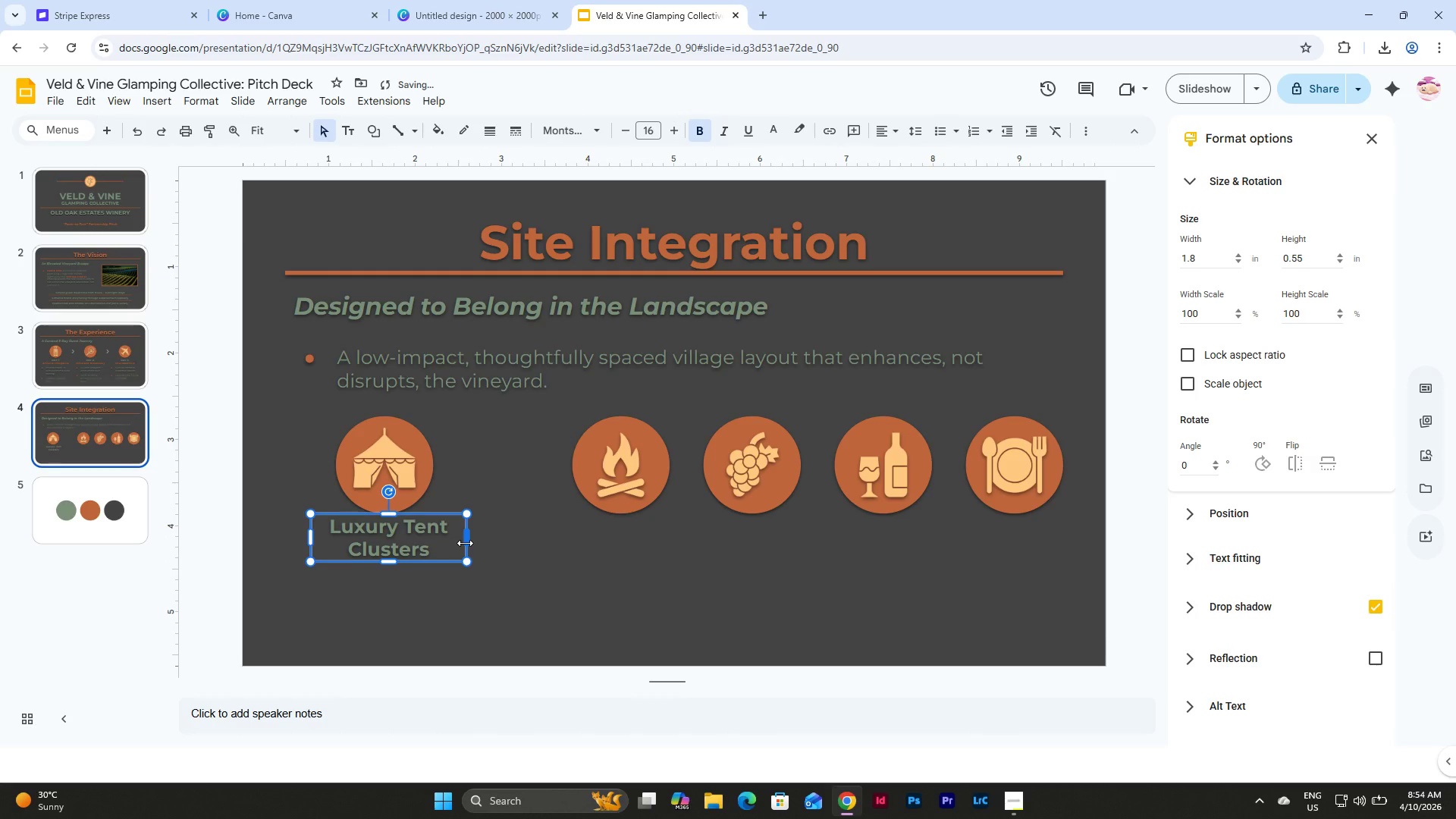 
left_click_drag(start_coordinate=[465, 543], to_coordinate=[456, 544])
 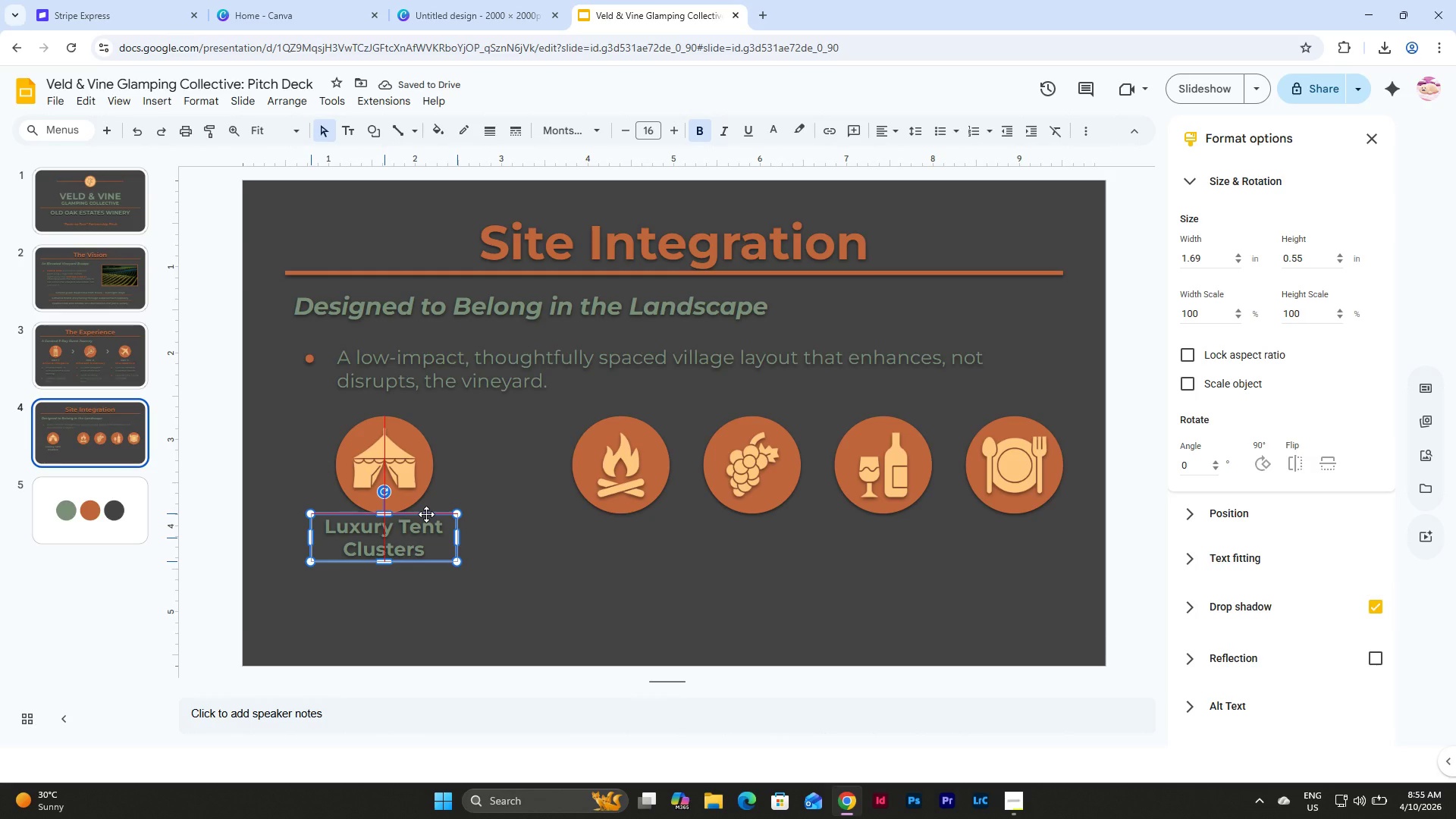 
wait(6.34)
 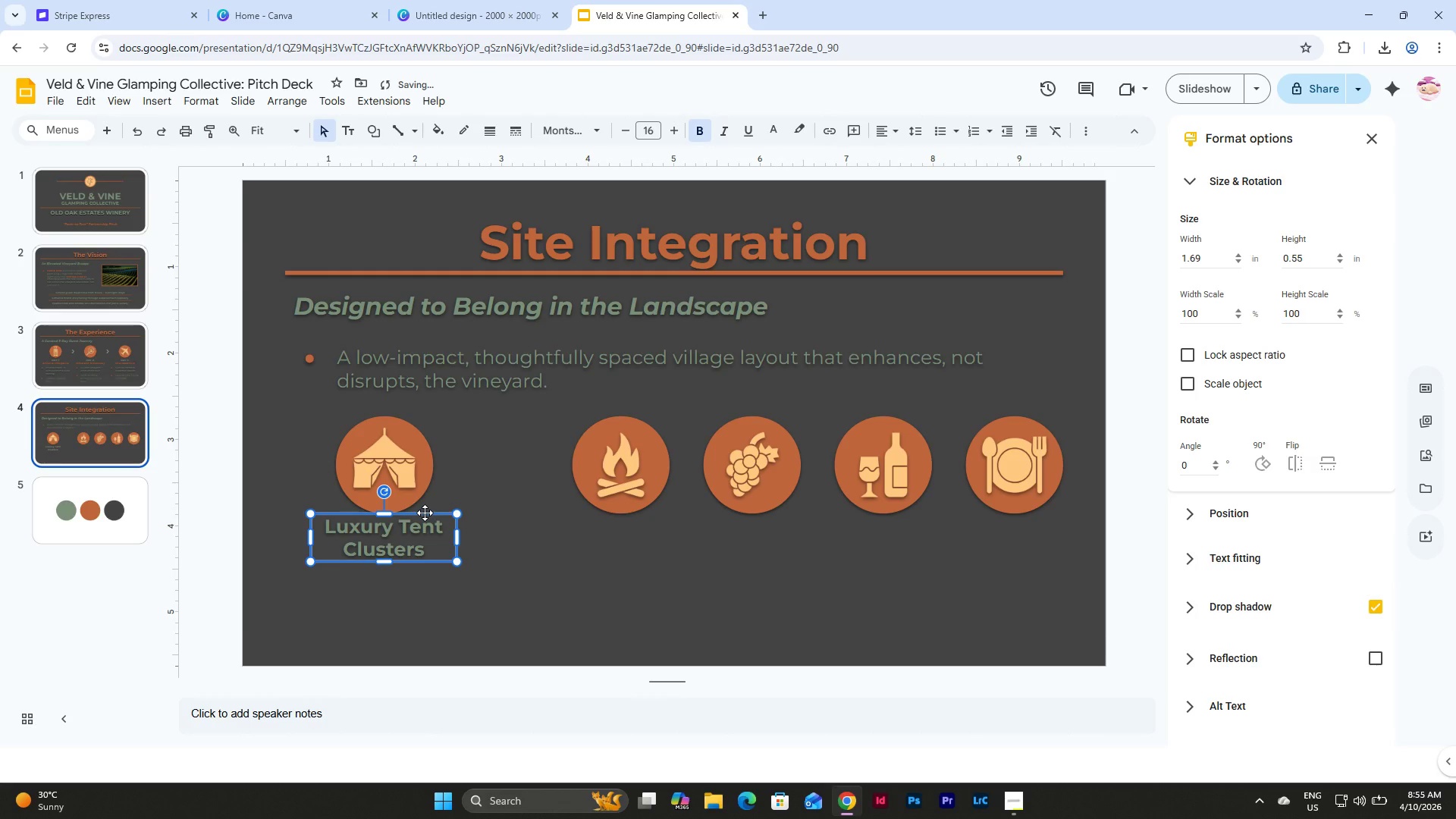 
left_click([482, 552])
 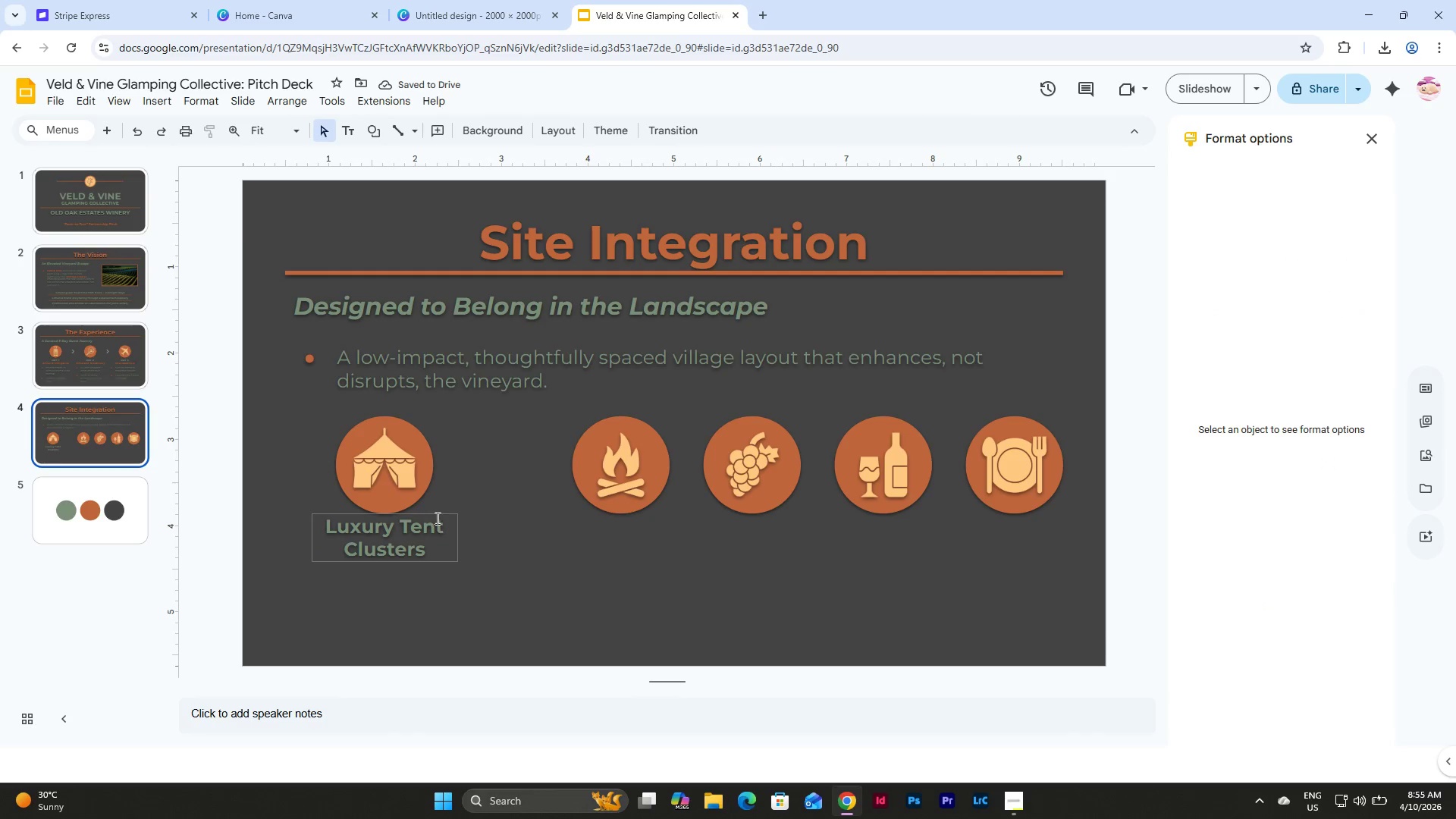 
left_click([441, 511])
 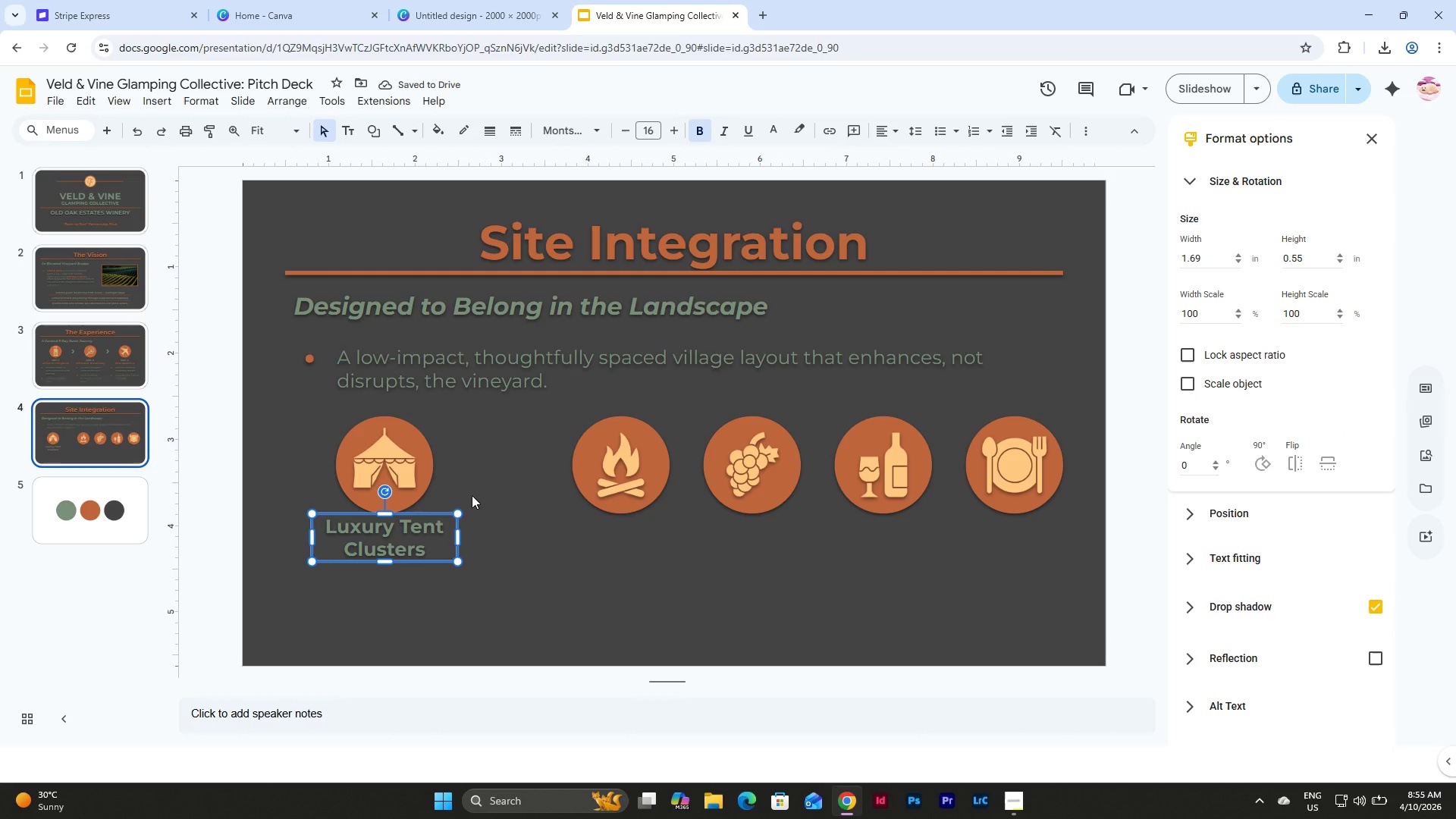 
key(Shift+ArrowDown)
 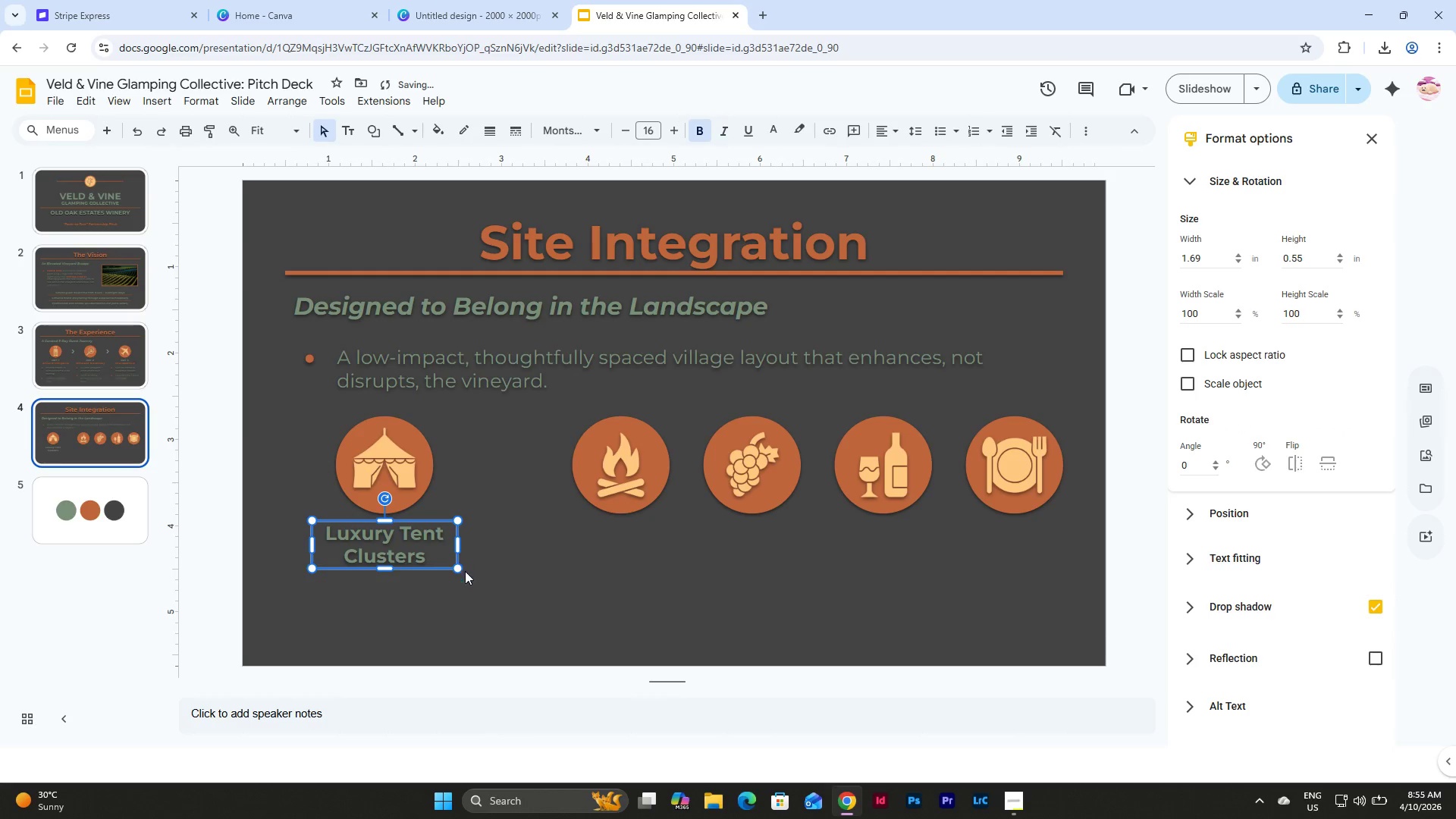 
left_click([465, 580])
 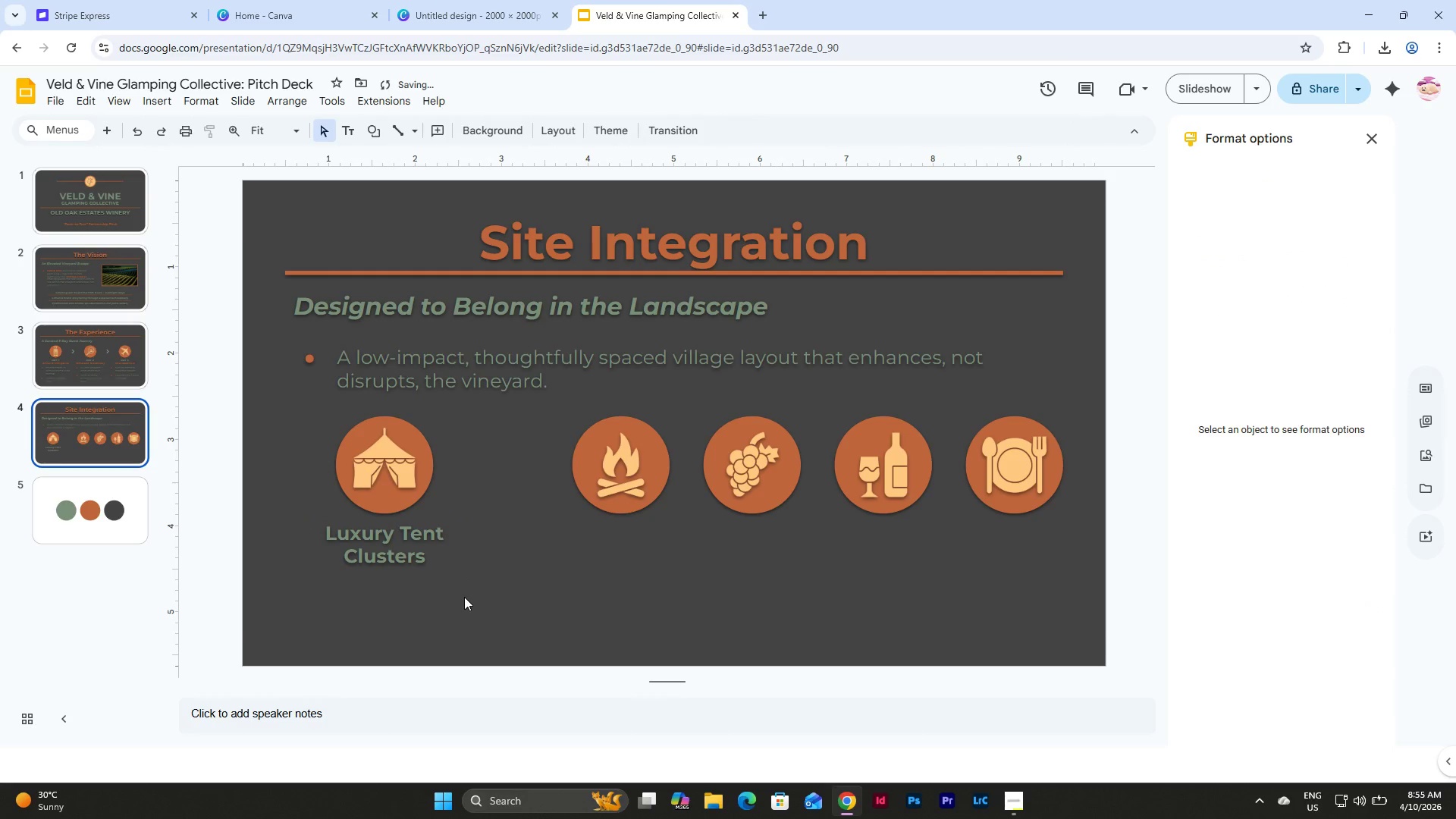 
left_click_drag(start_coordinate=[464, 598], to_coordinate=[335, 463])
 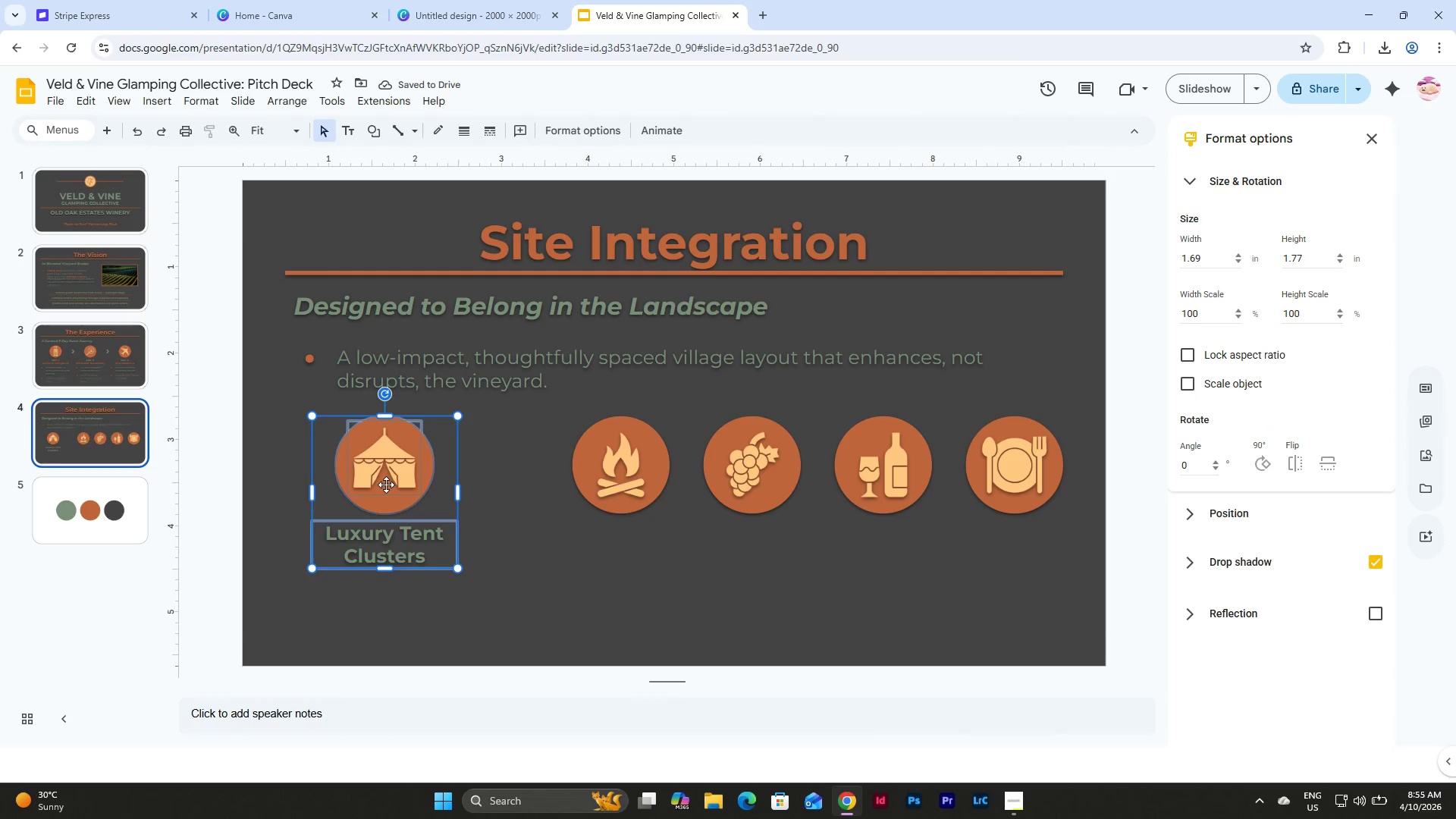 
left_click_drag(start_coordinate=[385, 485], to_coordinate=[359, 494])
 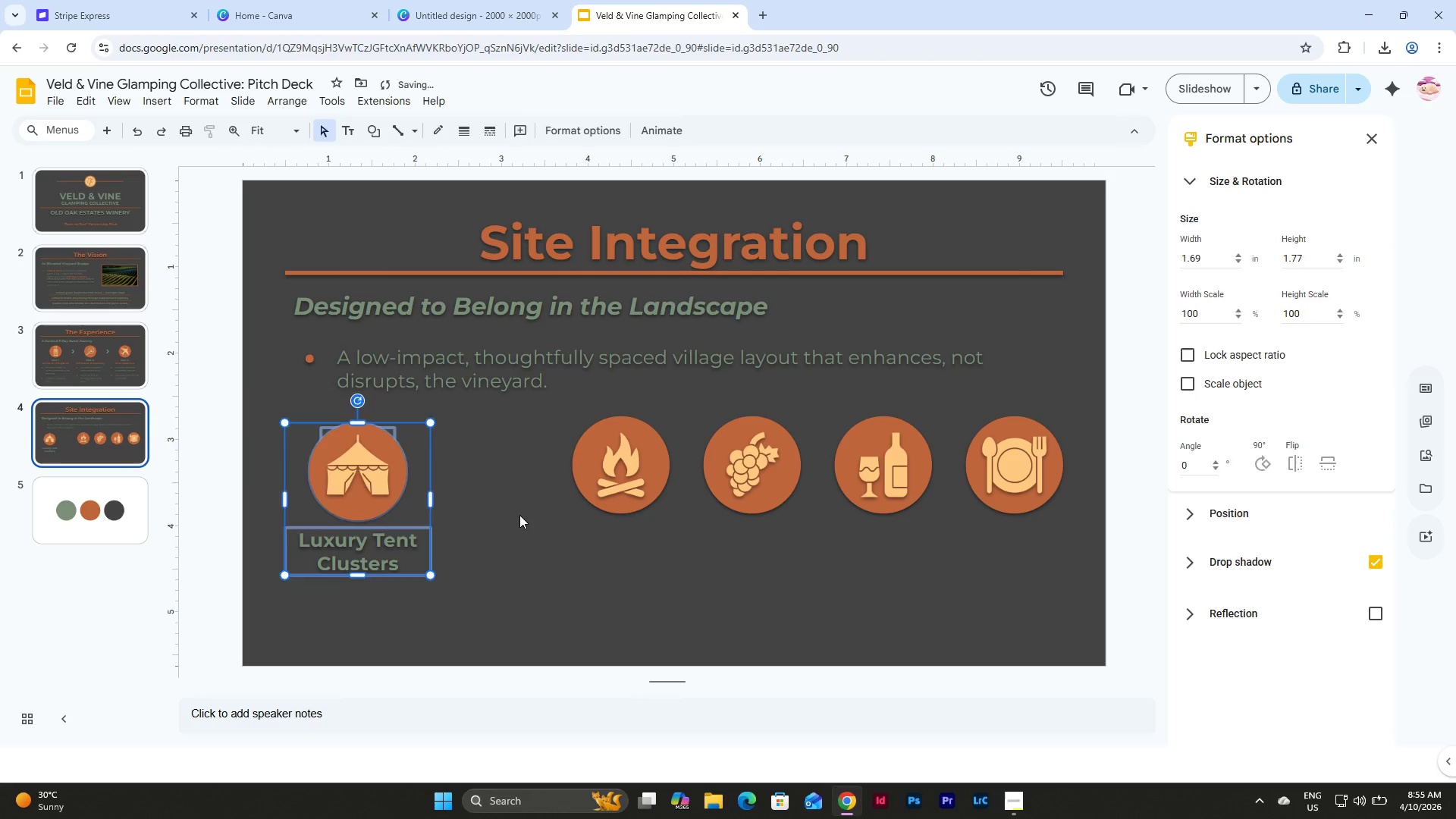 
left_click([519, 515])
 